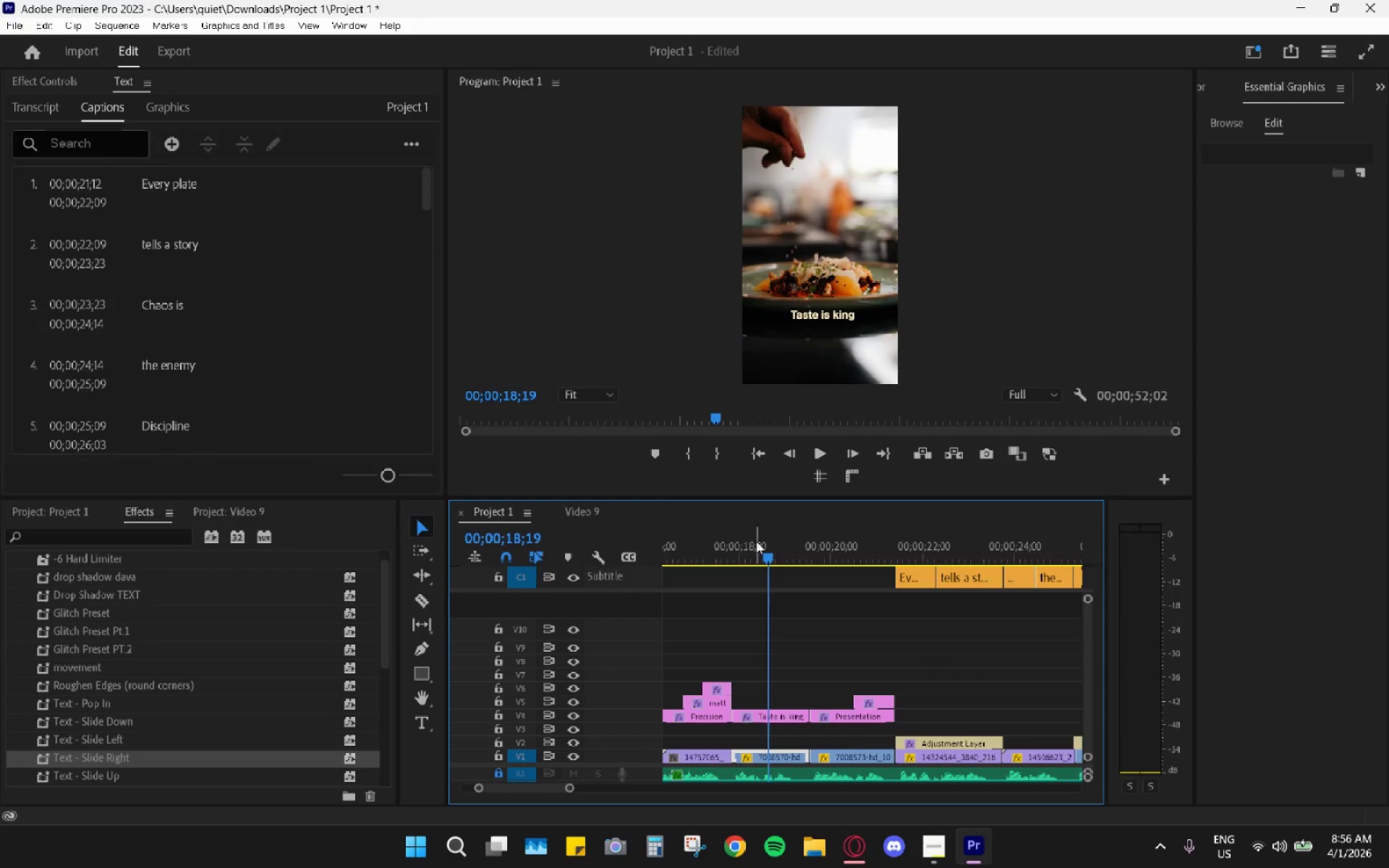 
left_click_drag(start_coordinate=[753, 541], to_coordinate=[705, 548])
 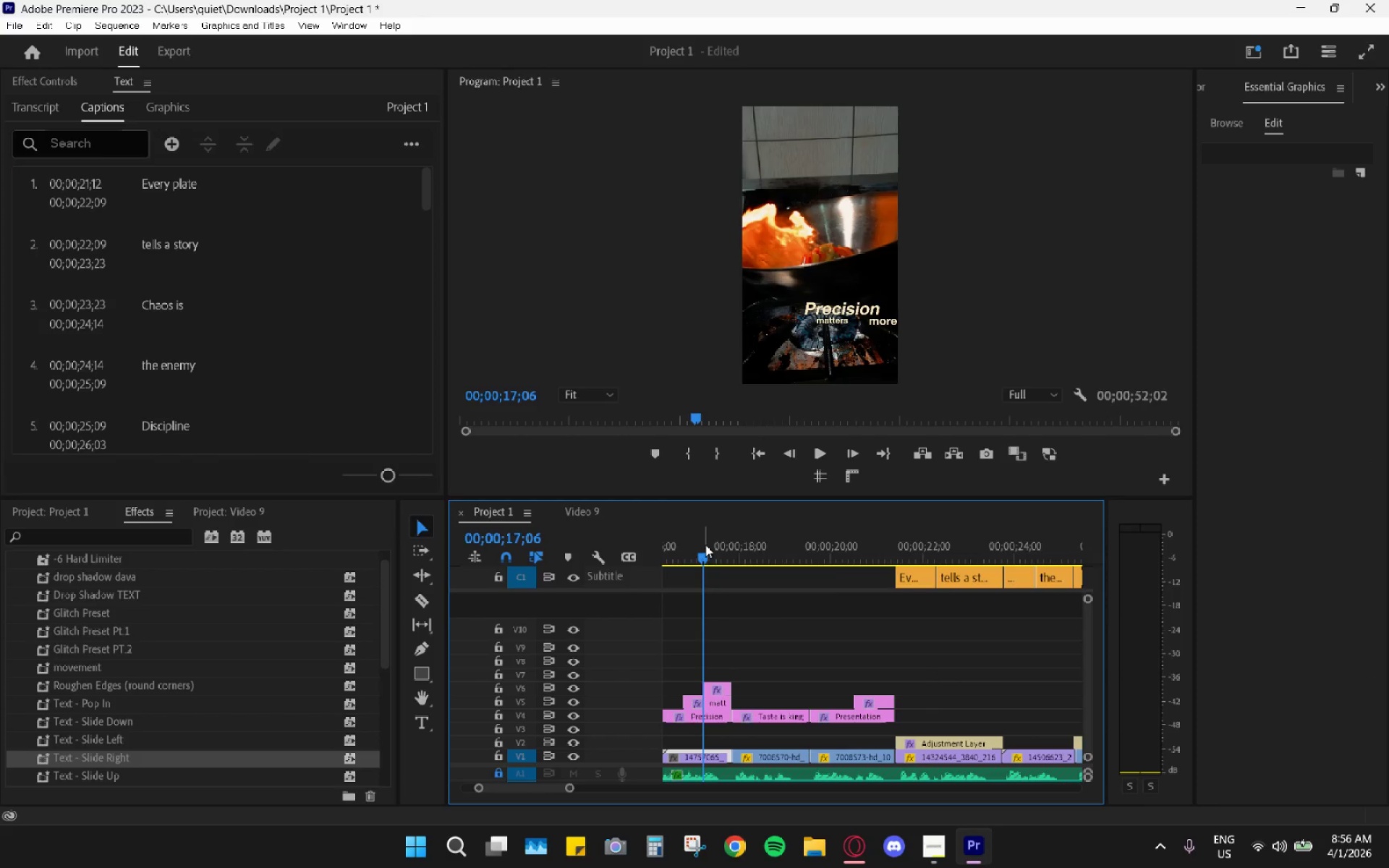 
key(Space)
 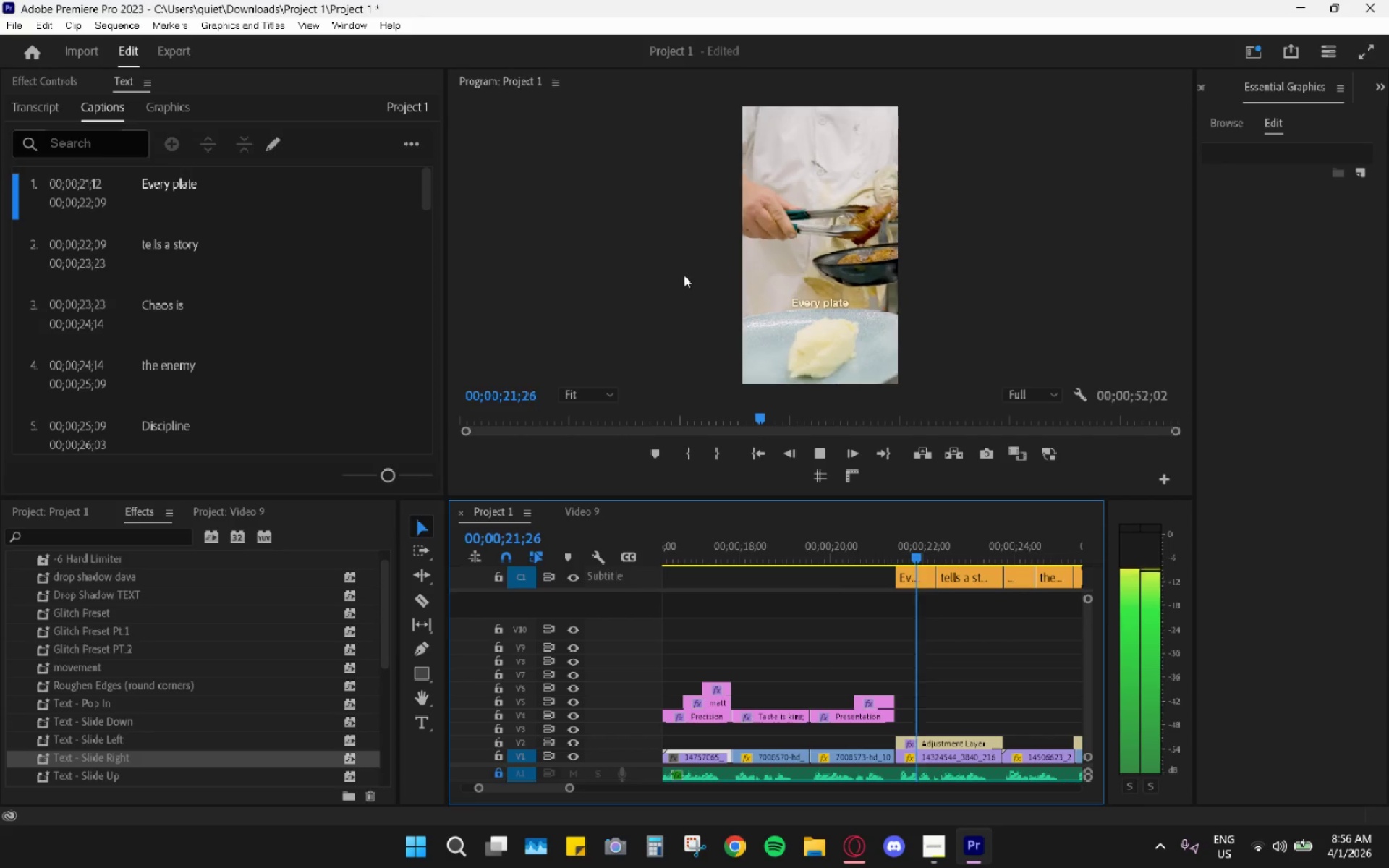 
wait(6.38)
 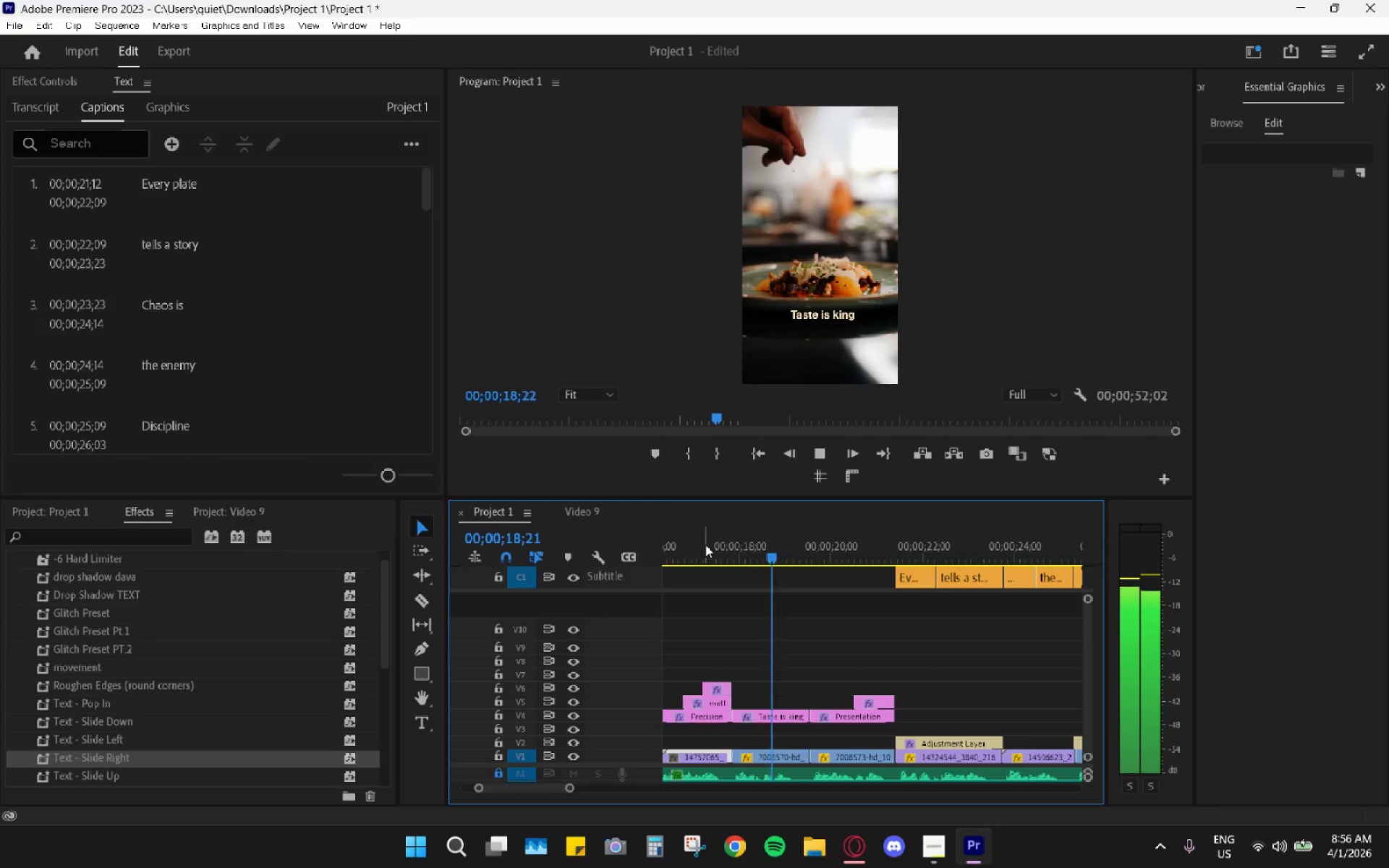 
key(Space)
 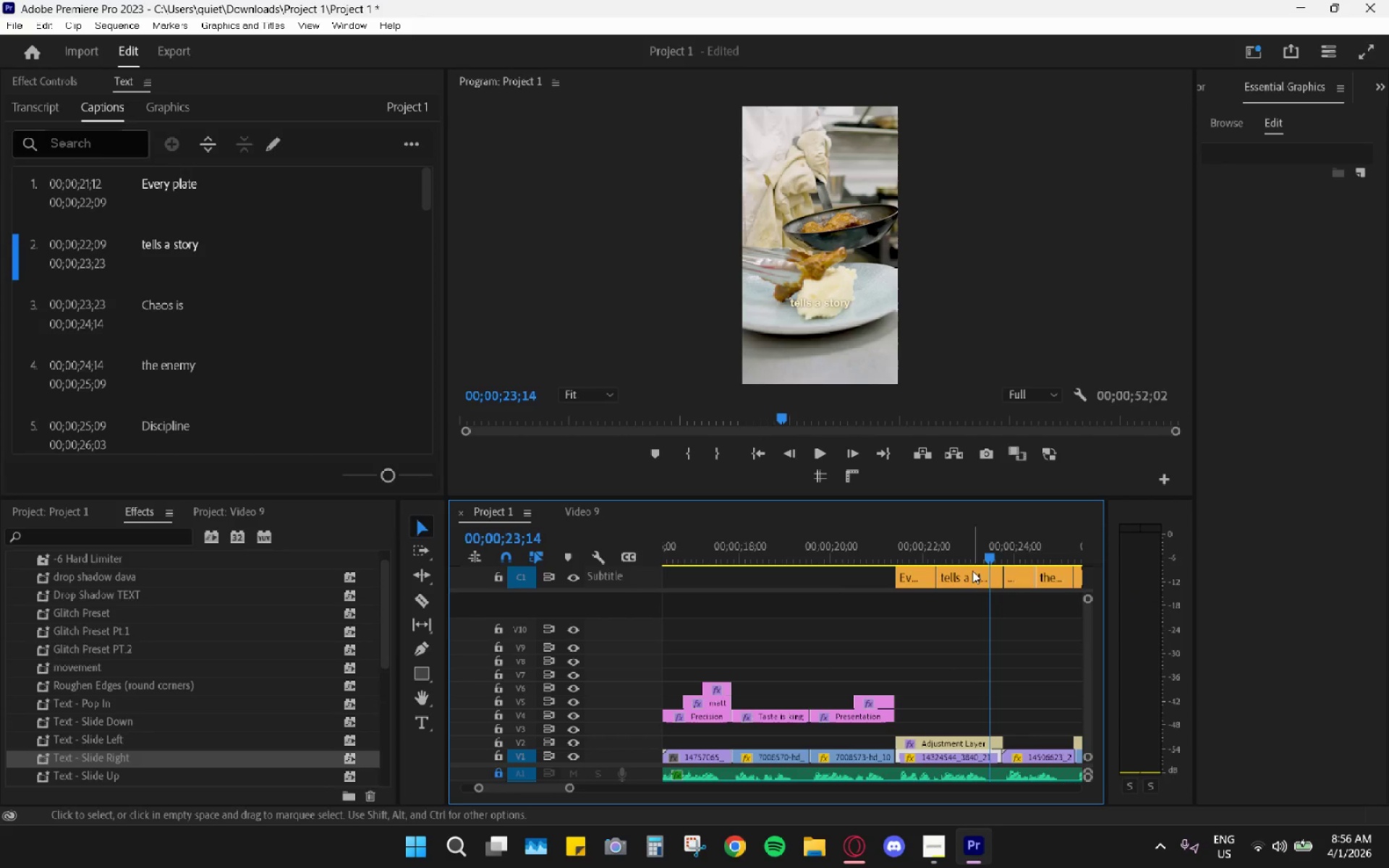 
hold_key(key=AltLeft, duration=0.69)
scroll: coordinate [917, 656], scroll_direction: down, amount: 10.0
 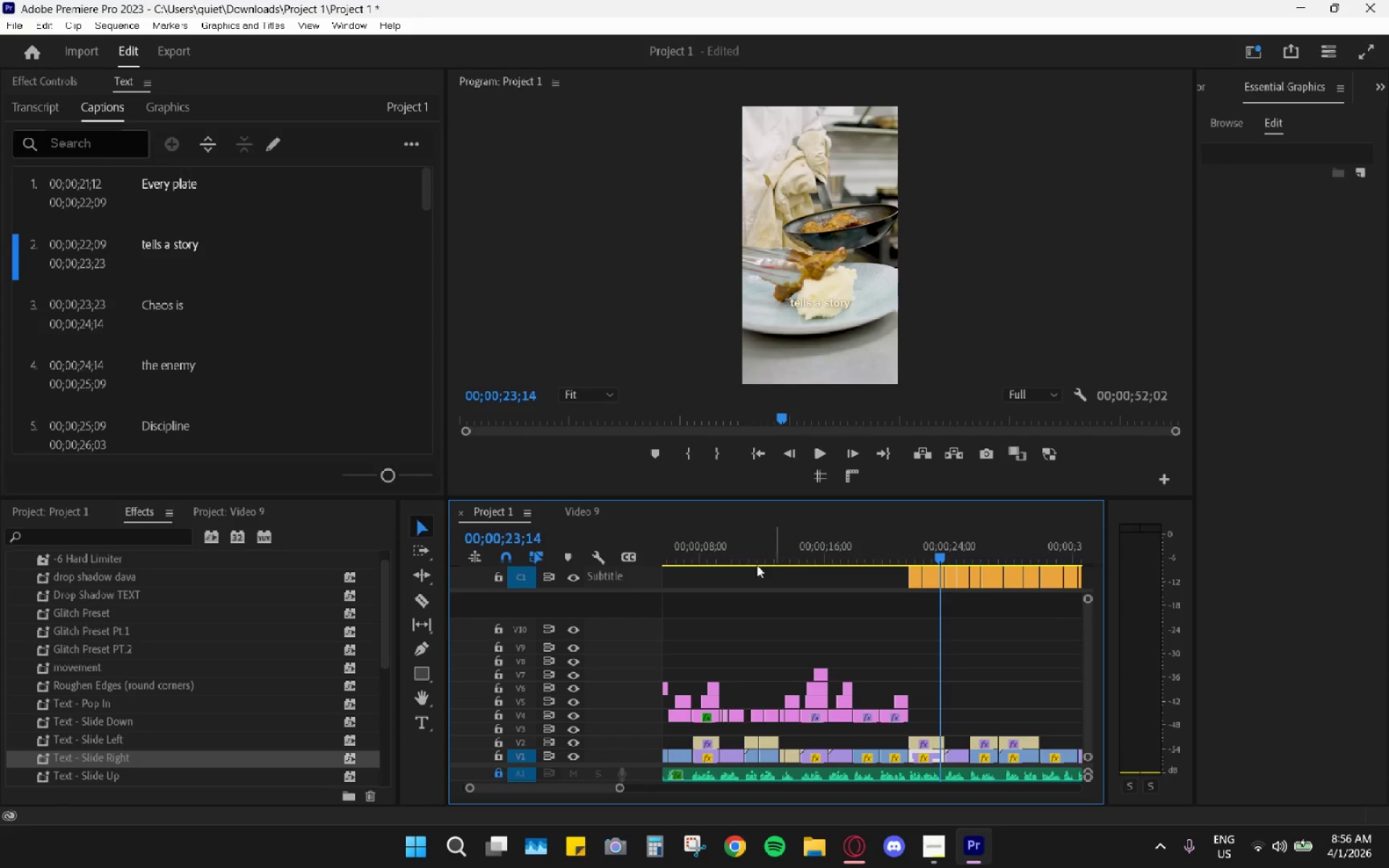 
left_click_drag(start_coordinate=[694, 544], to_coordinate=[618, 545])
 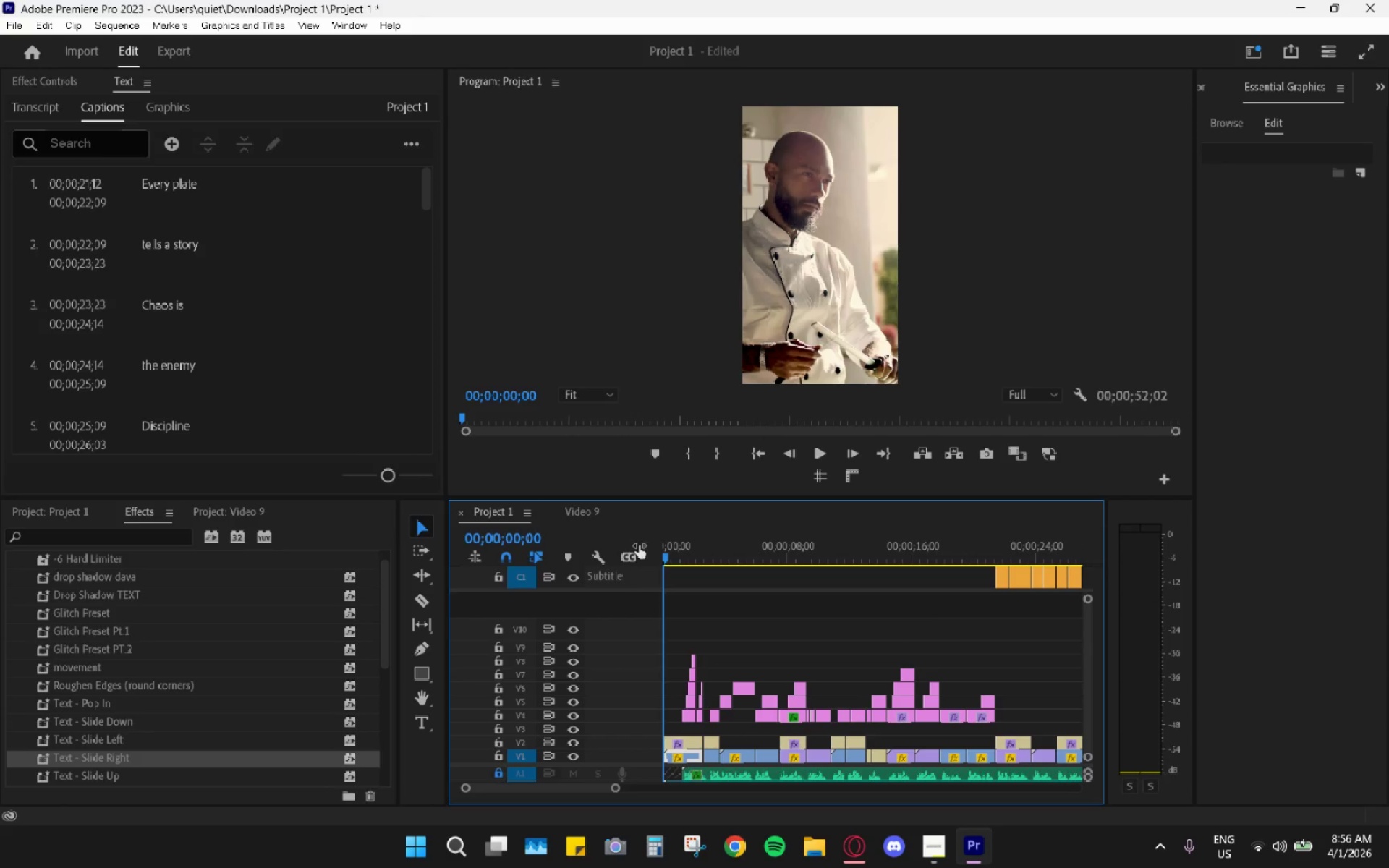 
key(Space)
 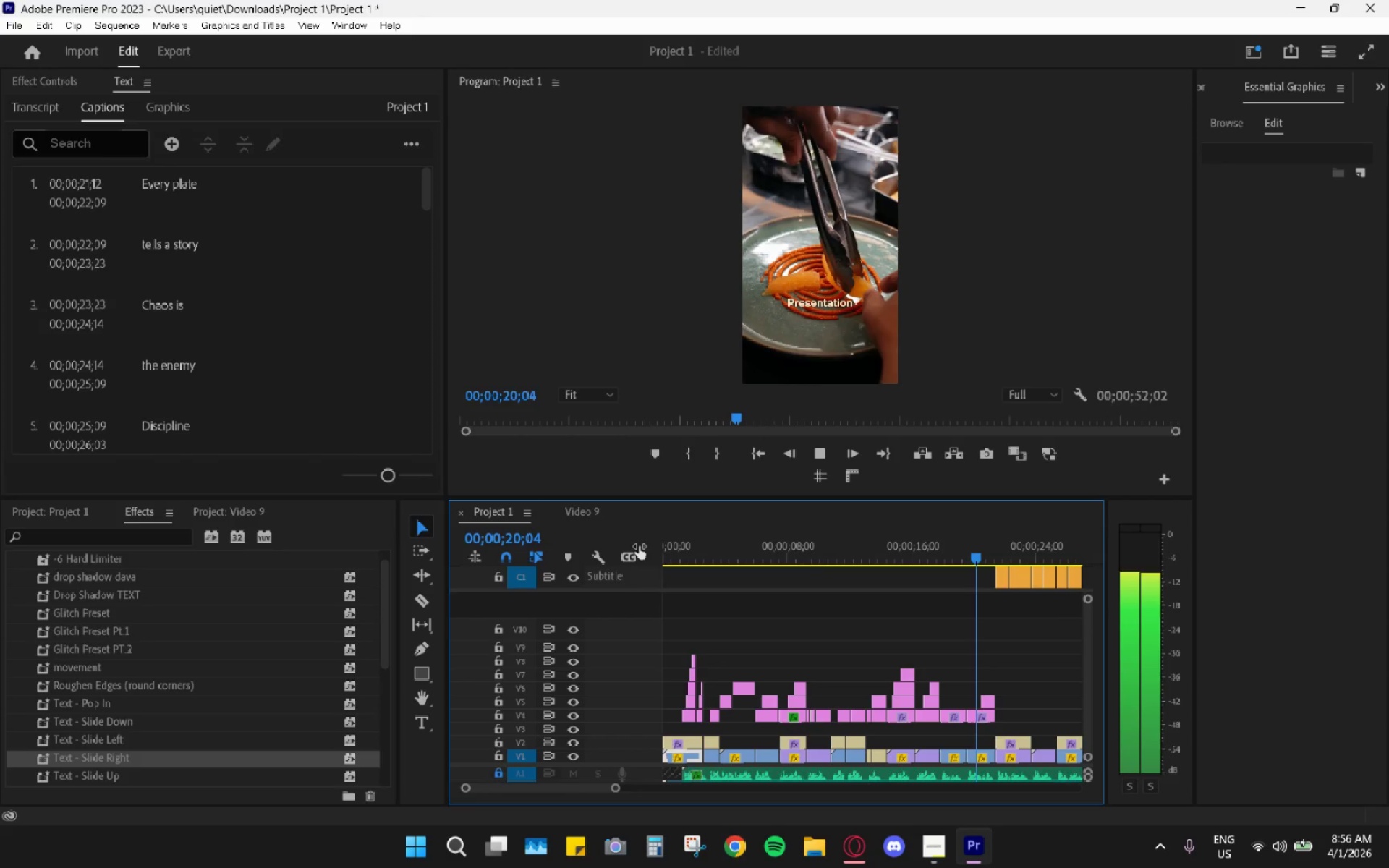 
wait(25.41)
 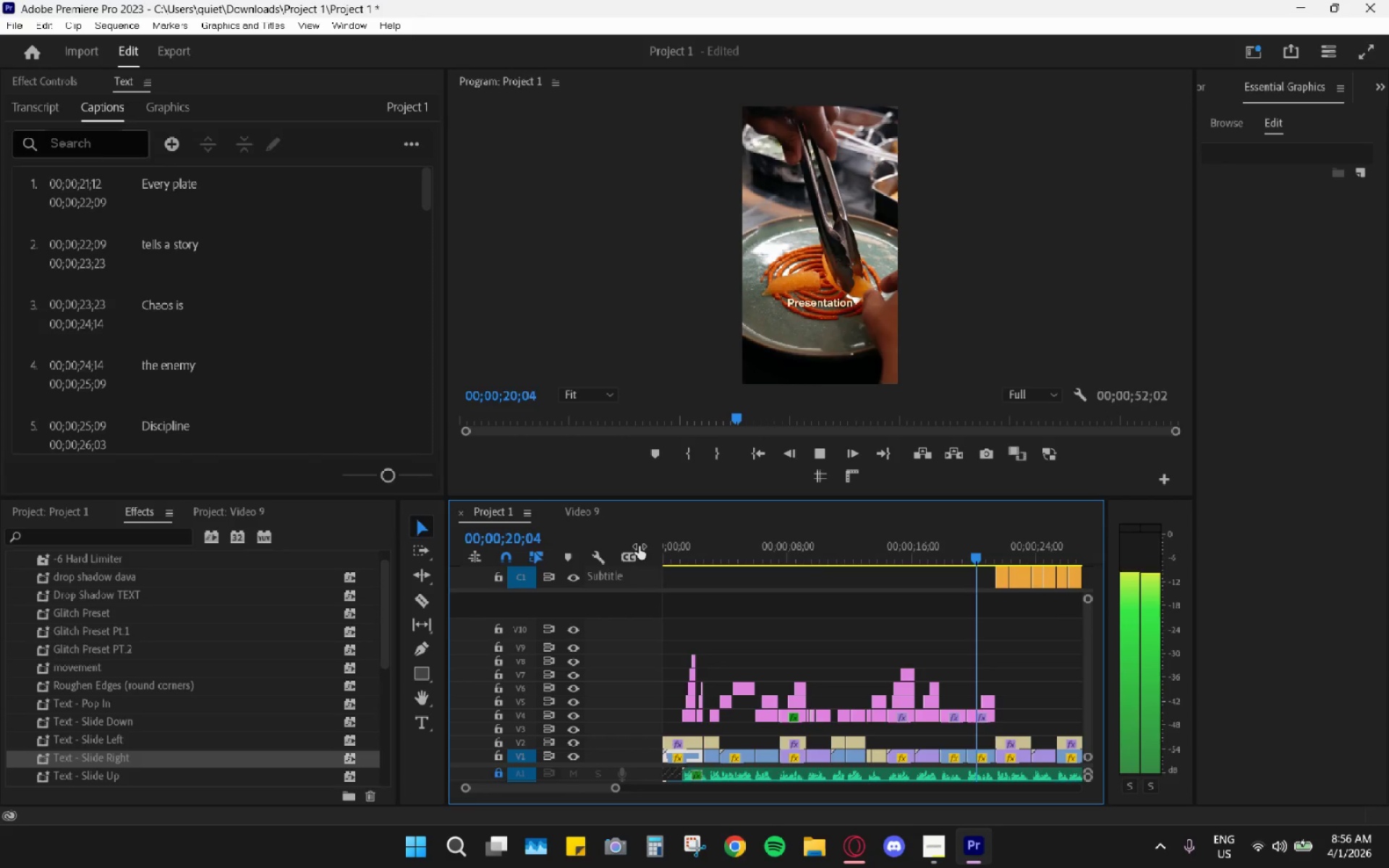 
key(Space)
 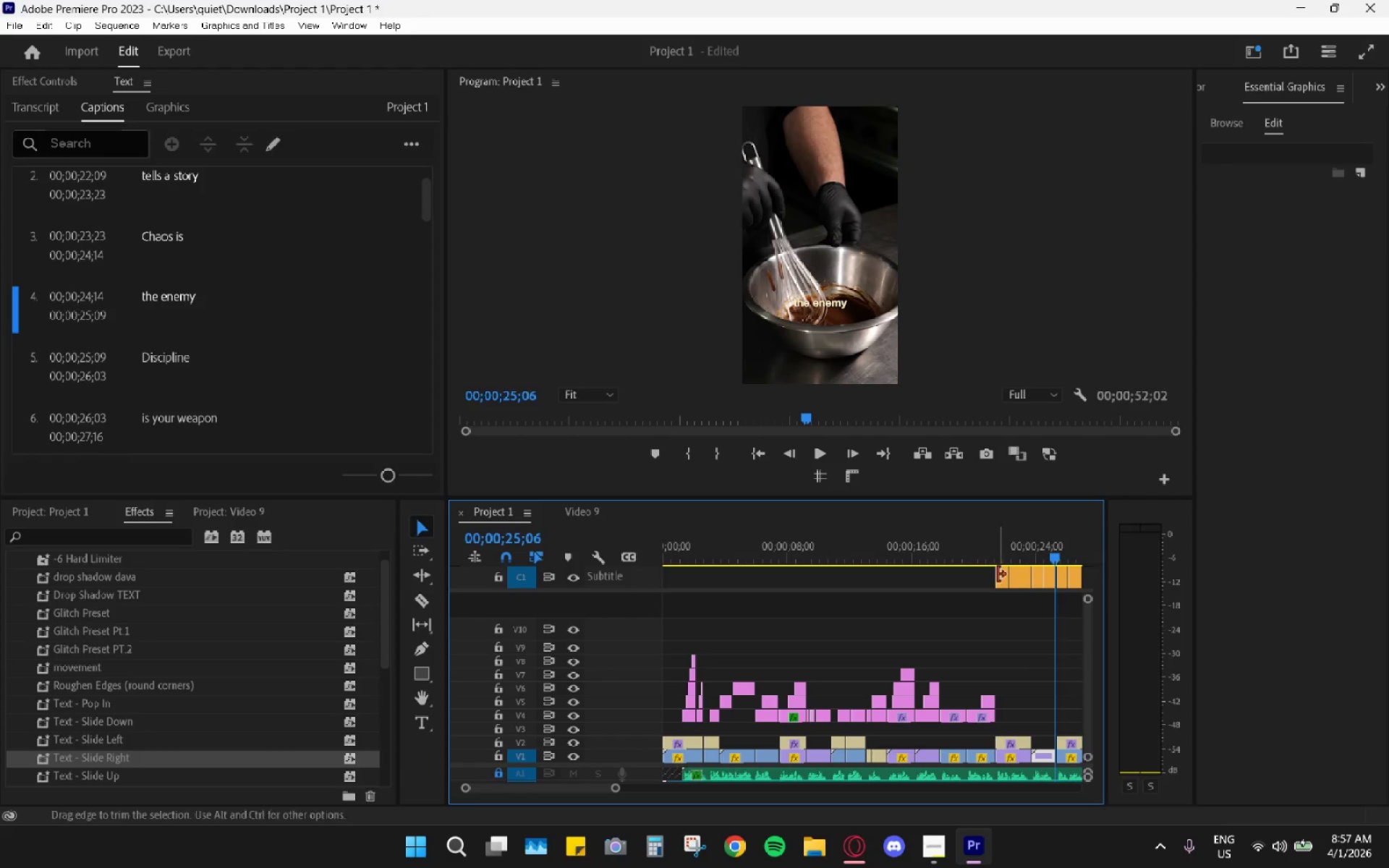 
scroll: coordinate [1021, 648], scroll_direction: down, amount: 5.0
 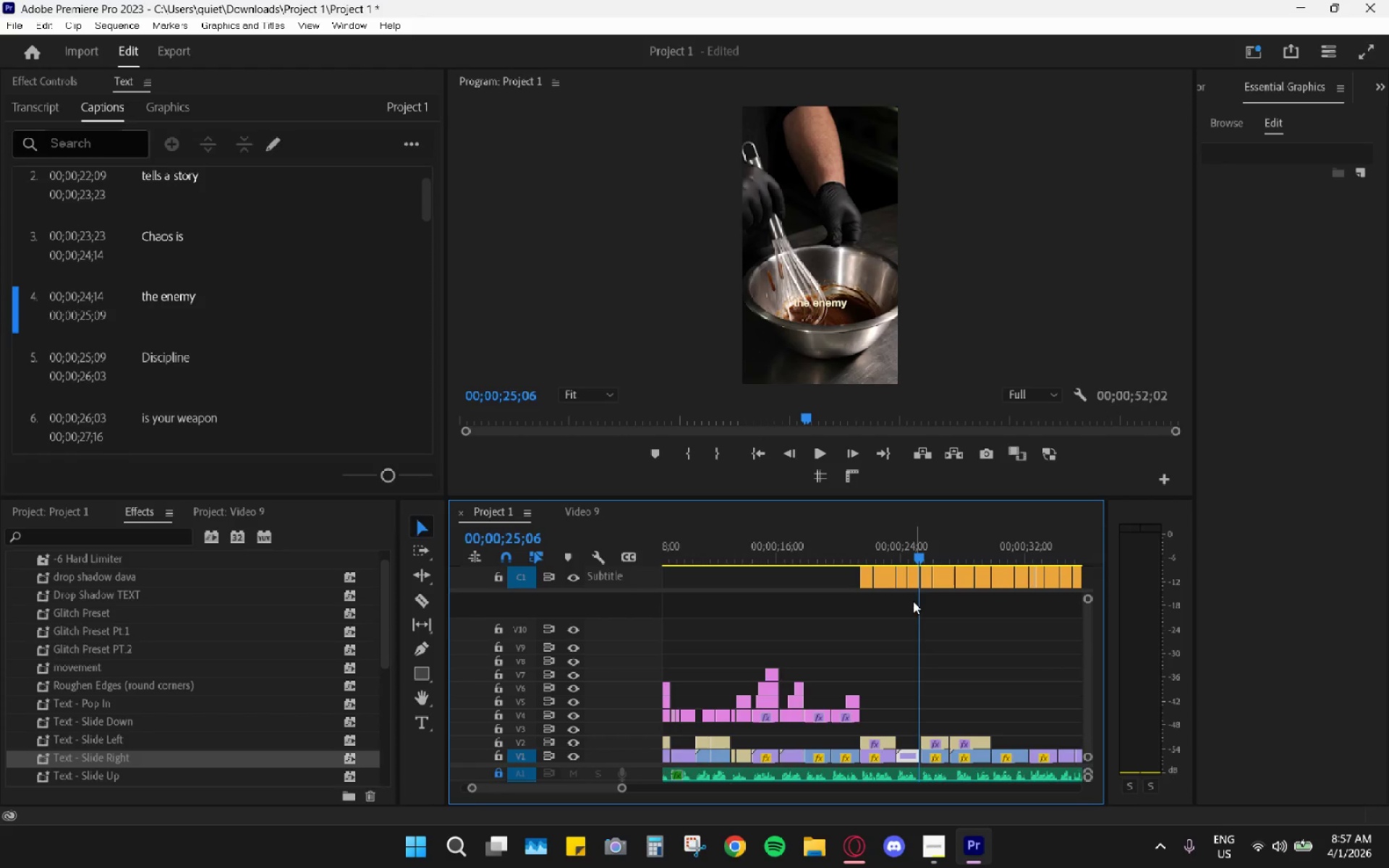 
hold_key(key=AltLeft, duration=0.86)
scroll: coordinate [912, 618], scroll_direction: up, amount: 14.0
 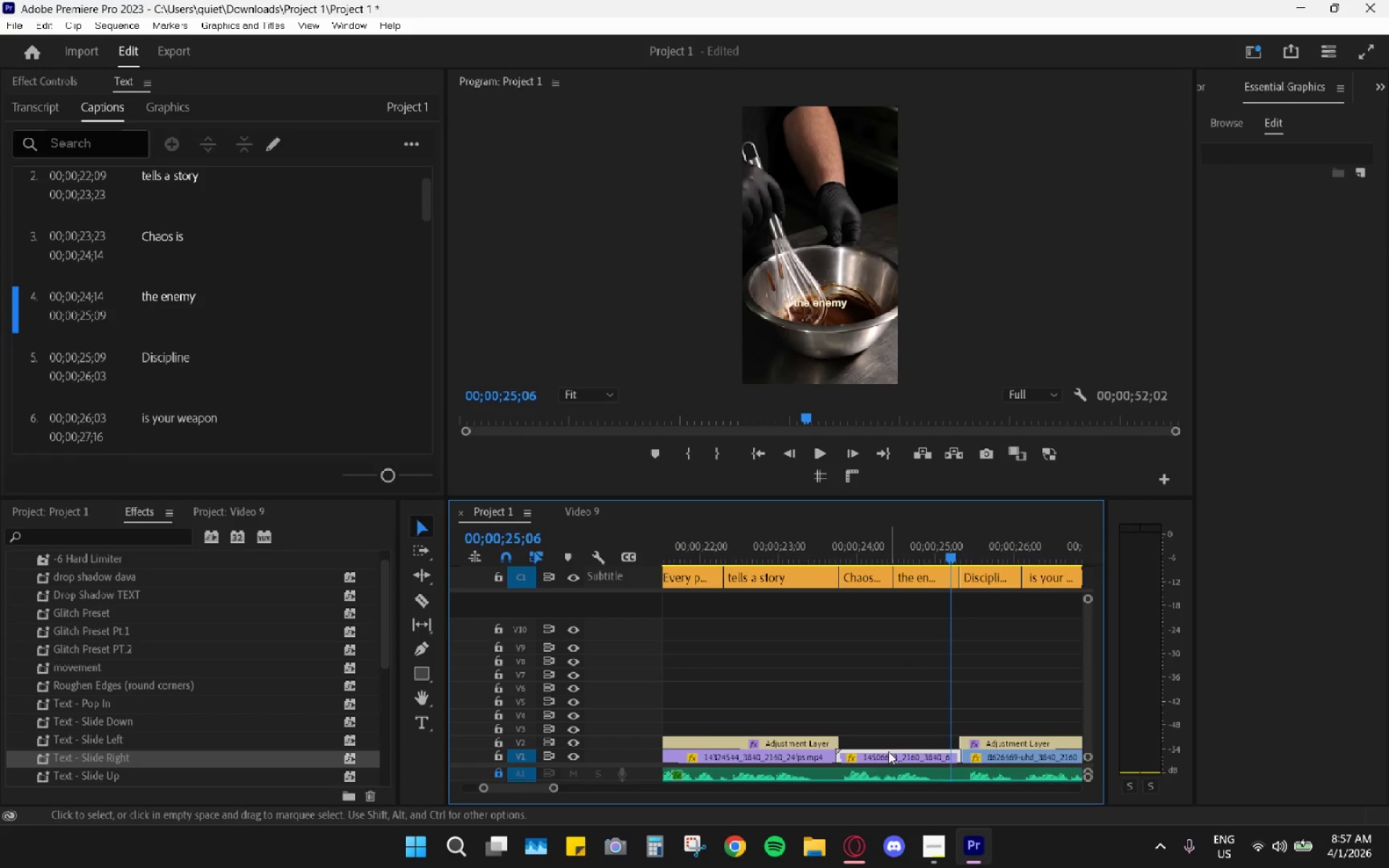 
hold_key(key=AltLeft, duration=0.44)
hold_key(key=AltLeft, duration=0.31)
scroll: coordinate [870, 716], scroll_direction: down, amount: 15.0
 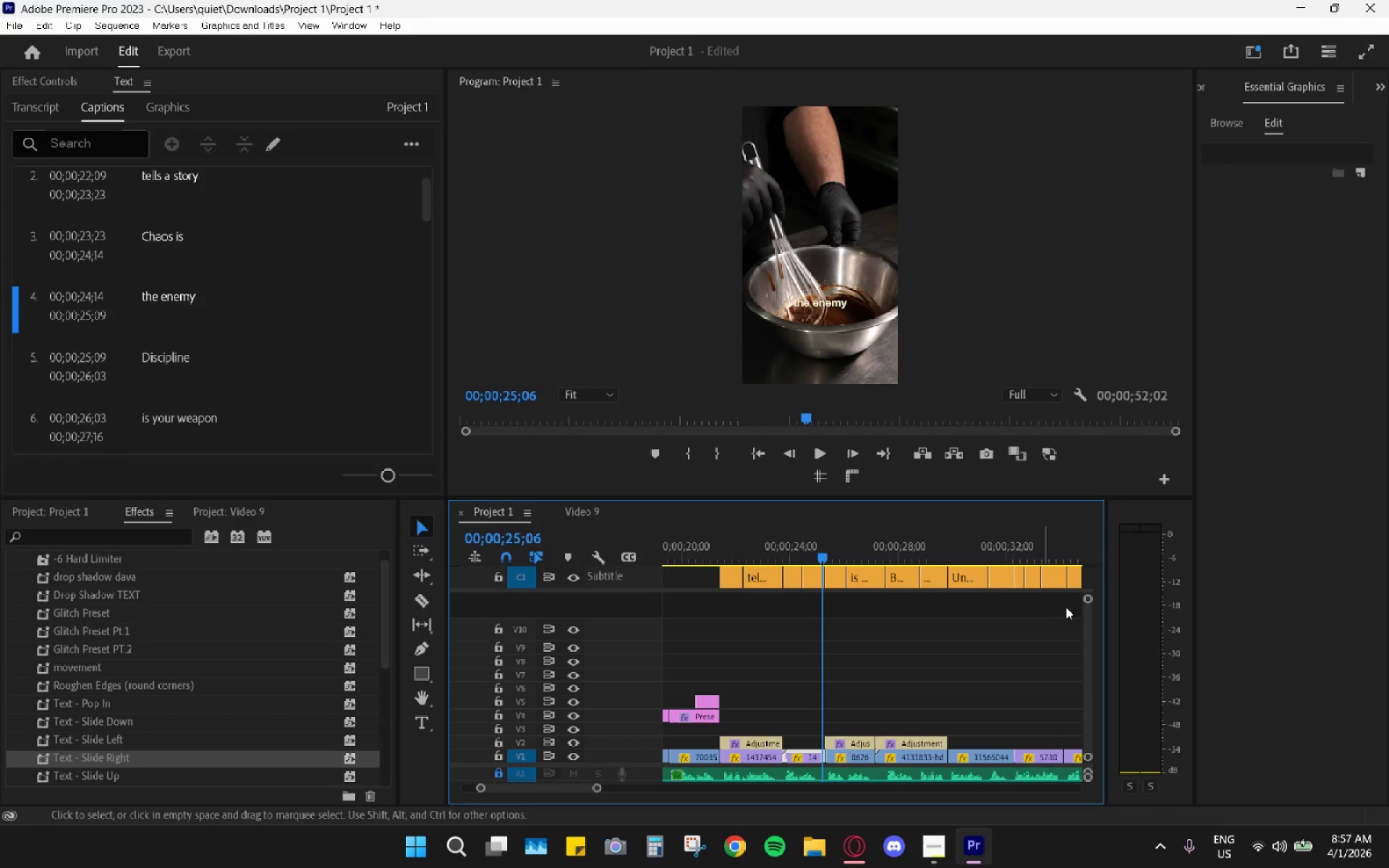 
left_click_drag(start_coordinate=[1087, 601], to_coordinate=[1096, 566])
 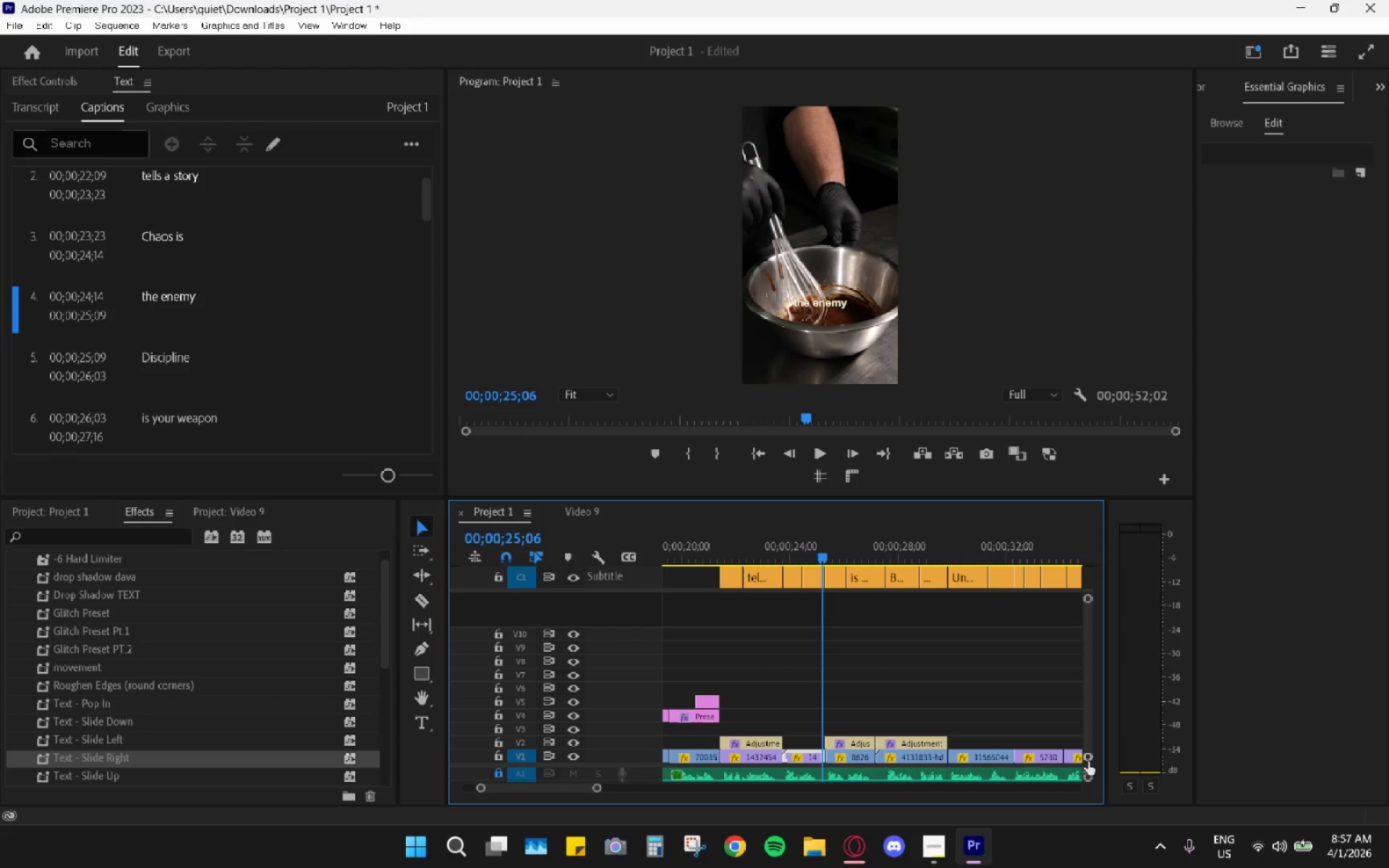 
left_click_drag(start_coordinate=[1088, 764], to_coordinate=[1087, 726])
 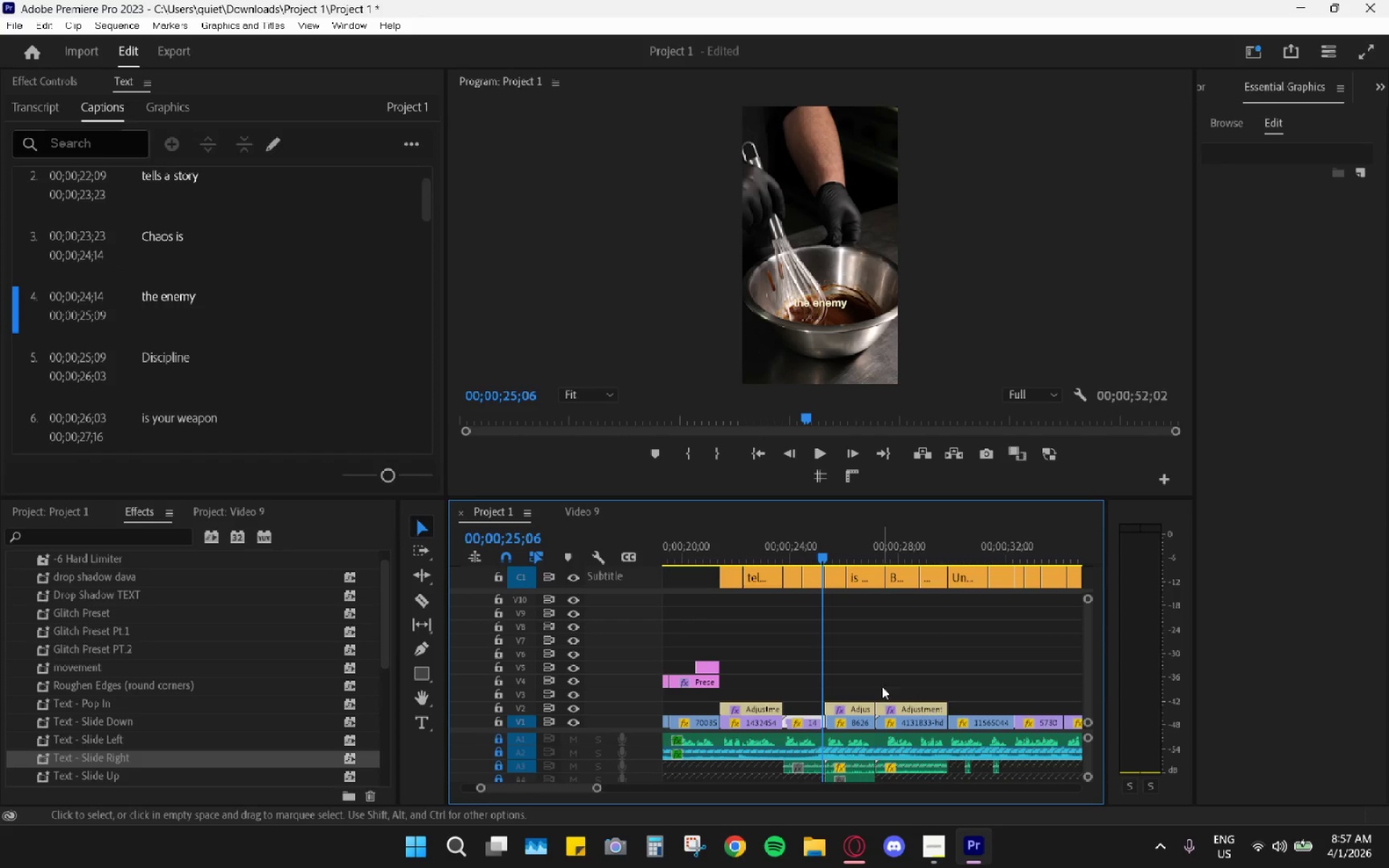 
key(Space)
 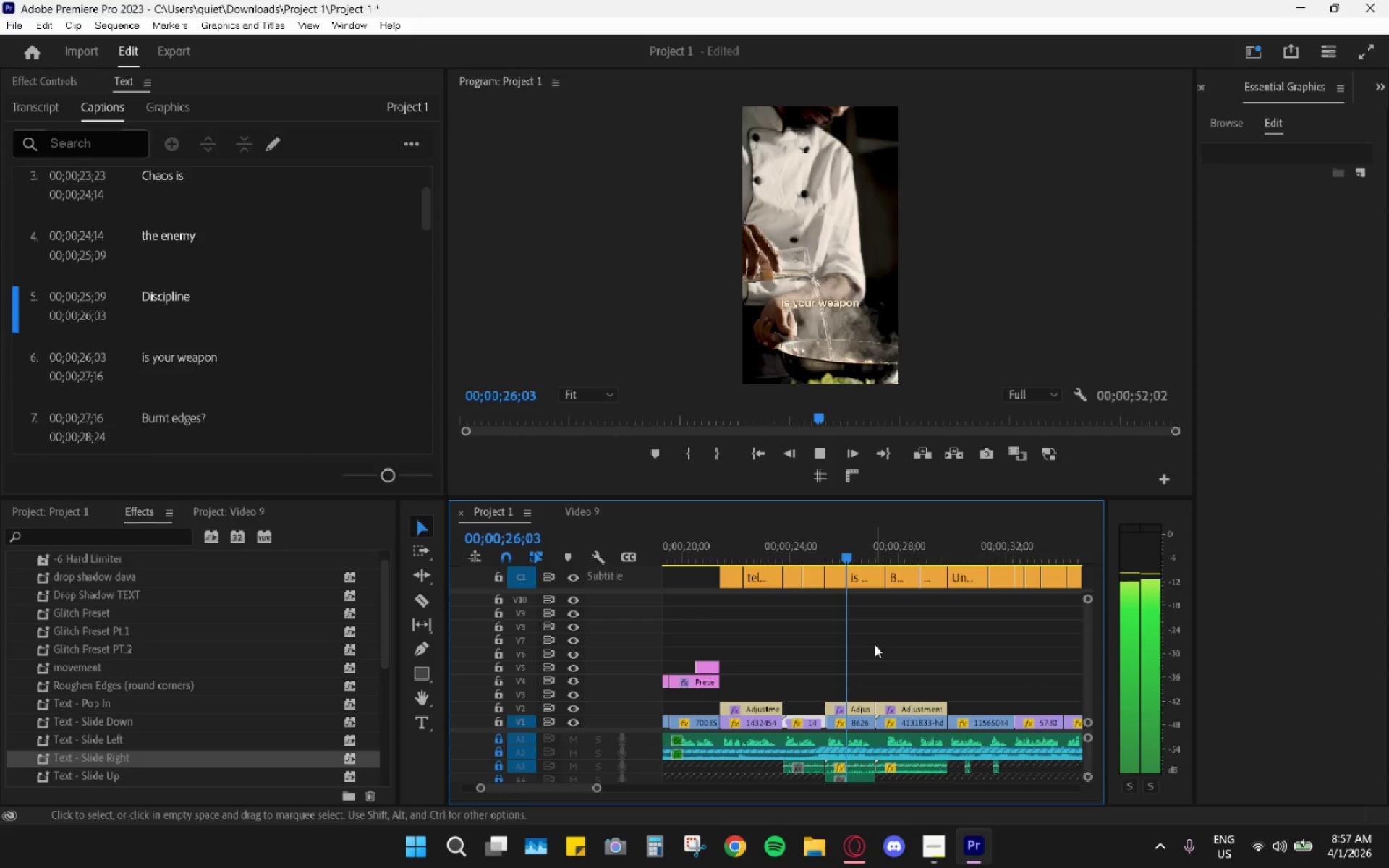 
key(Space)
 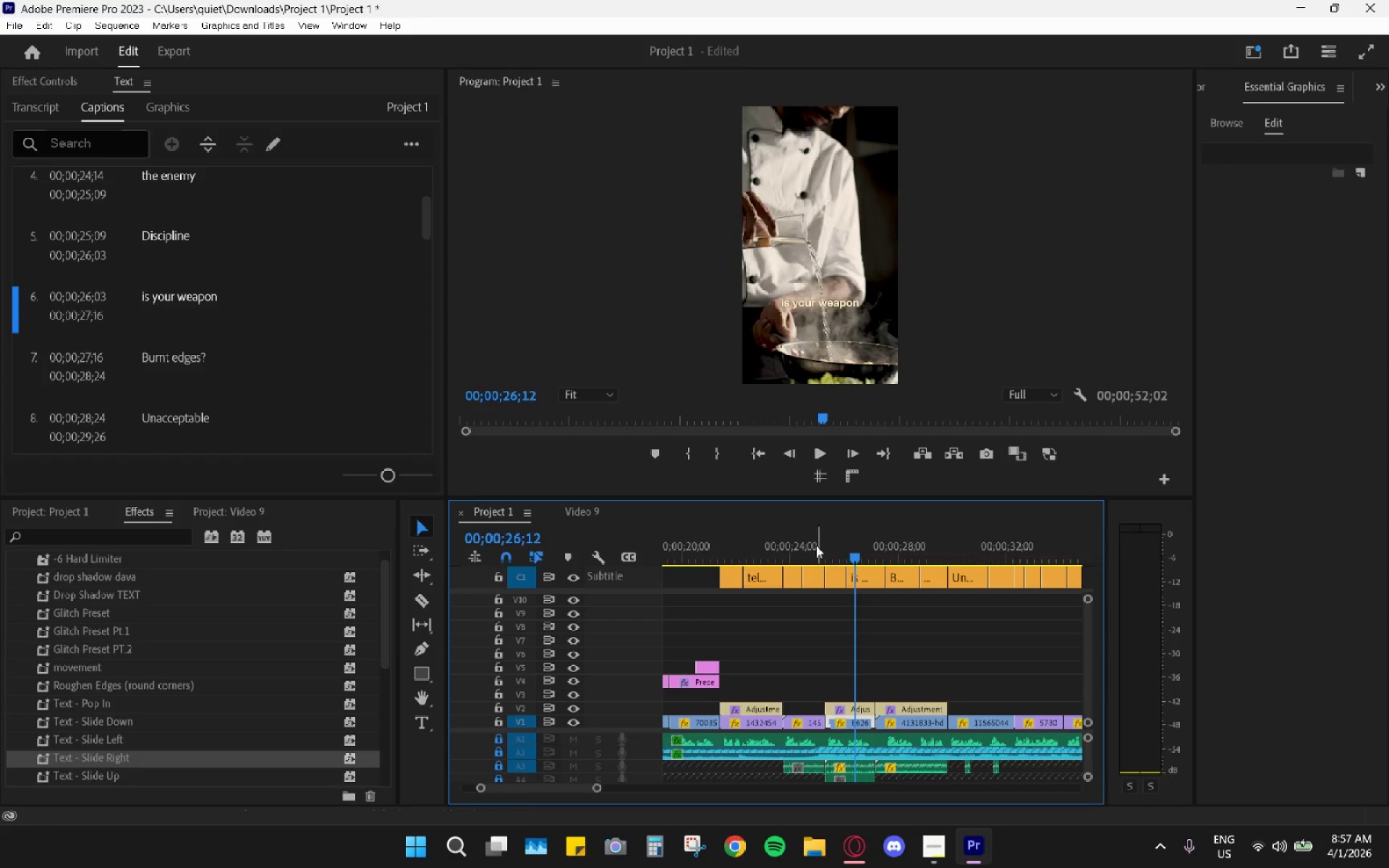 
left_click_drag(start_coordinate=[814, 544], to_coordinate=[792, 550])
 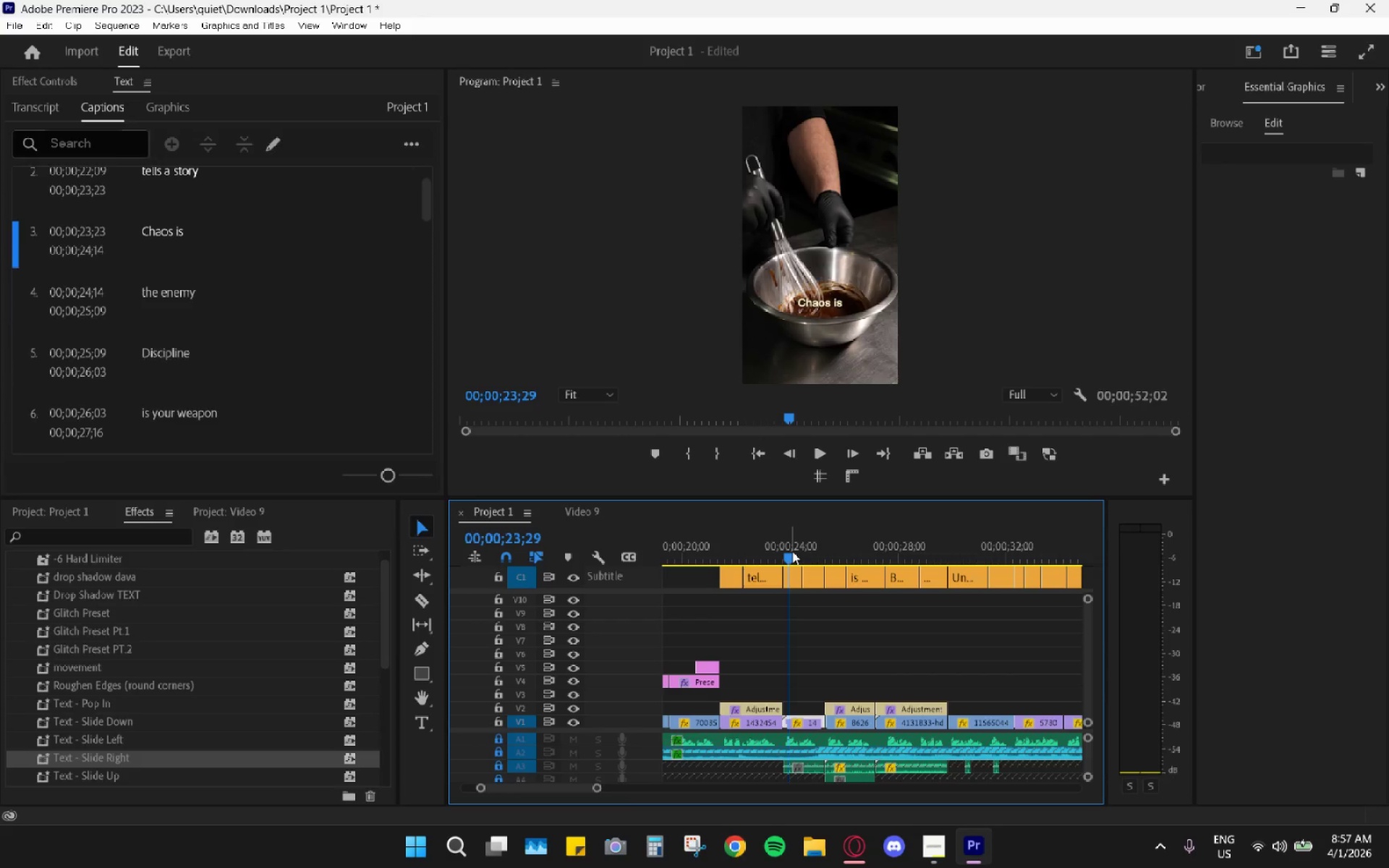 
key(Space)
 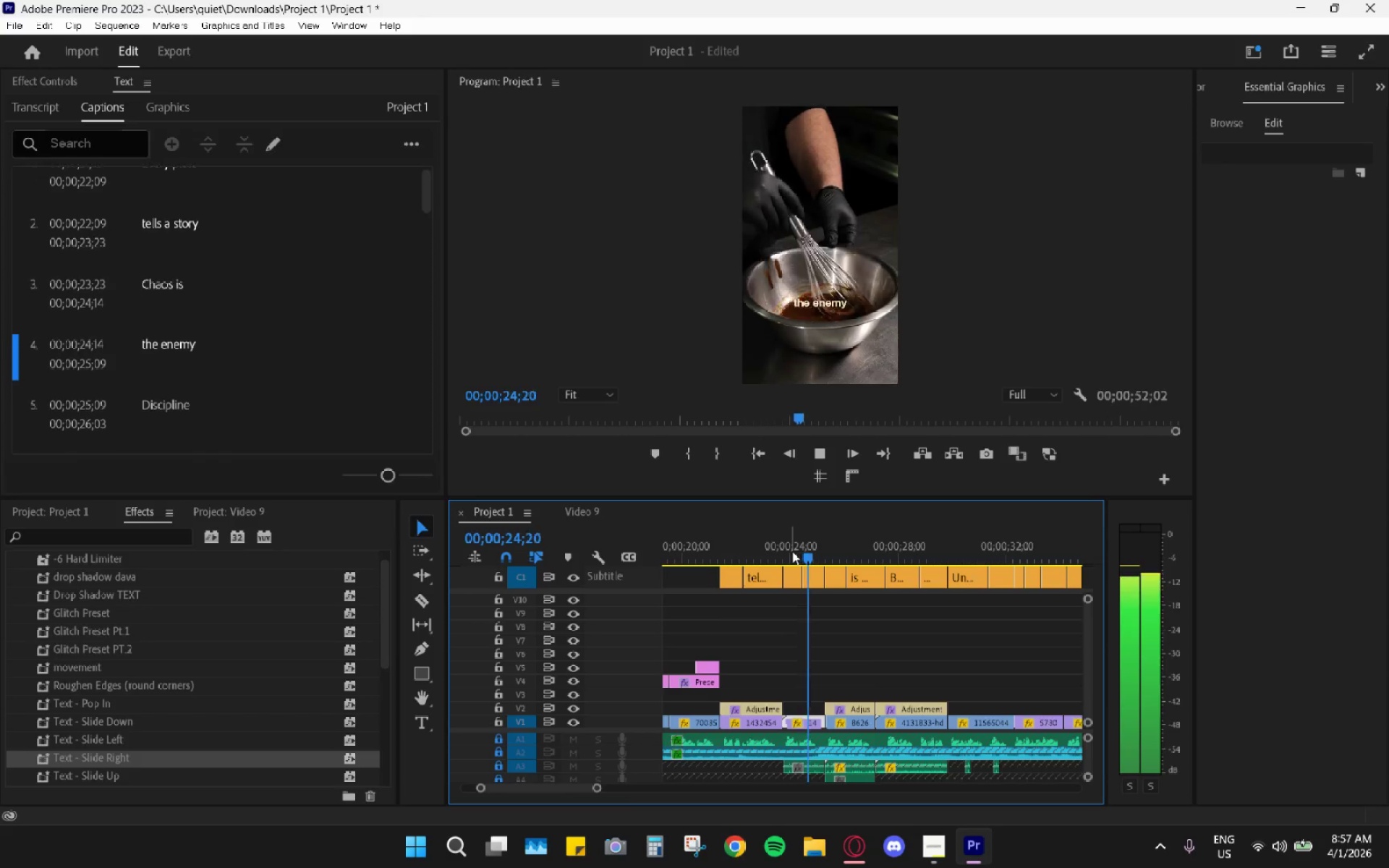 
key(Space)
 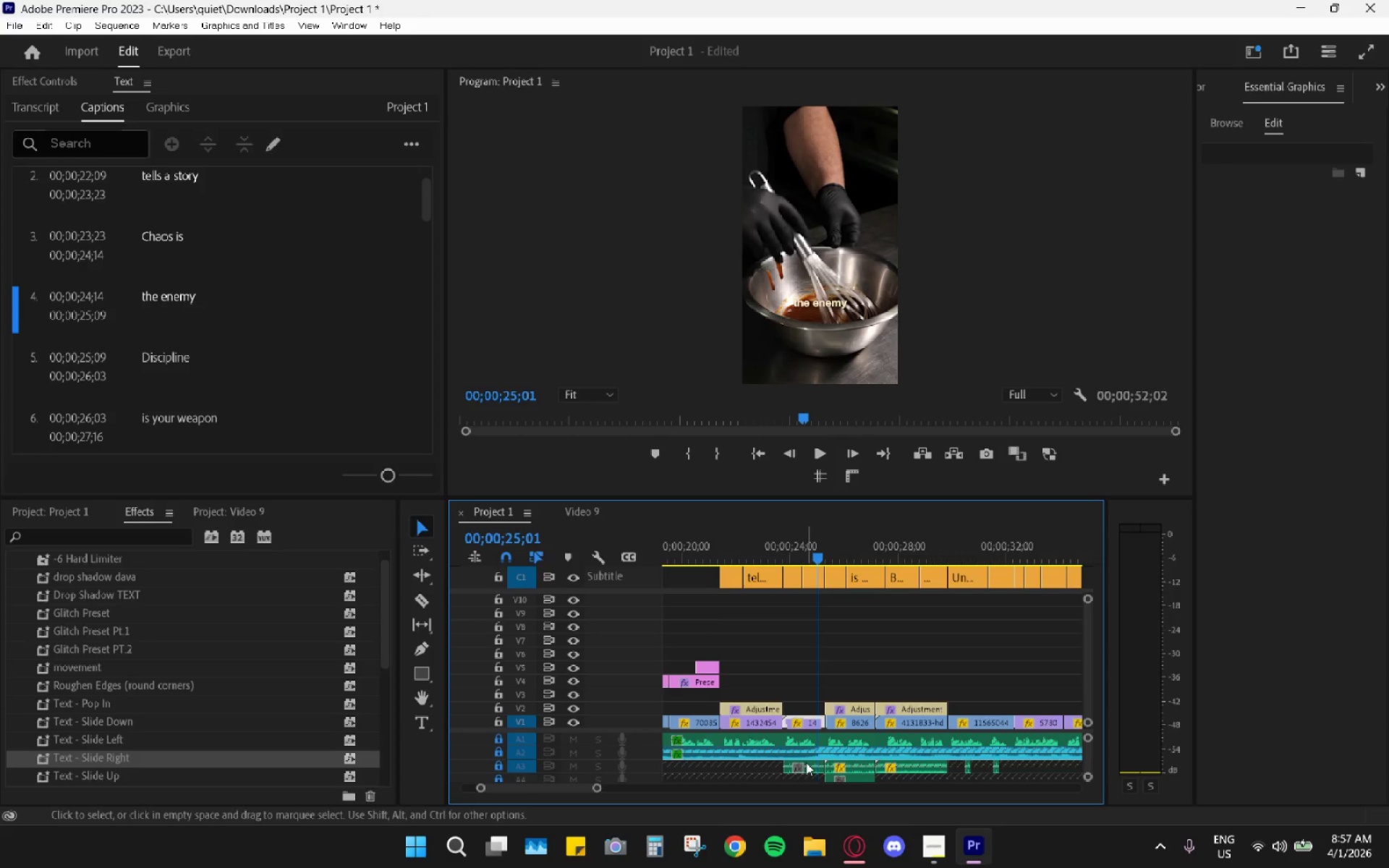 
left_click([809, 765])
 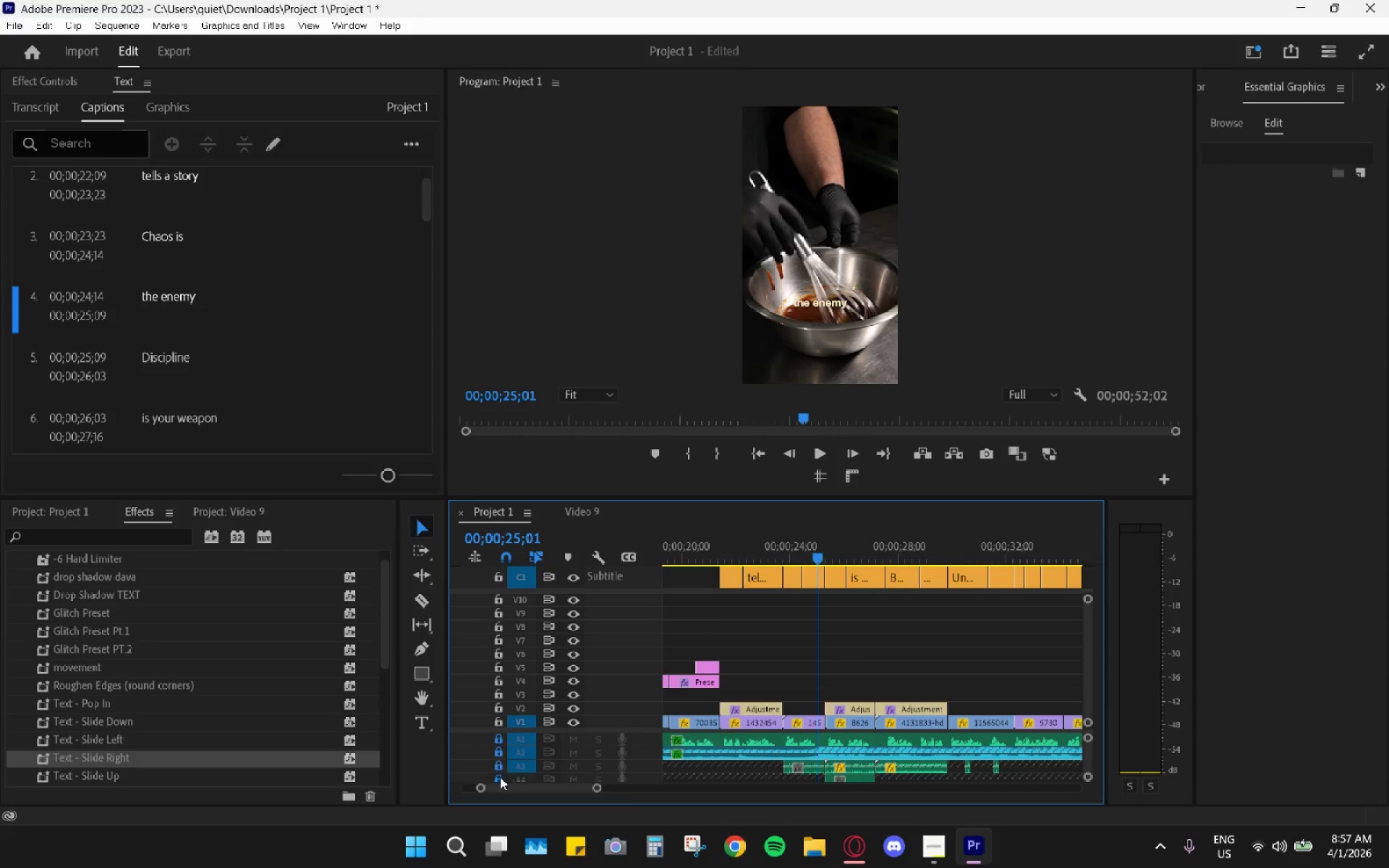 
double_click([498, 762])
 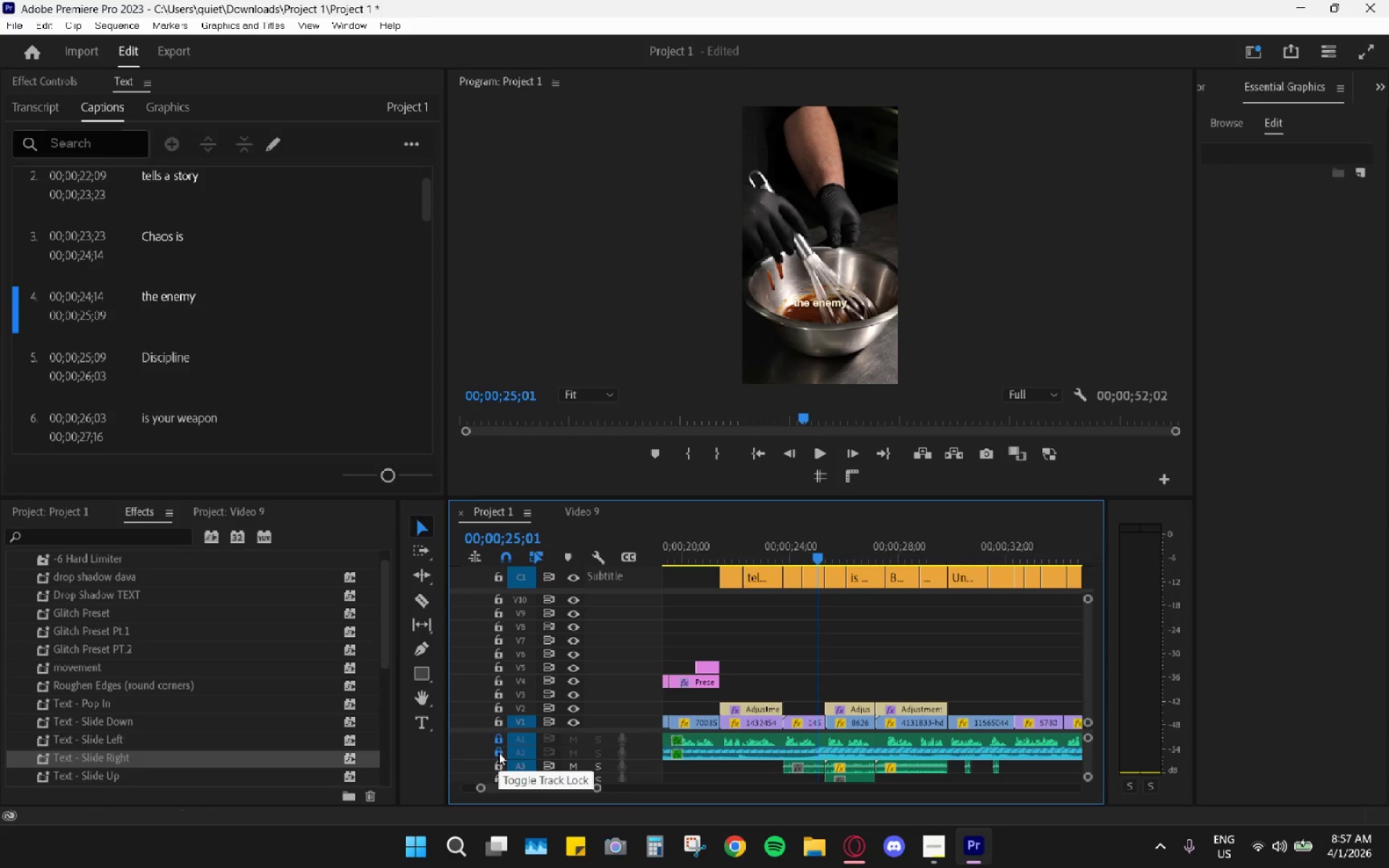 
triple_click([498, 752])
 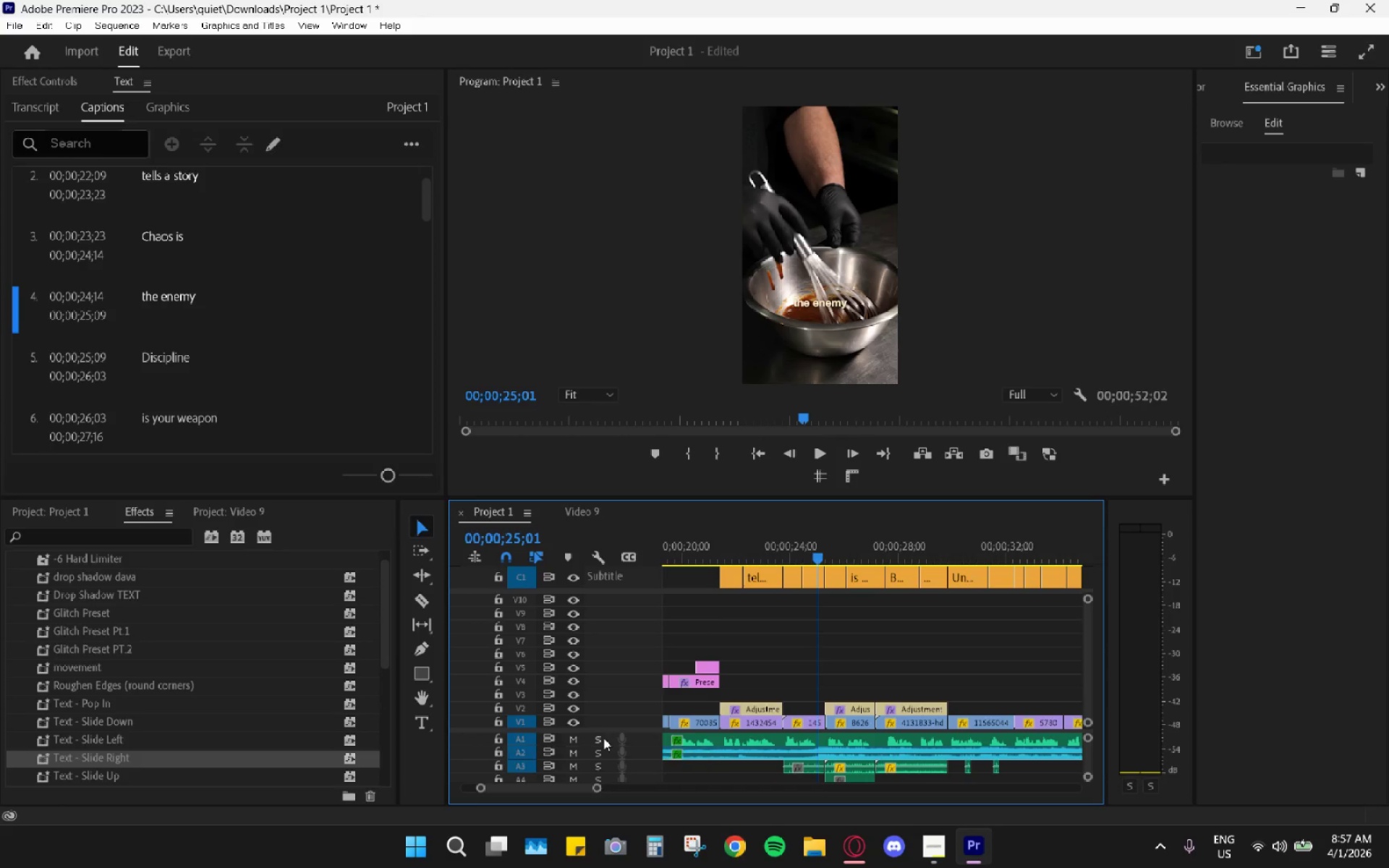 
scroll: coordinate [785, 757], scroll_direction: down, amount: 1.0
 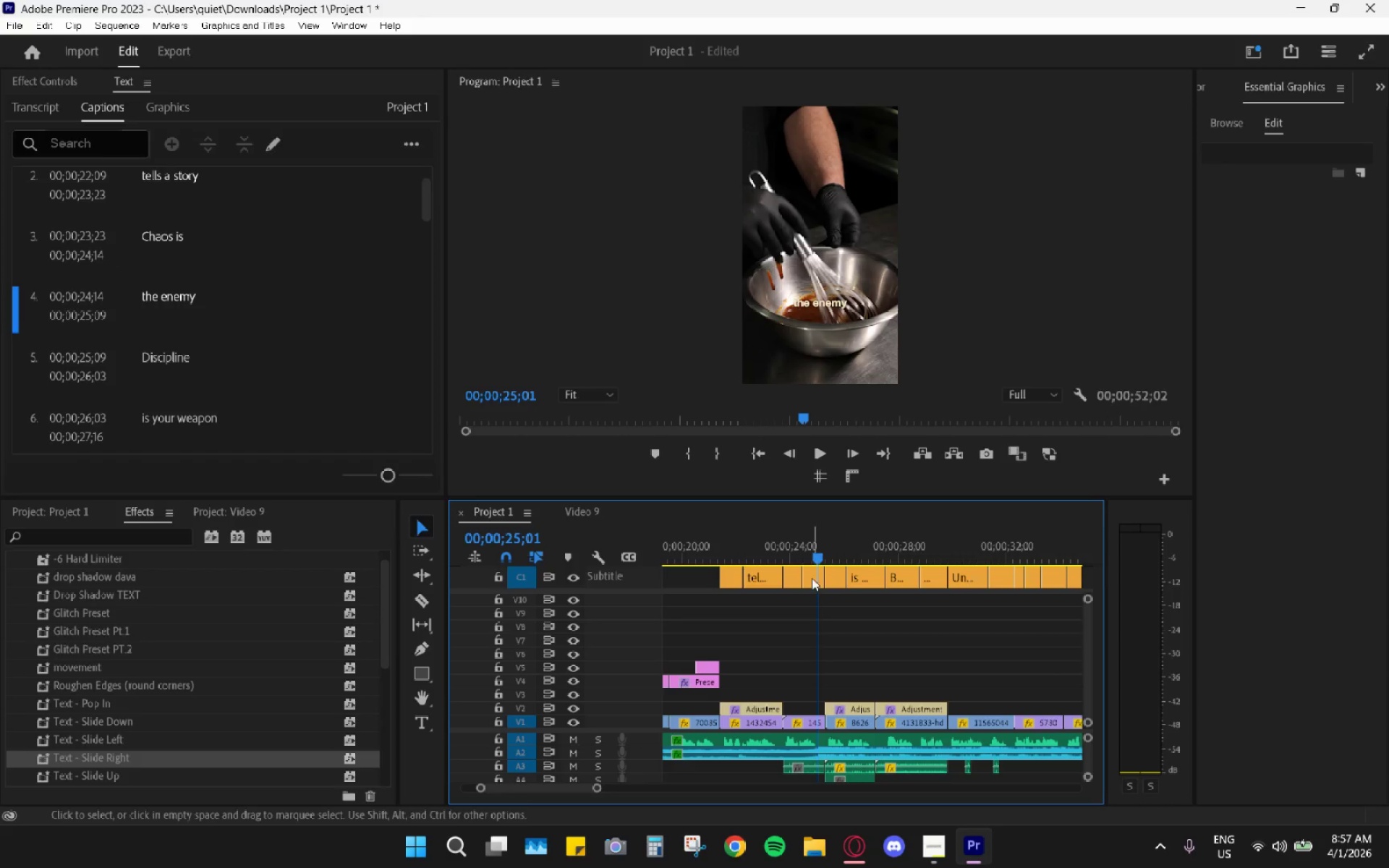 
left_click_drag(start_coordinate=[800, 547], to_coordinate=[790, 548])
 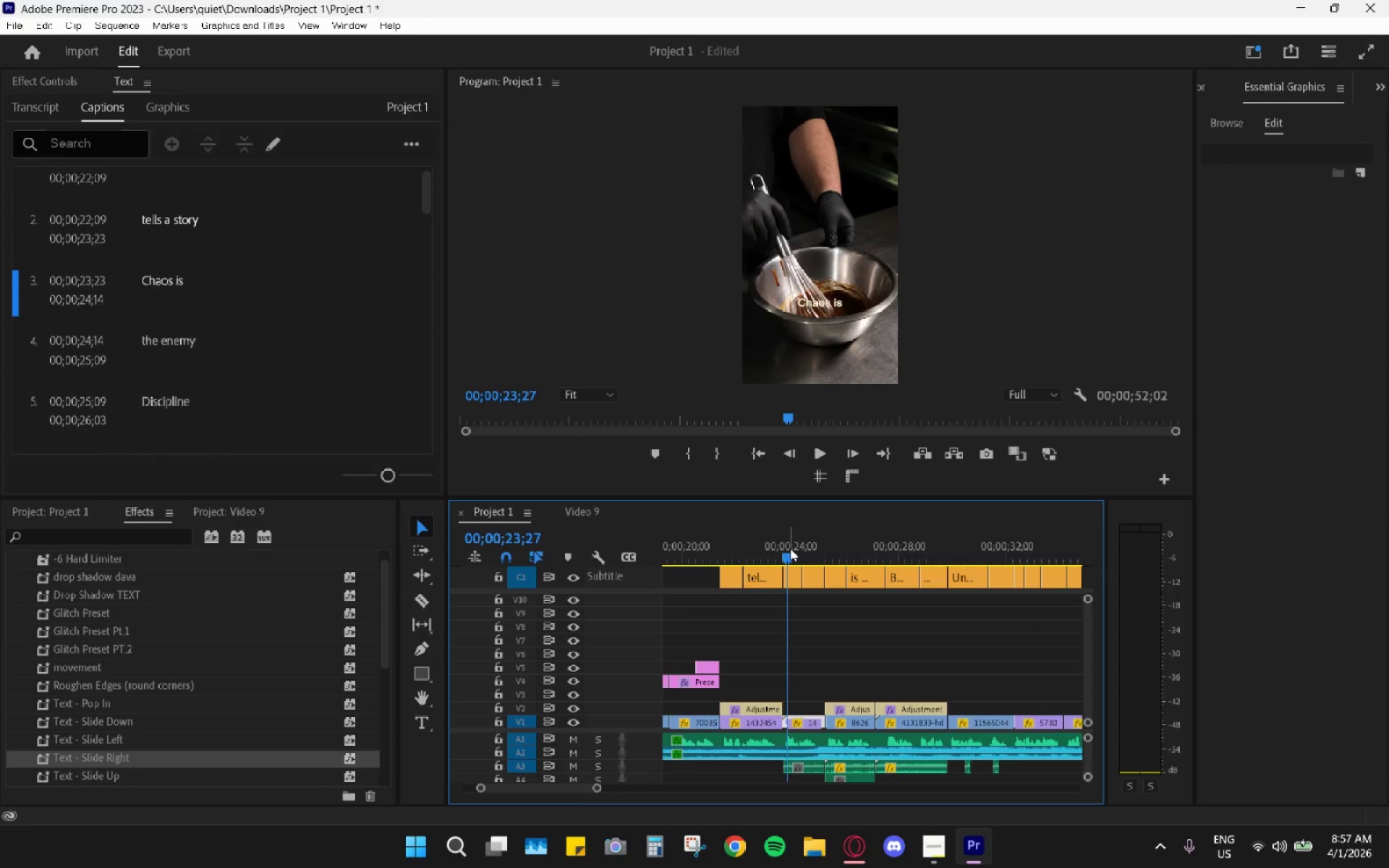 
key(Space)
 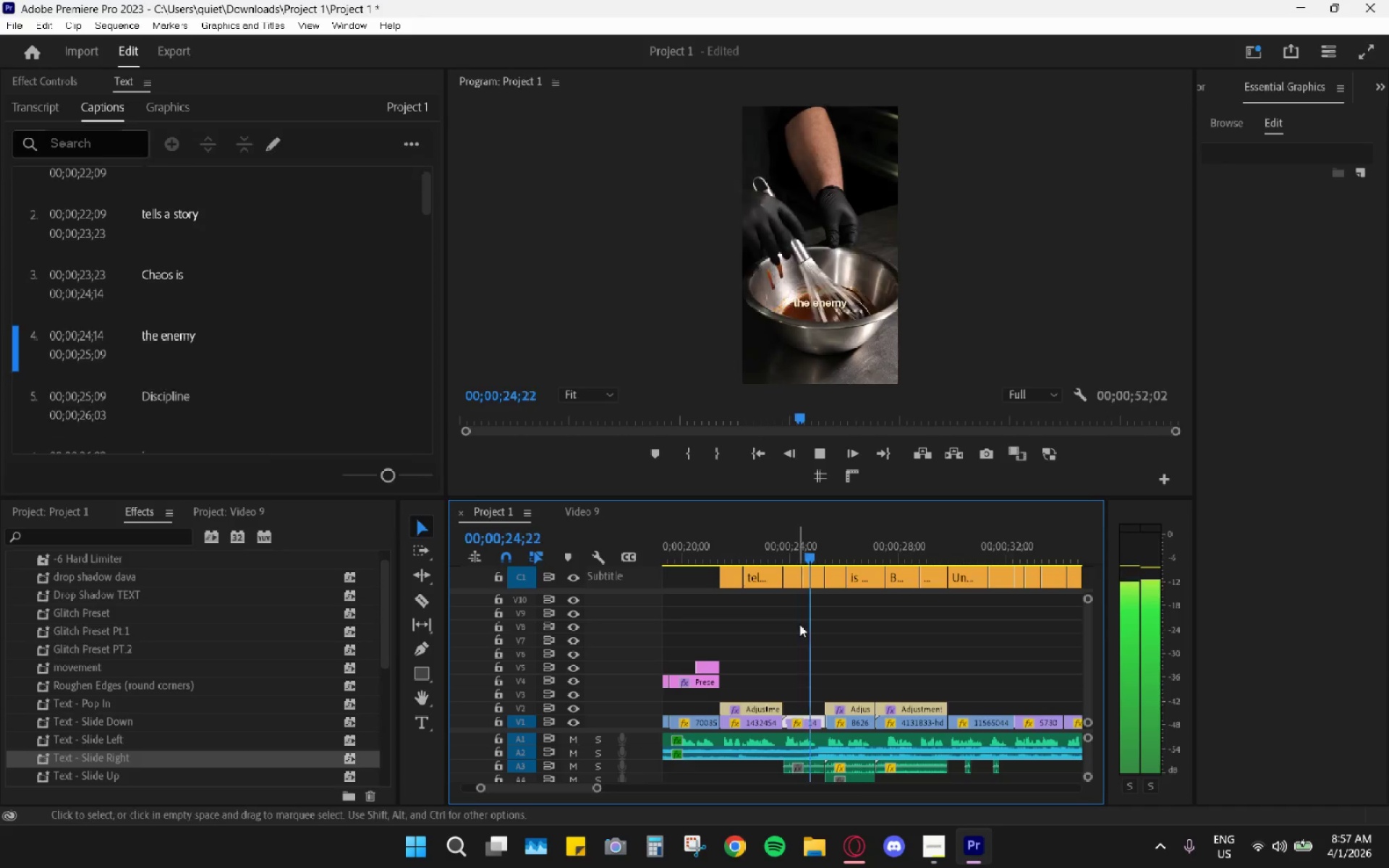 
key(Space)
 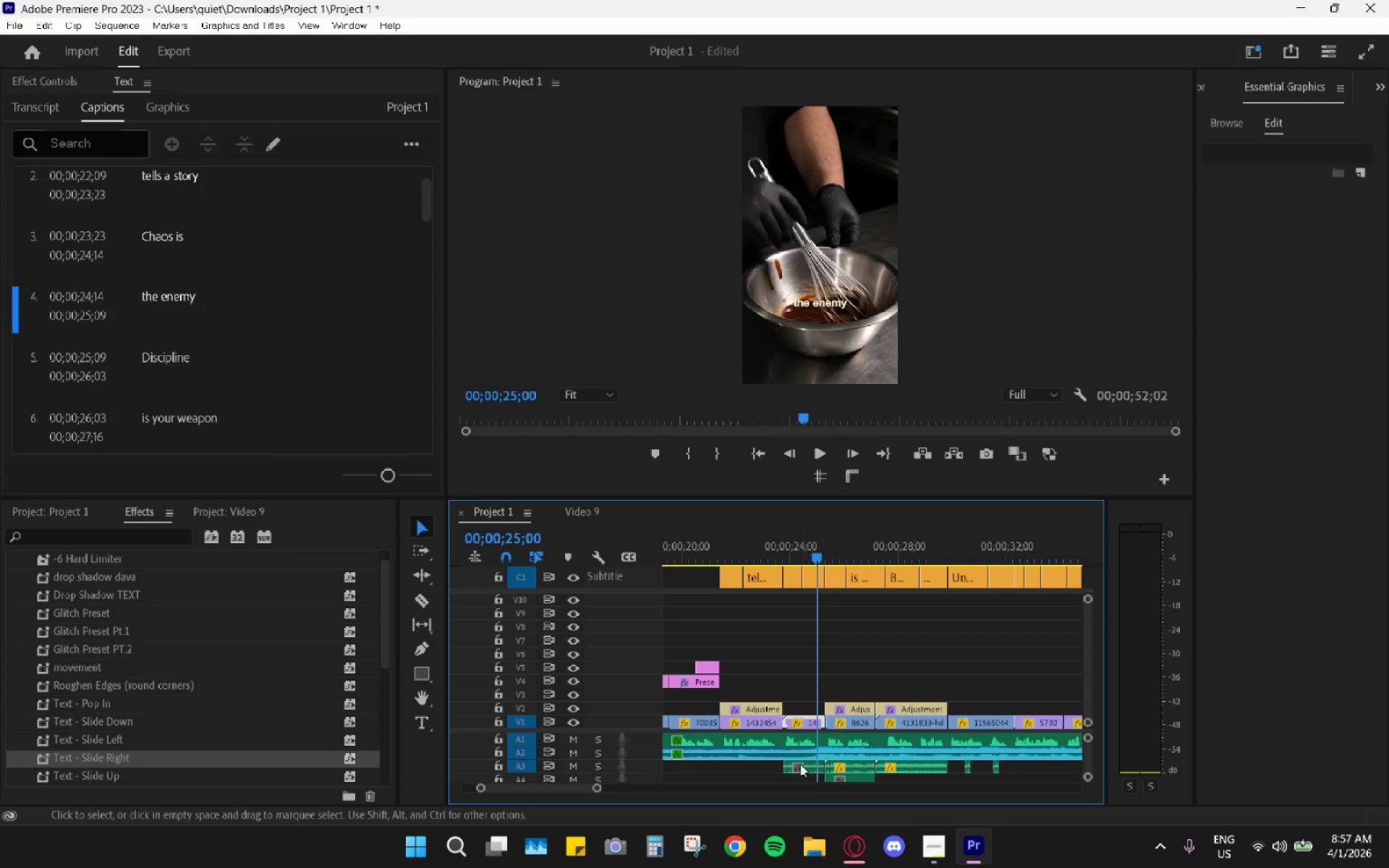 
left_click([800, 764])
 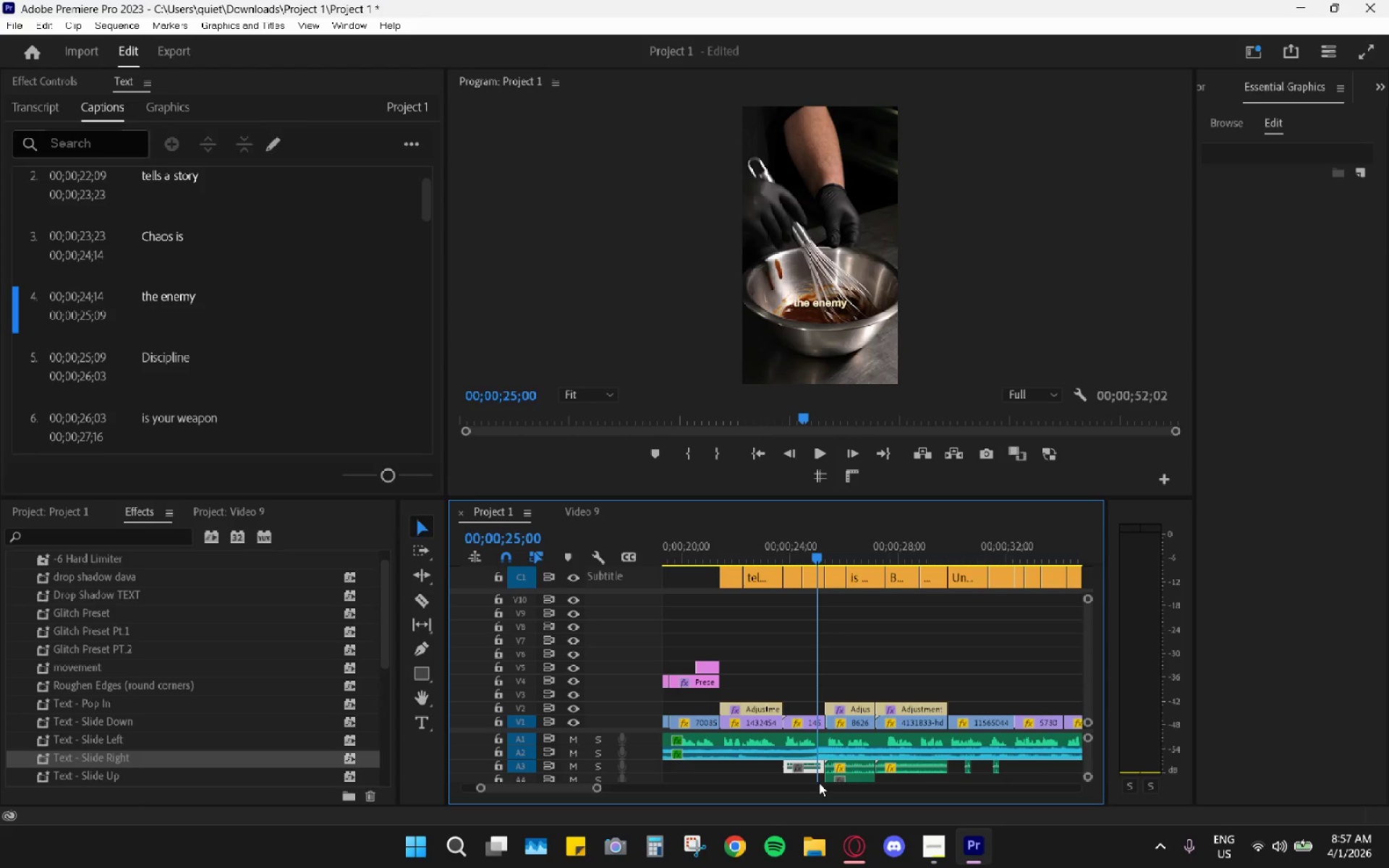 
wait(12.44)
 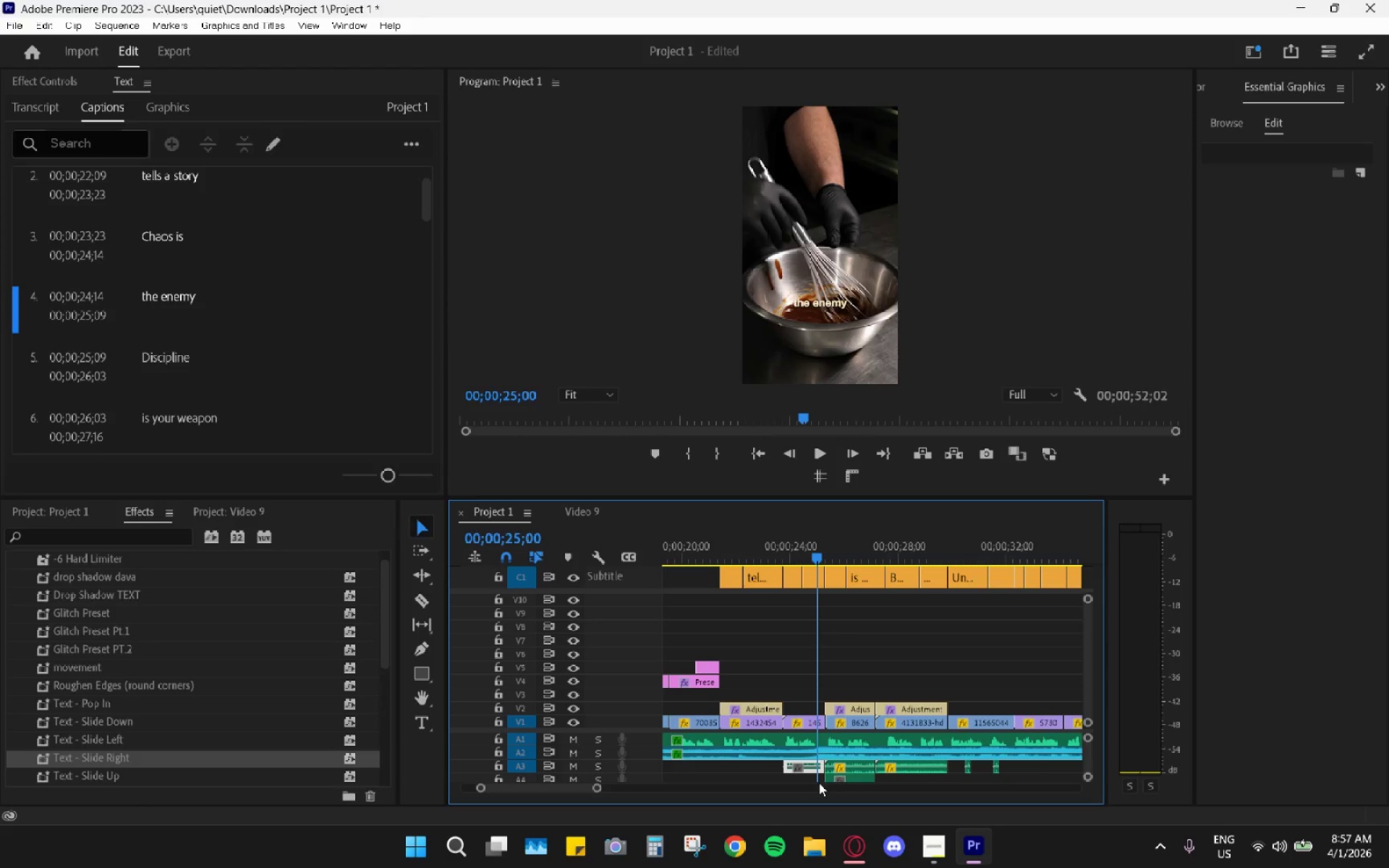 
key(H)
 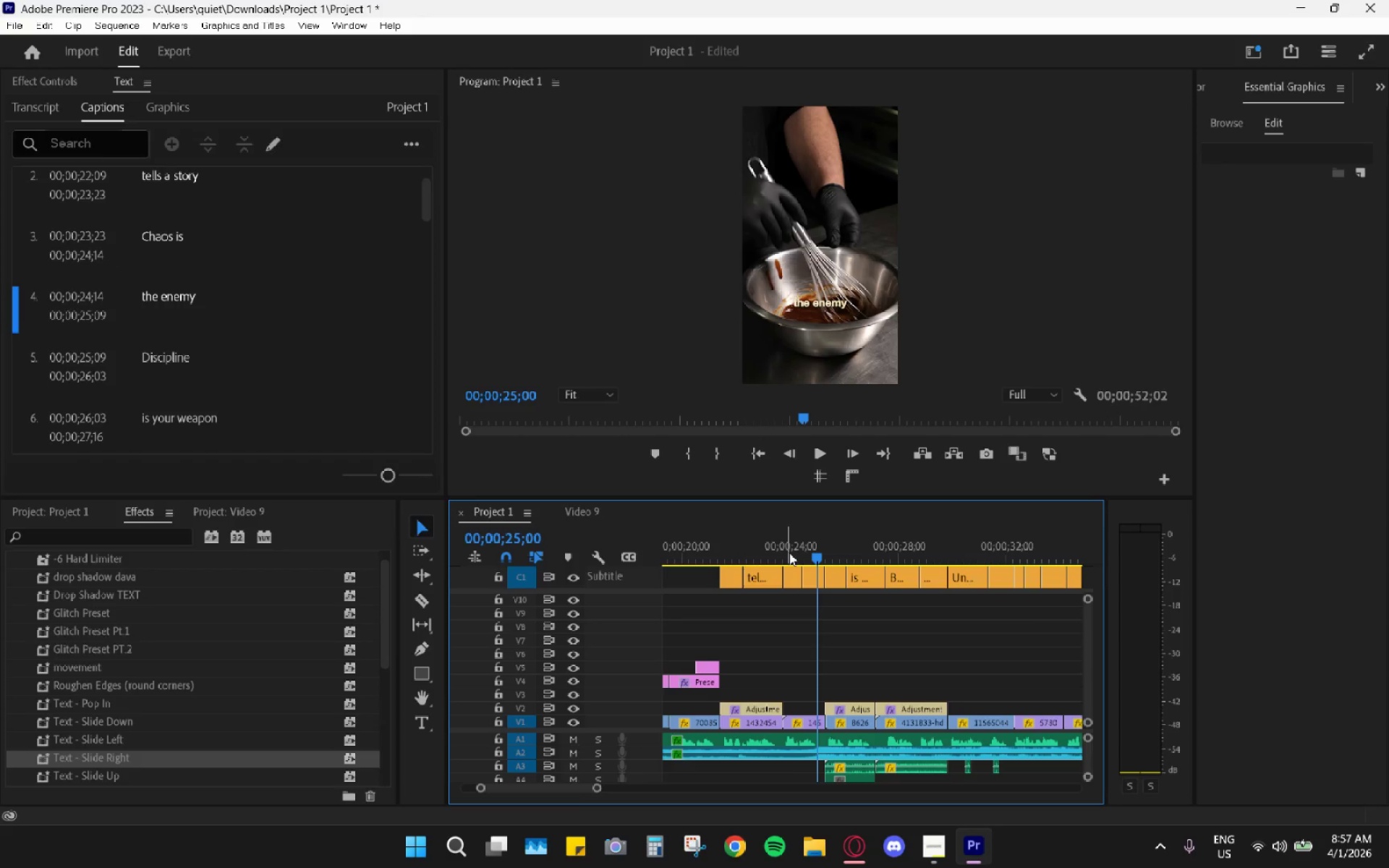 
key(Control+Z)
 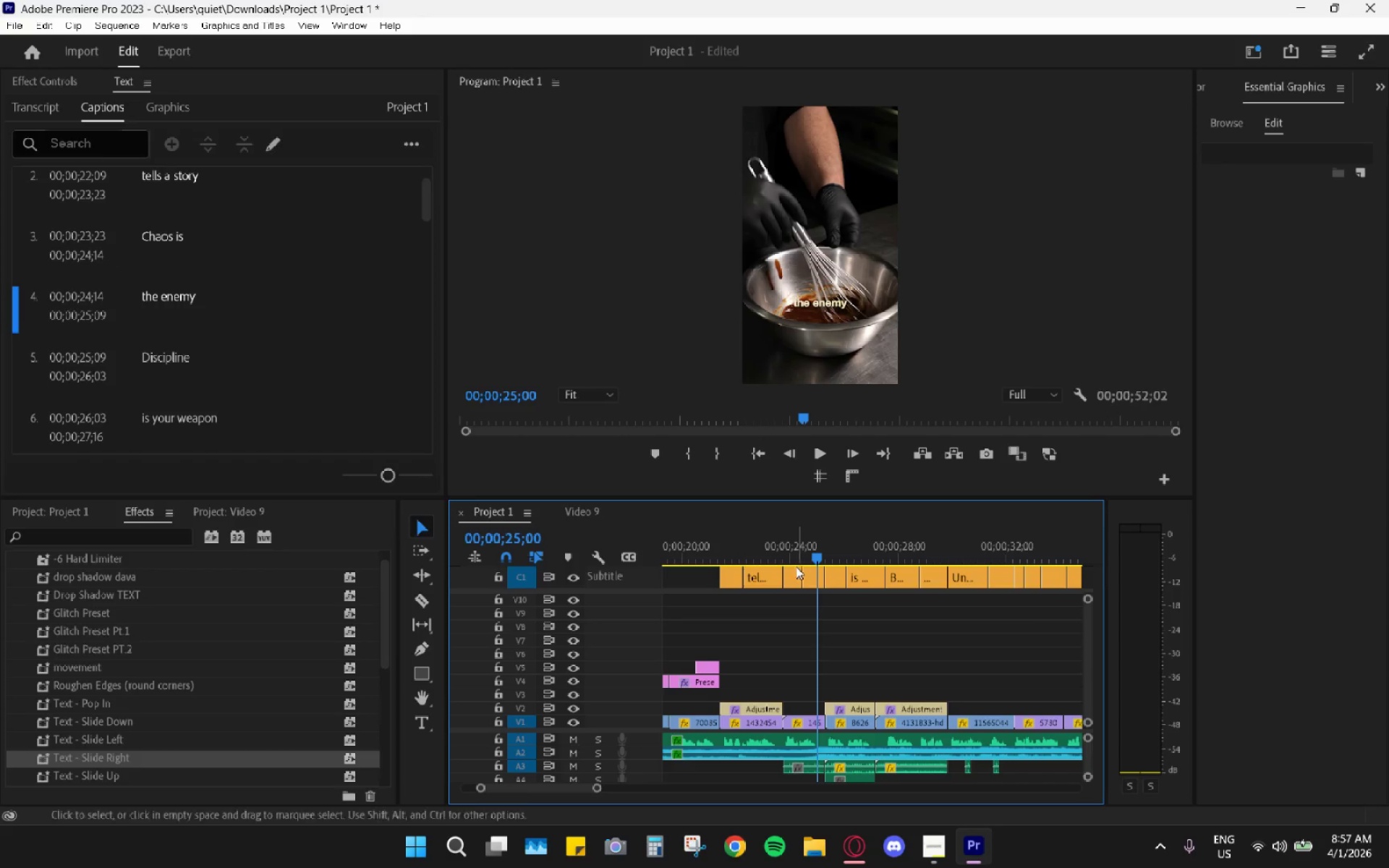 
left_click_drag(start_coordinate=[757, 545], to_coordinate=[663, 545])
 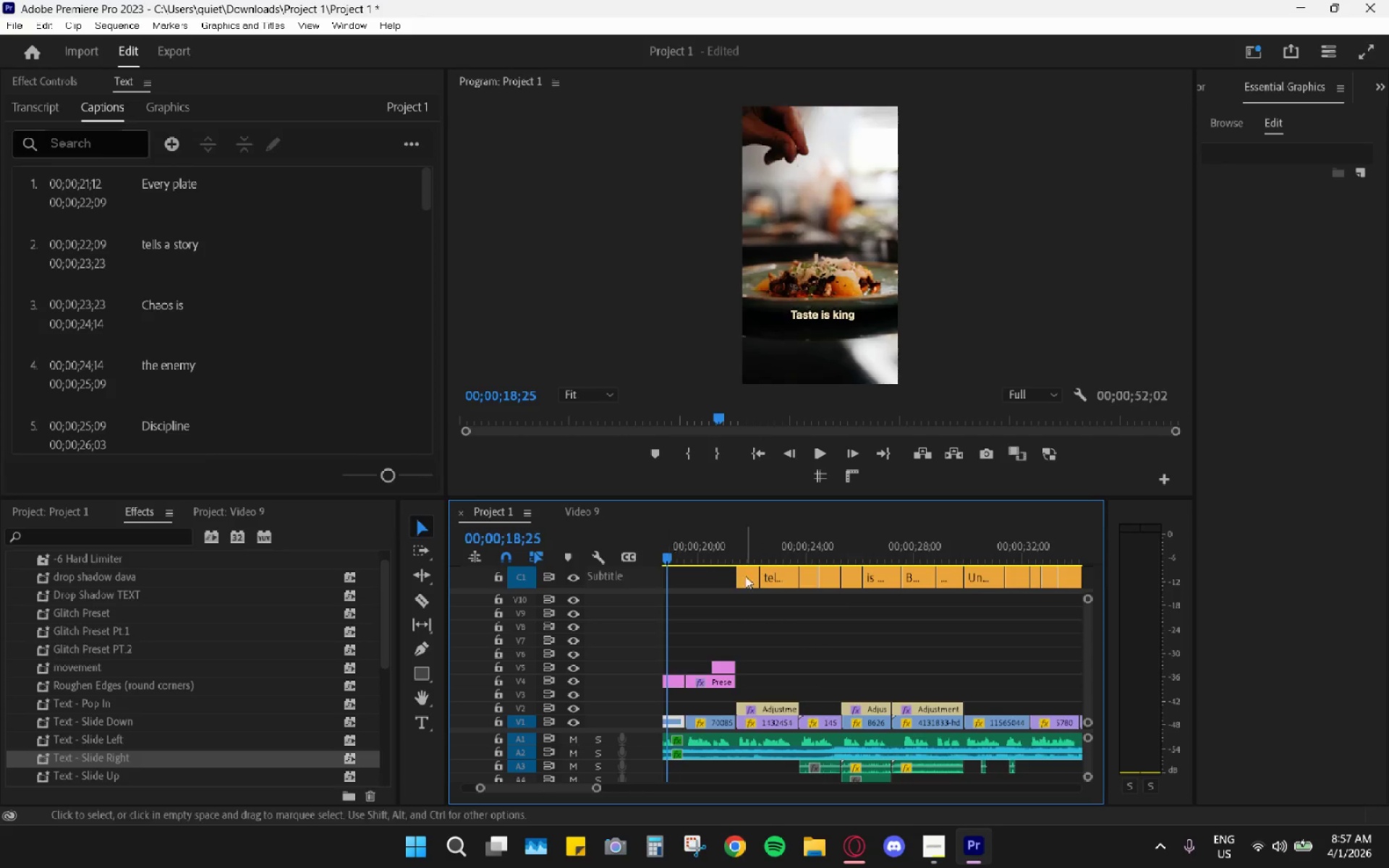 
scroll: coordinate [753, 584], scroll_direction: up, amount: 4.0
 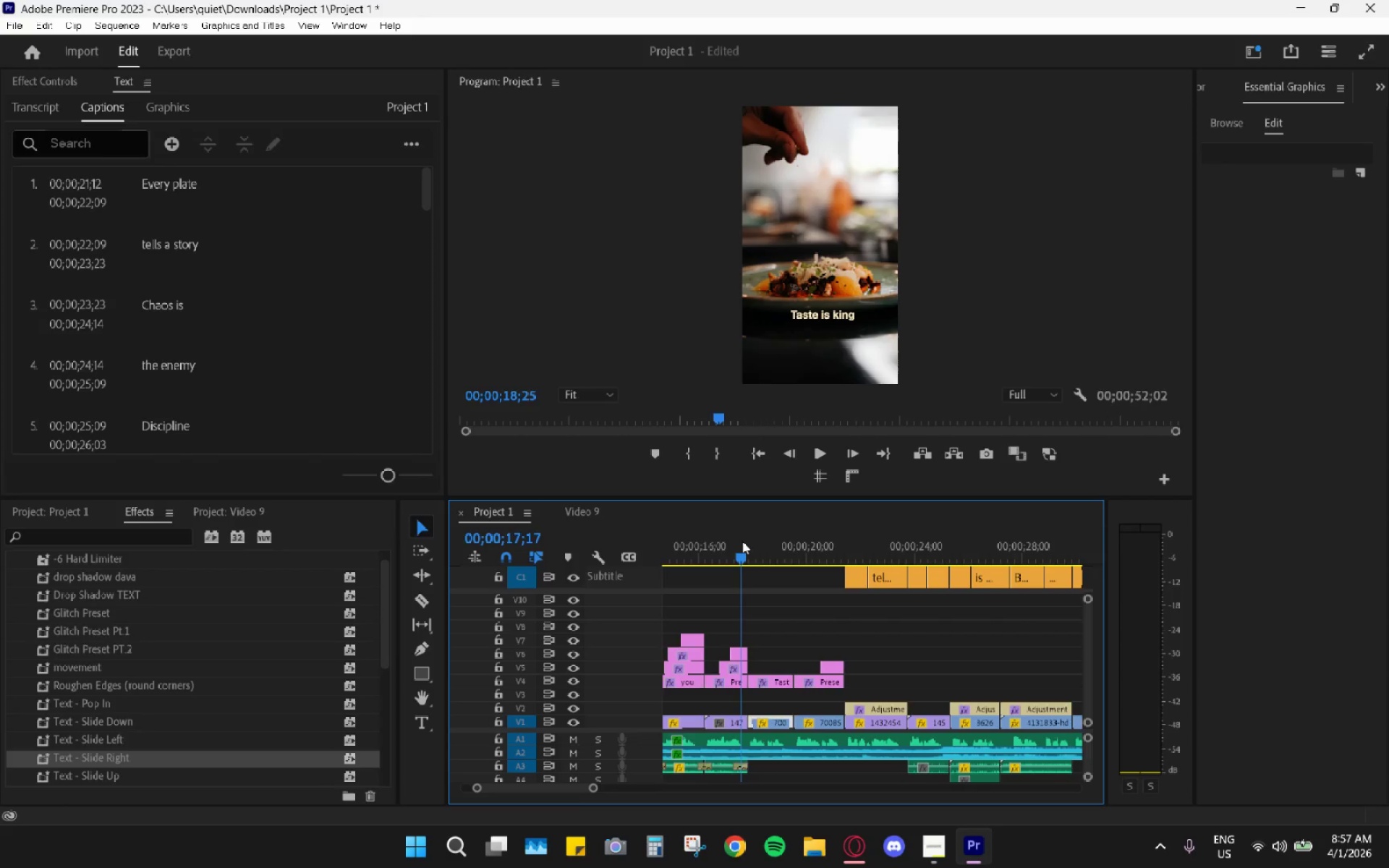 
key(Space)
 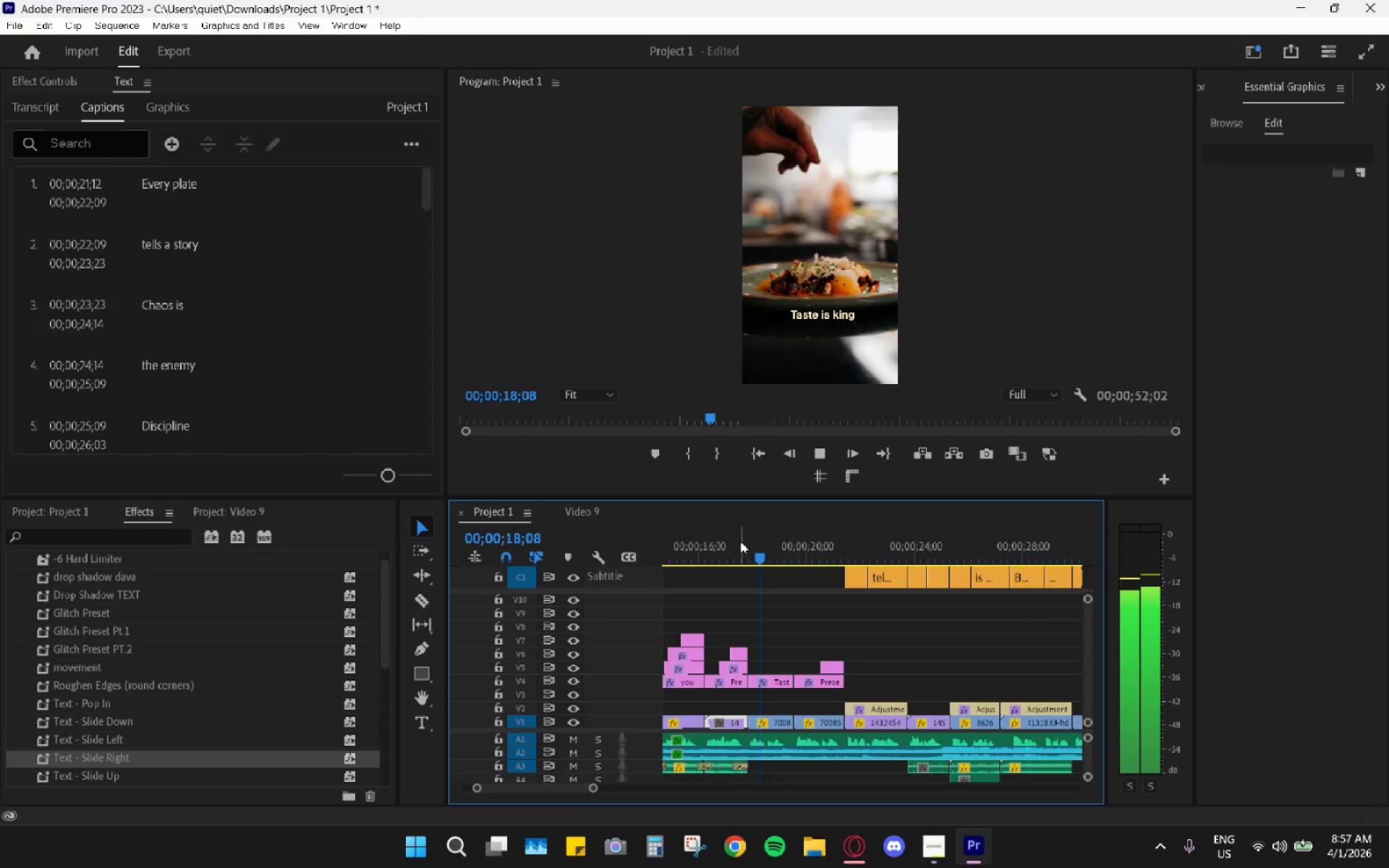 
left_click_drag(start_coordinate=[740, 541], to_coordinate=[650, 542])
 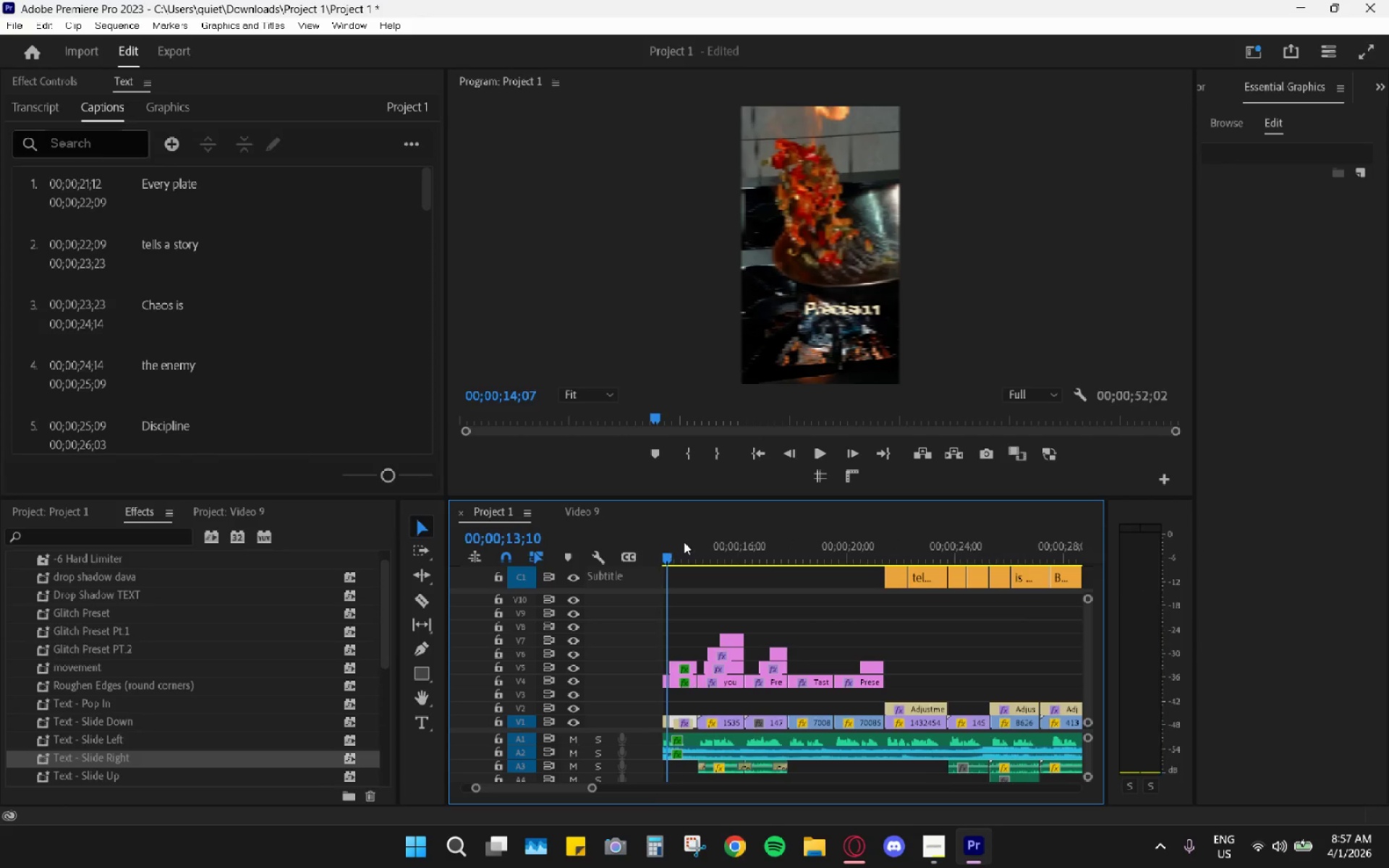 
key(Space)
 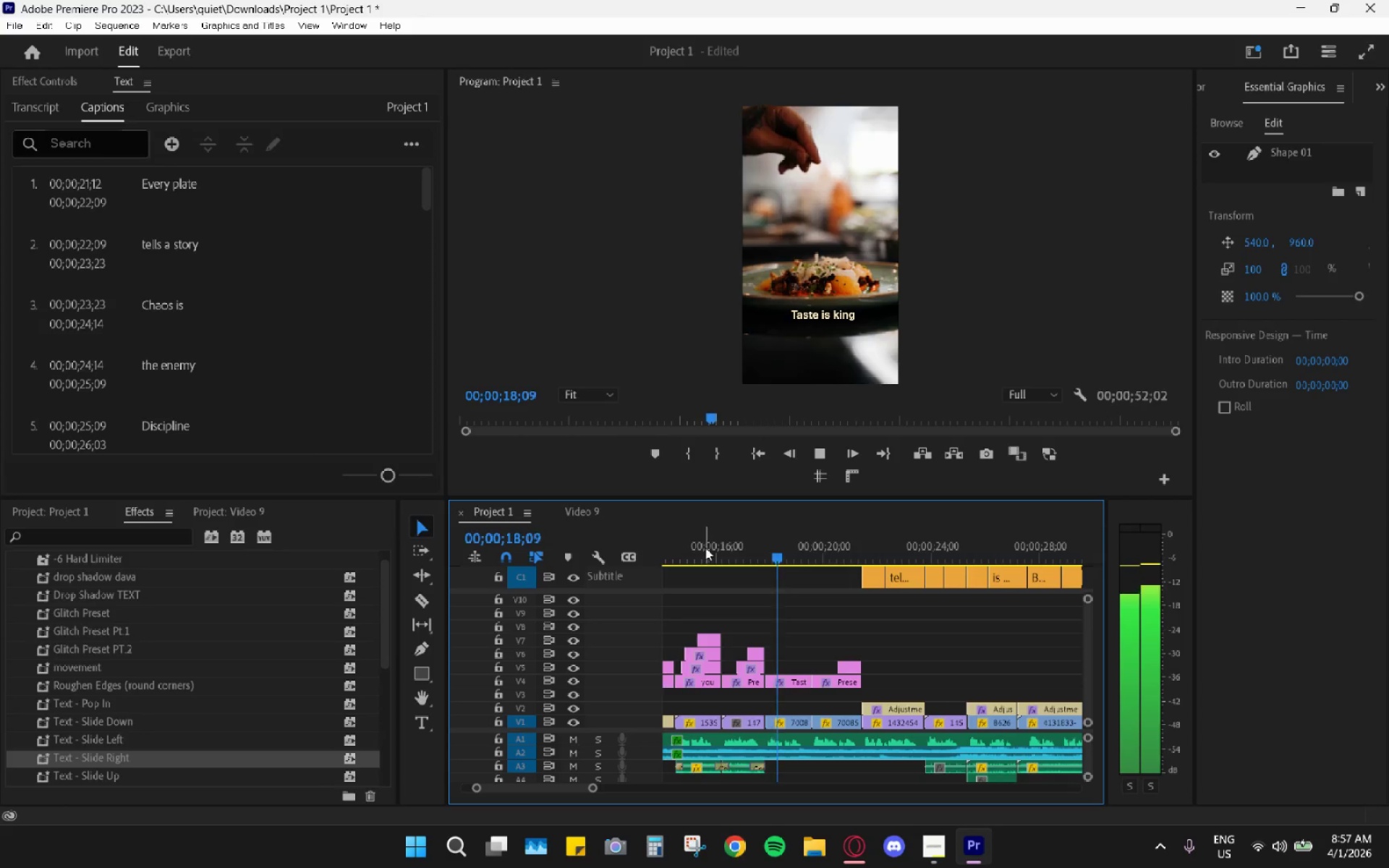 
wait(10.14)
 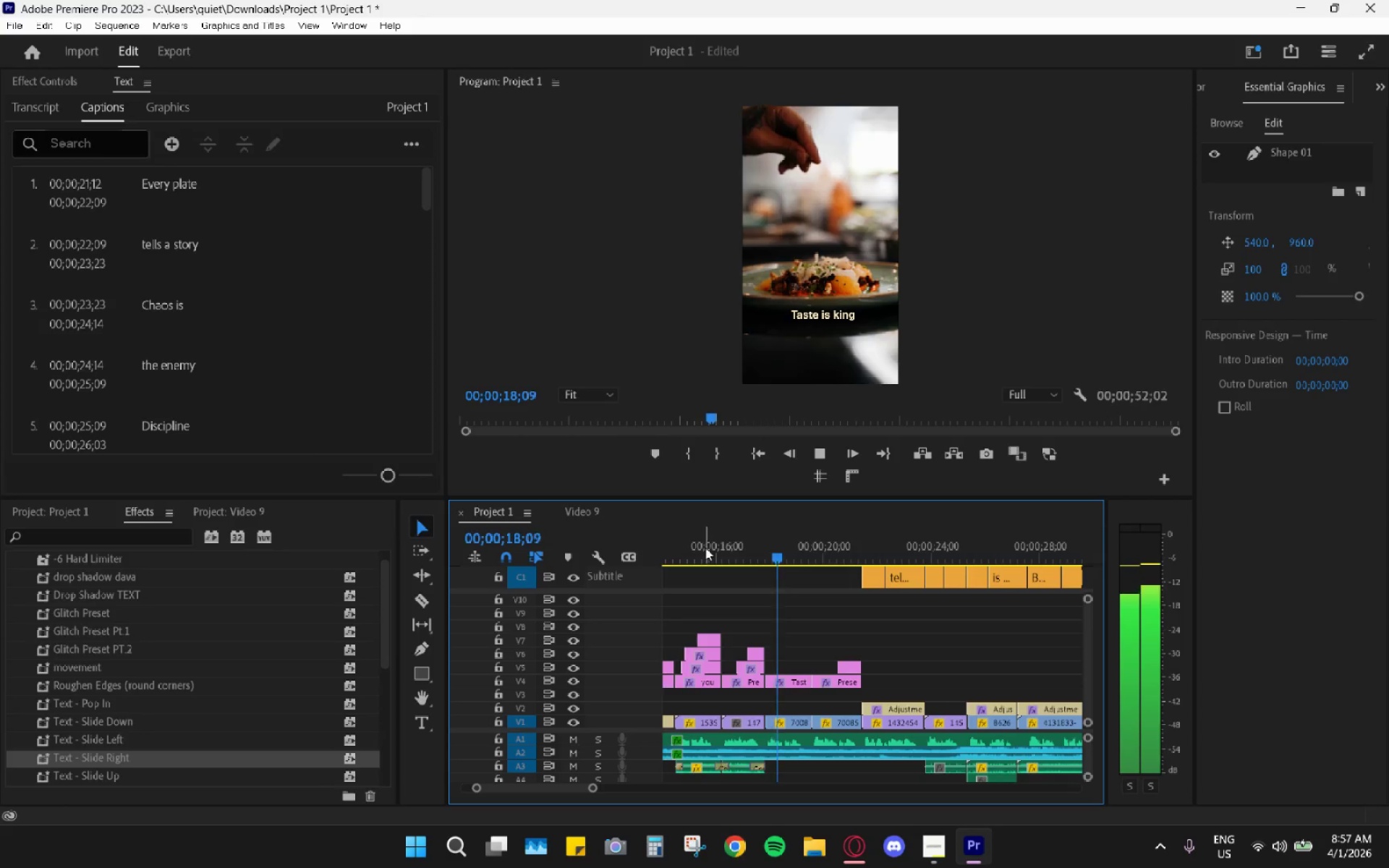 
key(Space)
 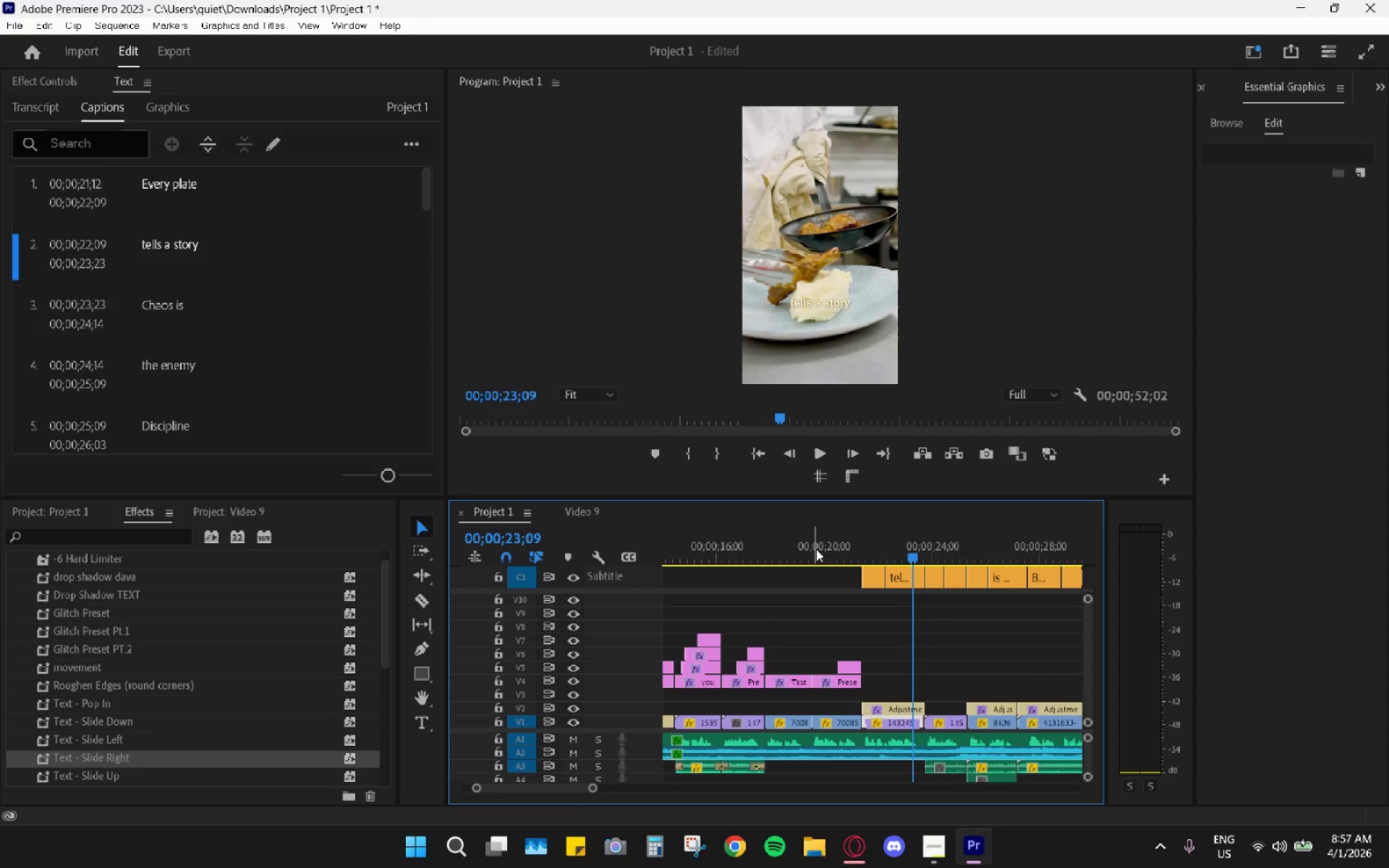 
left_click_drag(start_coordinate=[838, 548], to_coordinate=[875, 546])
 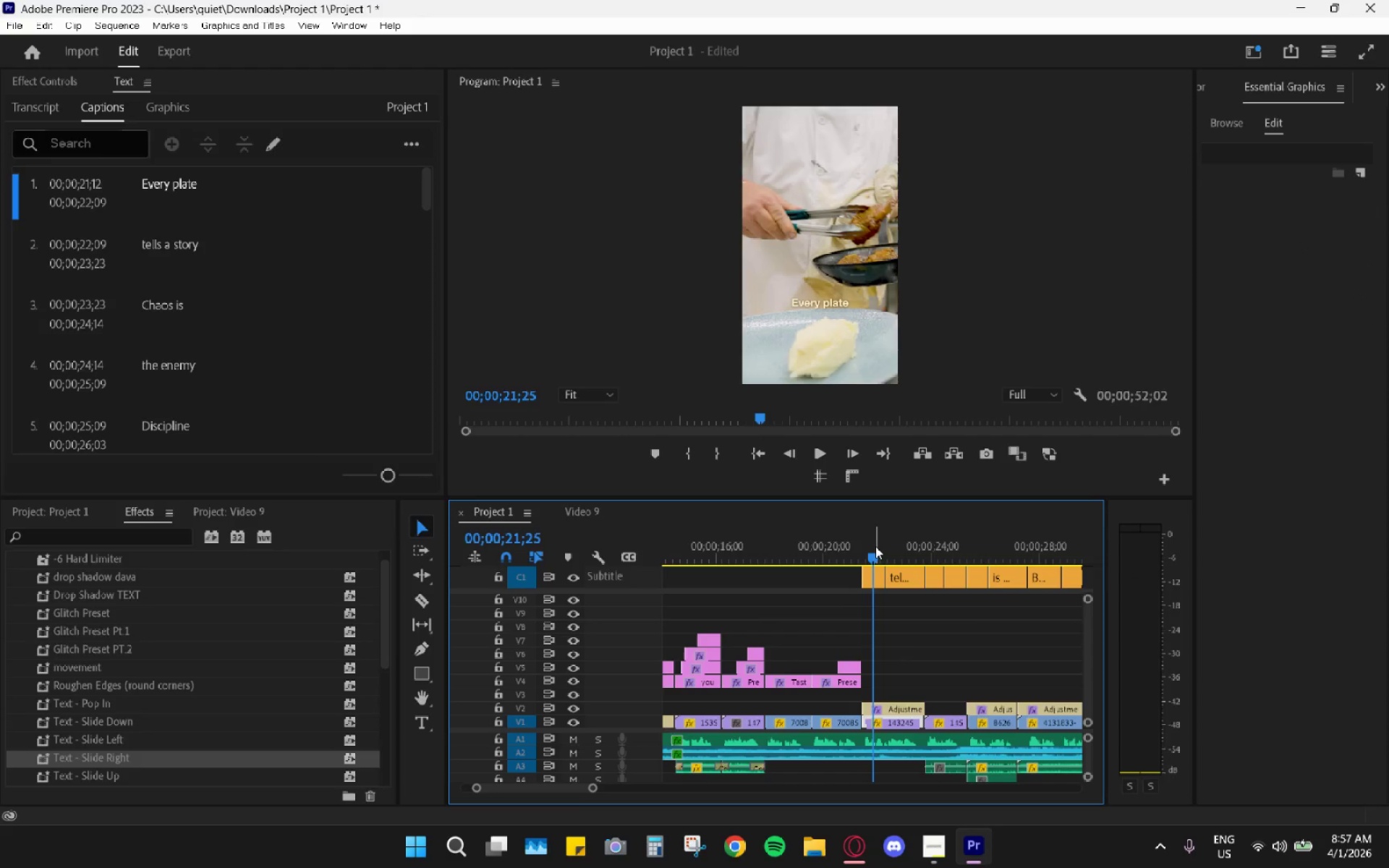 
key(Space)
 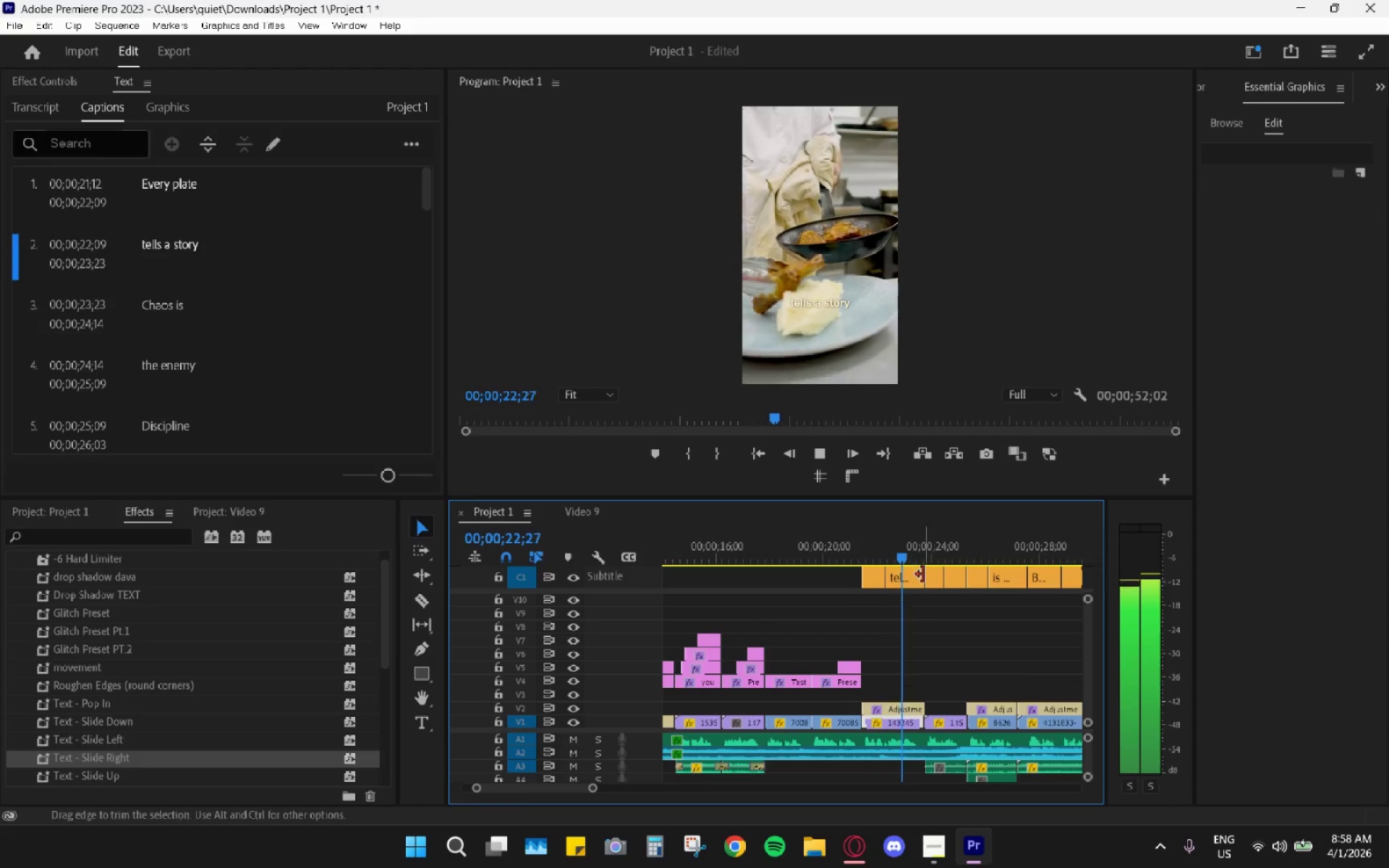 
key(Space)
 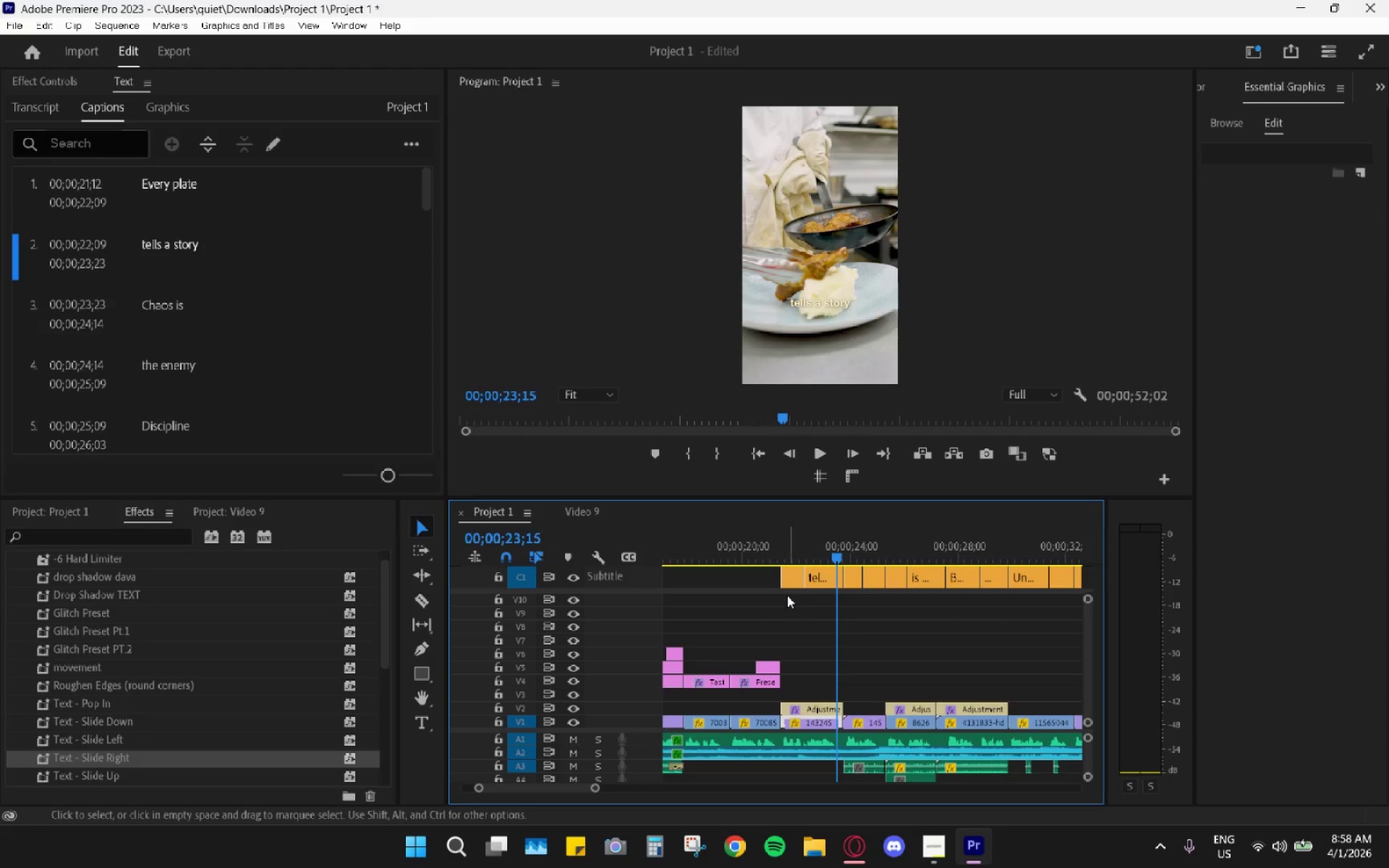 
scroll: coordinate [968, 576], scroll_direction: down, amount: 2.0
 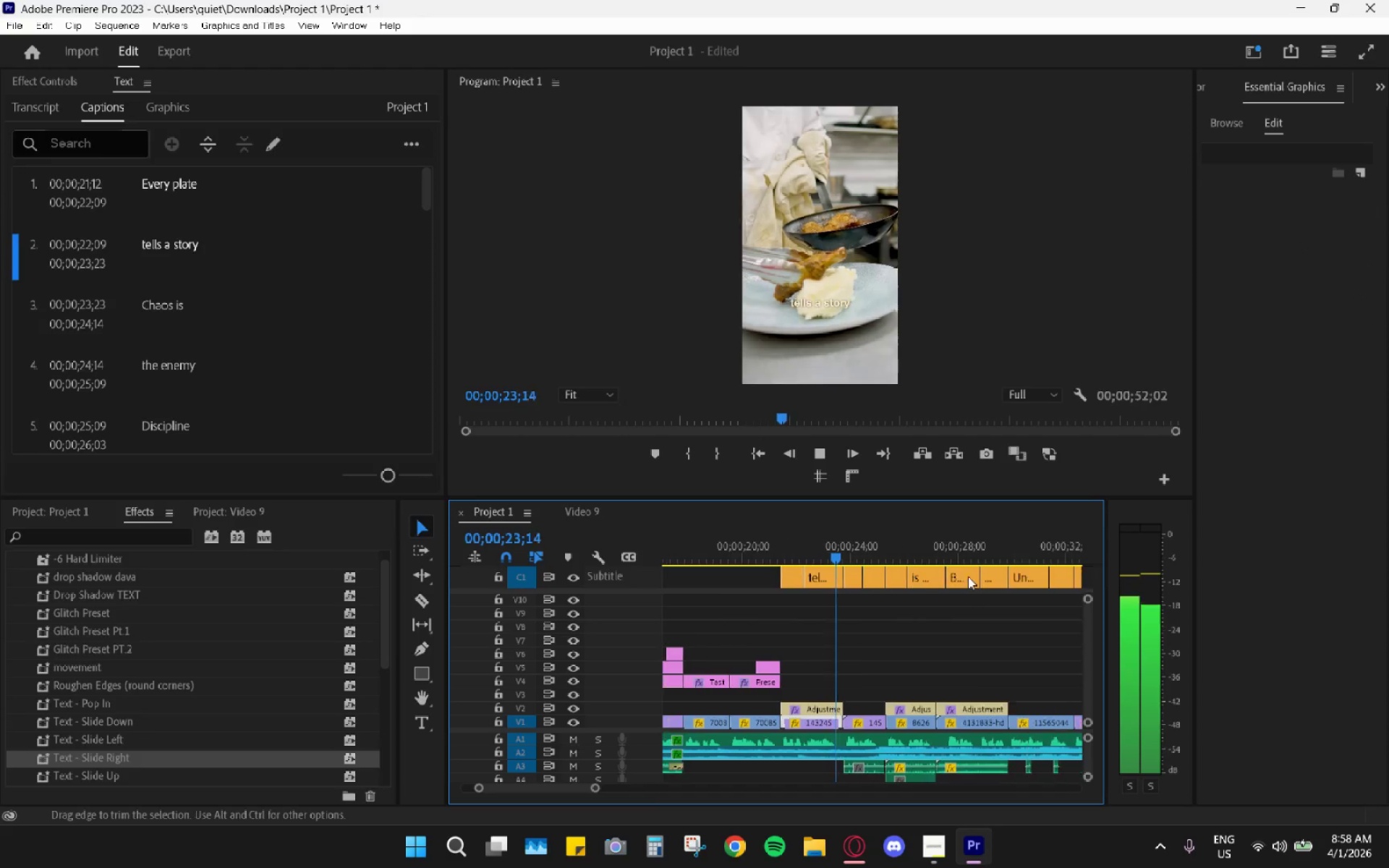 
left_click_drag(start_coordinate=[786, 595], to_coordinate=[822, 578])
 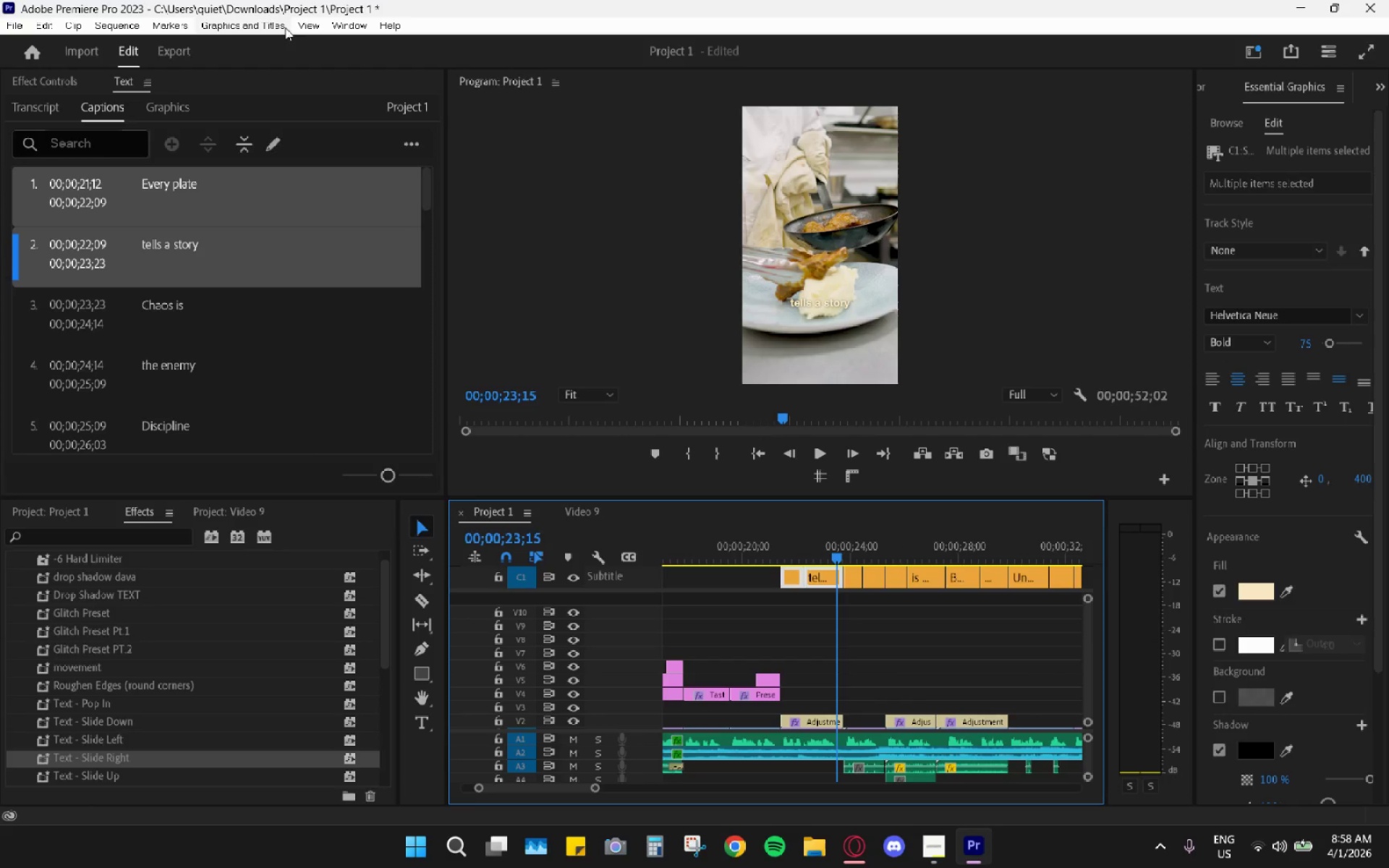 
left_click([266, 29])
 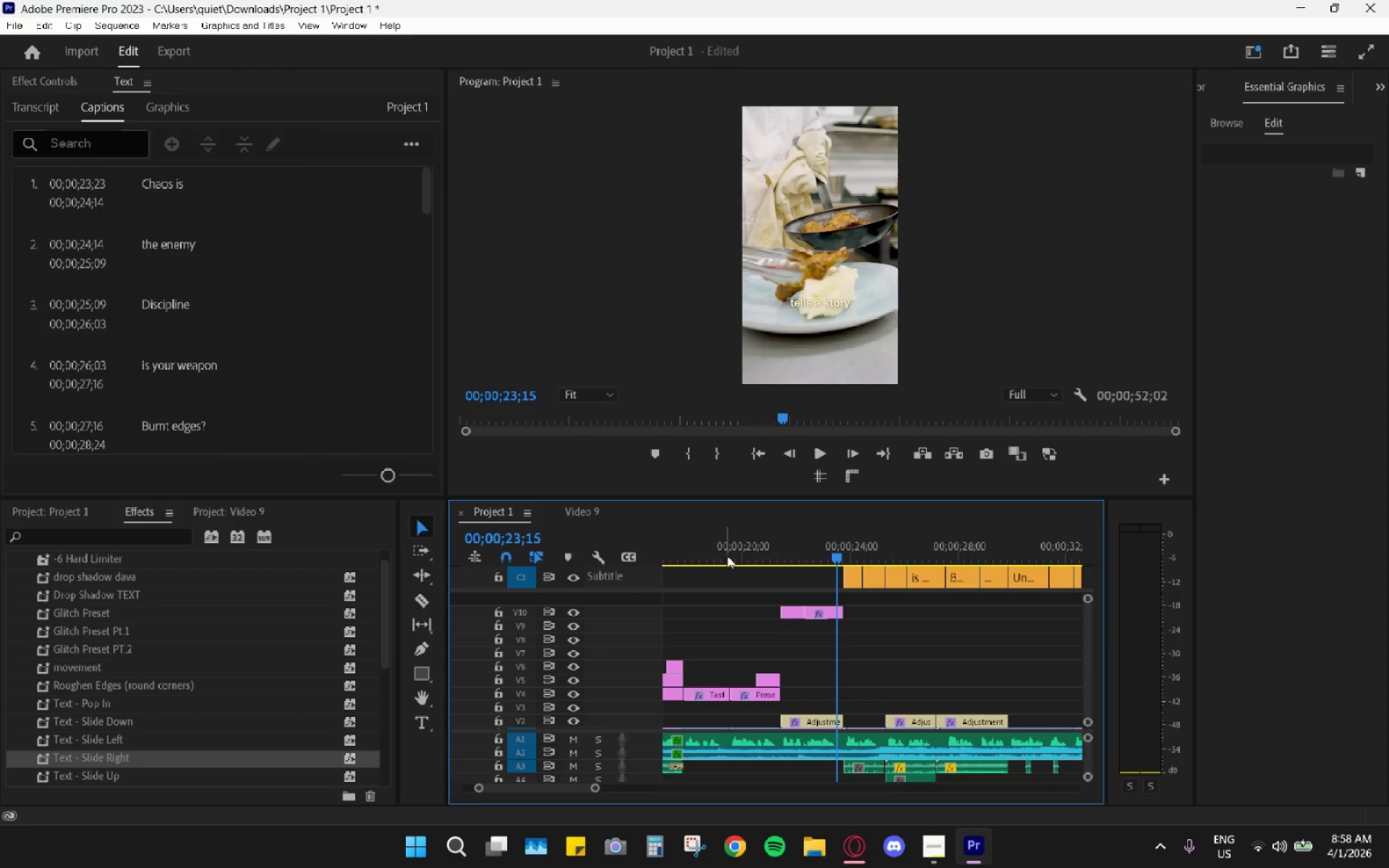 
left_click_drag(start_coordinate=[774, 594], to_coordinate=[823, 608])
 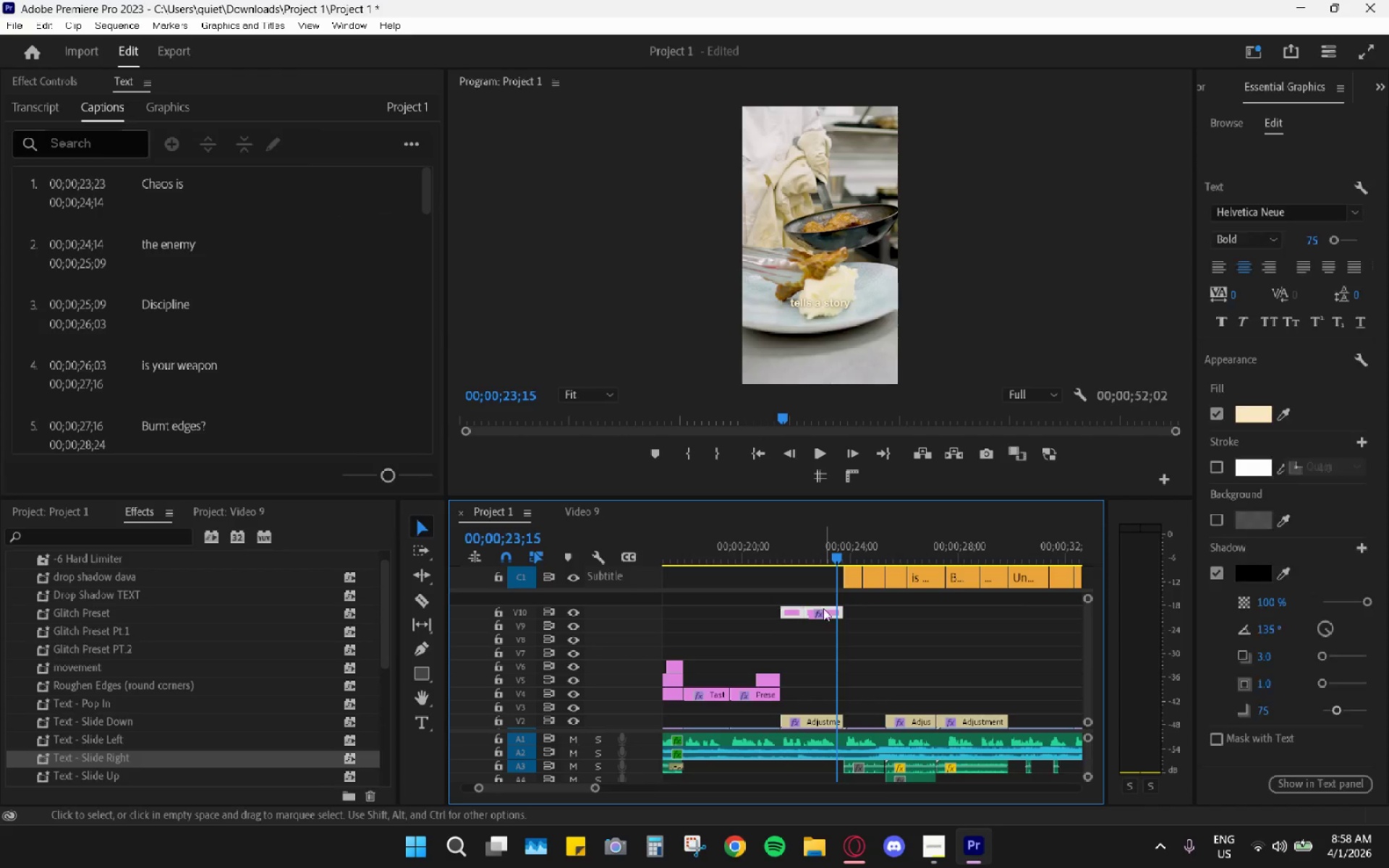 
left_click_drag(start_coordinate=[823, 609], to_coordinate=[830, 691])
 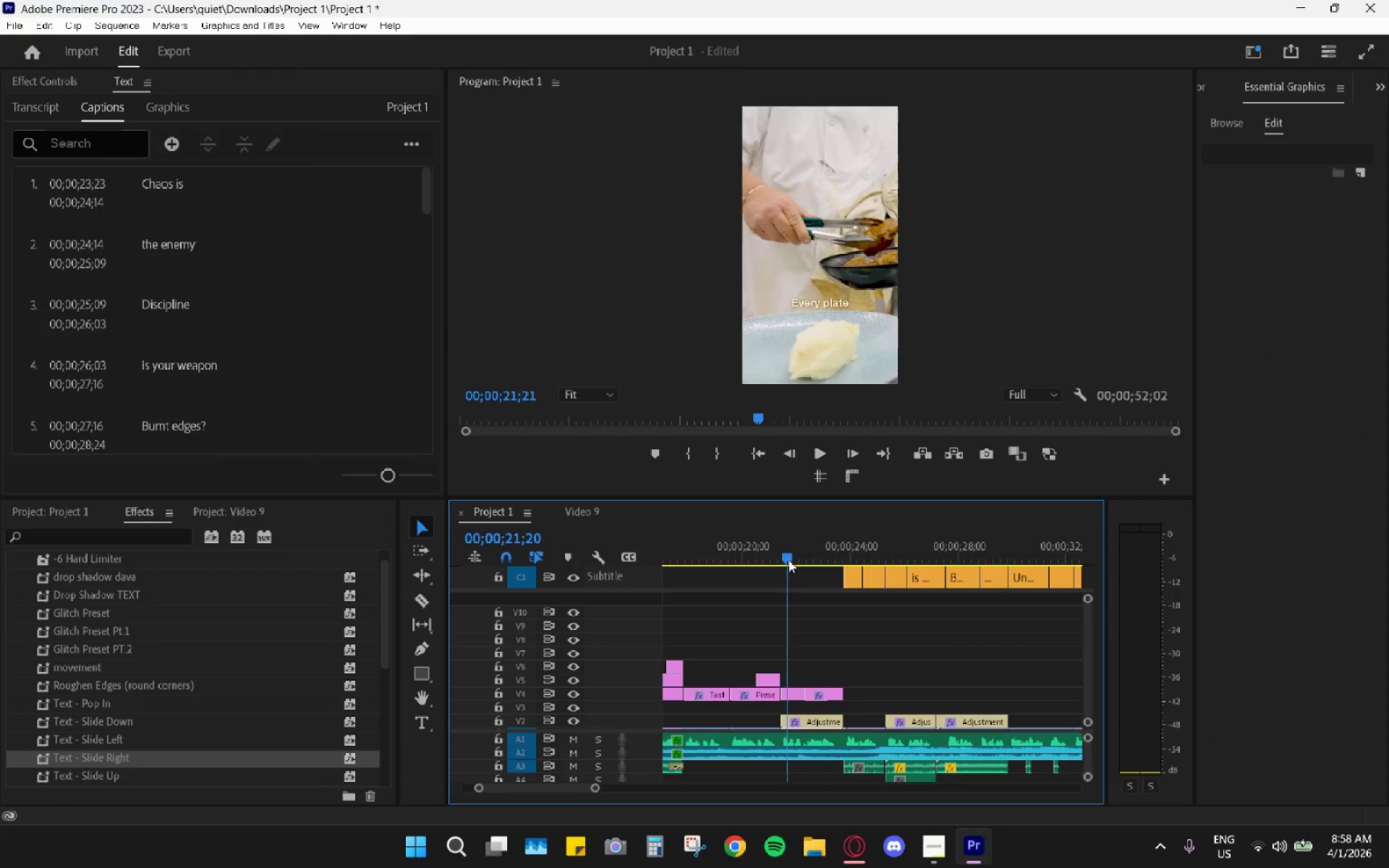 
key(Space)
 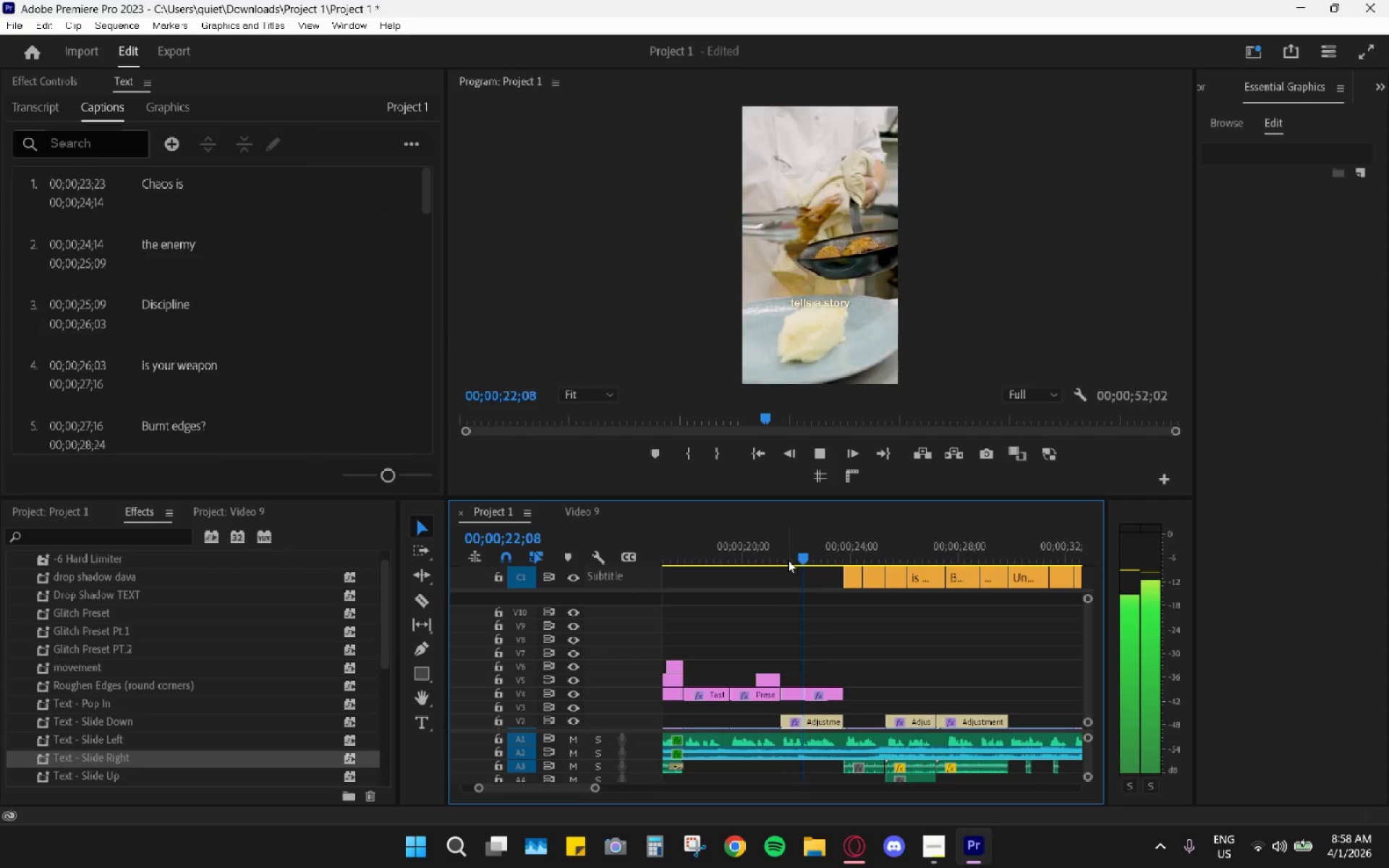 
key(Space)
 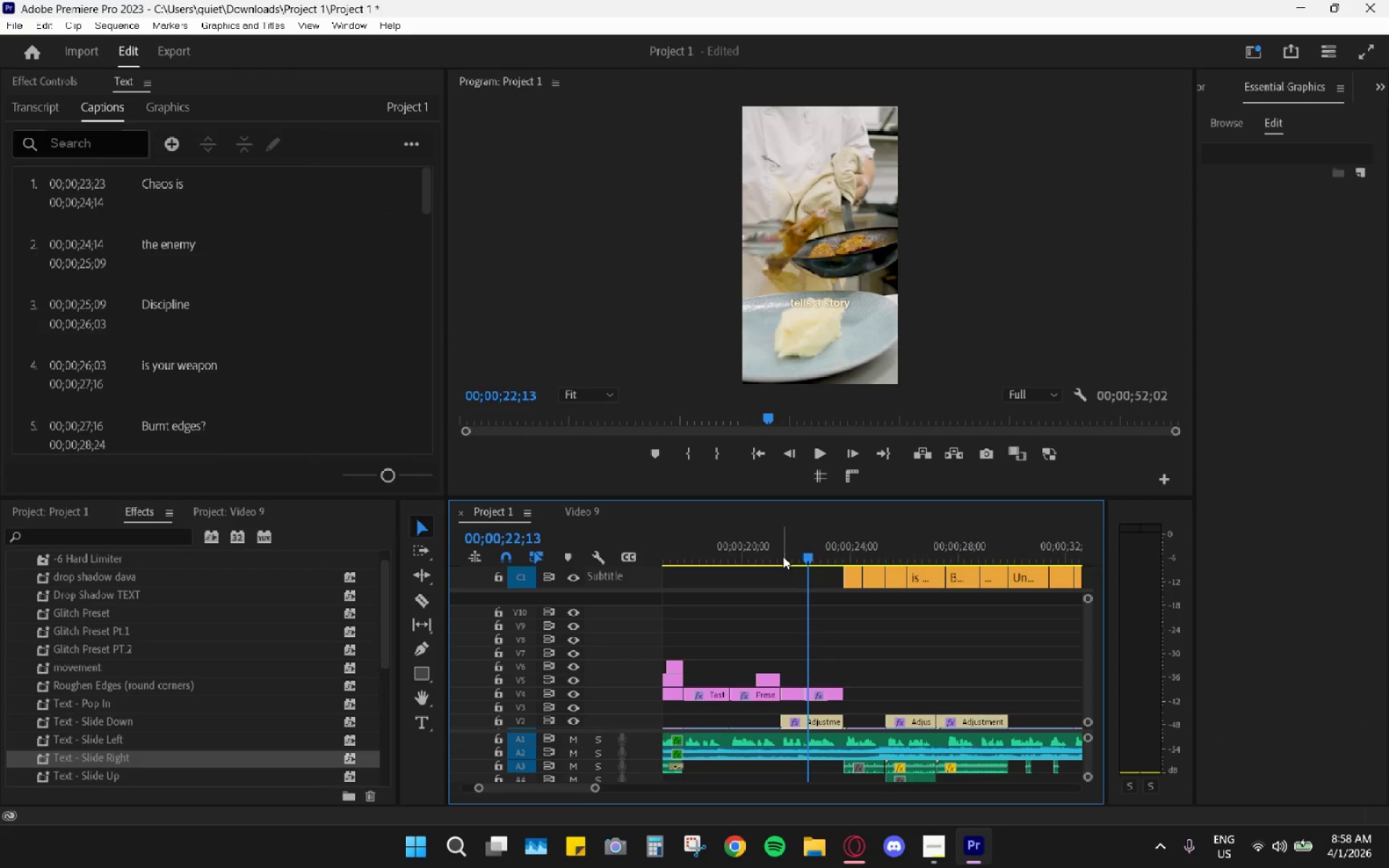 
left_click([782, 555])
 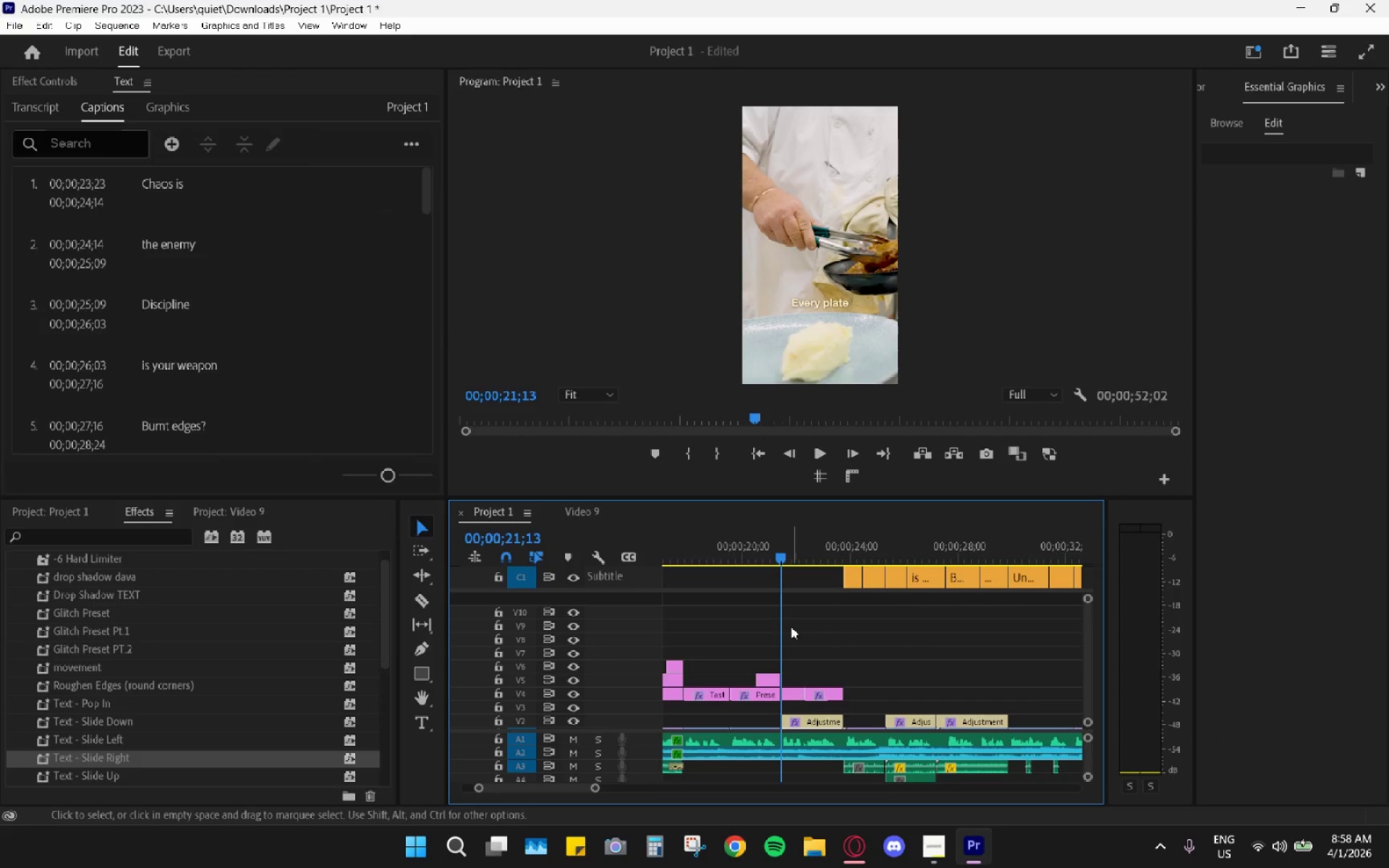 
key(Space)
 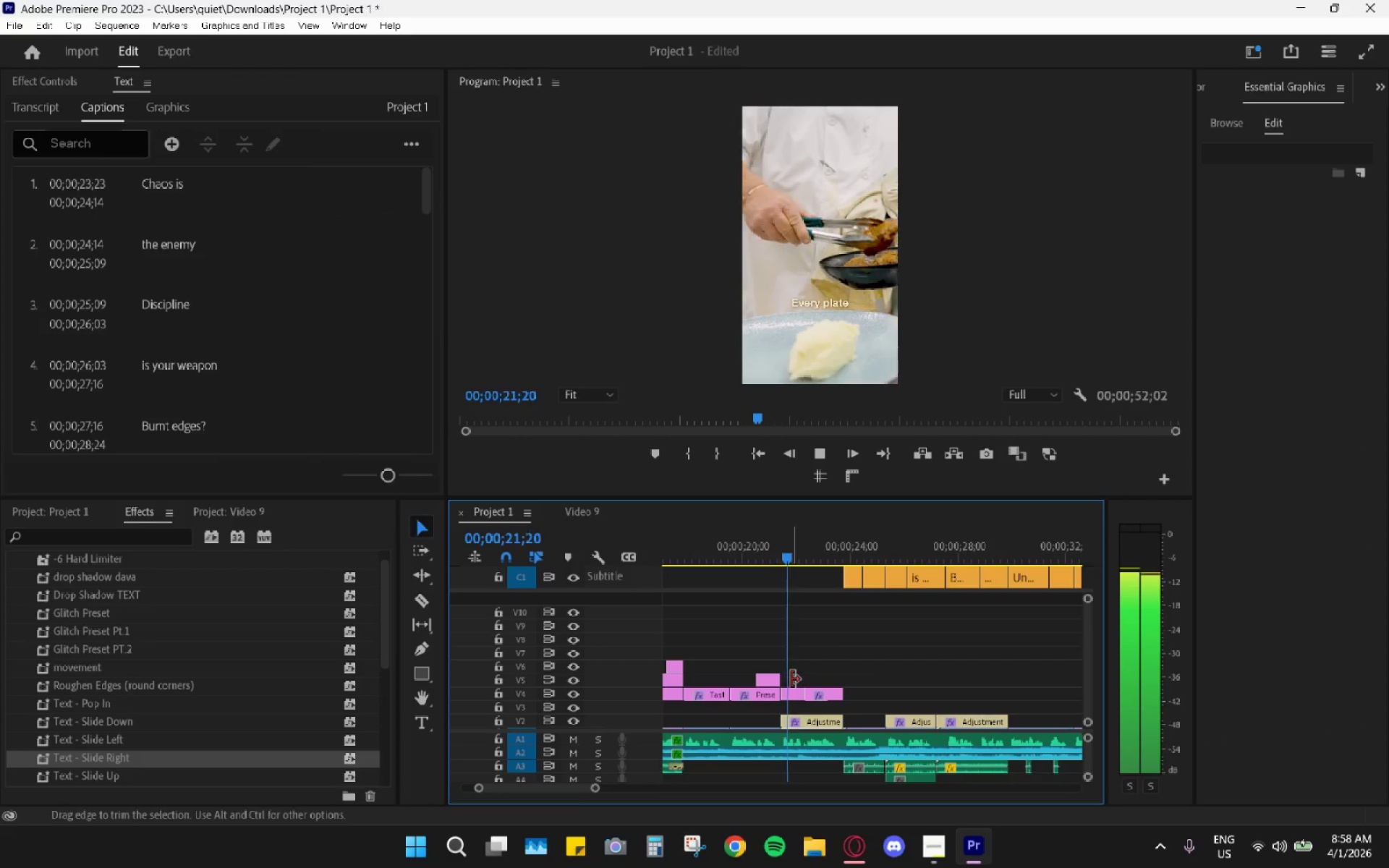 
key(Space)
 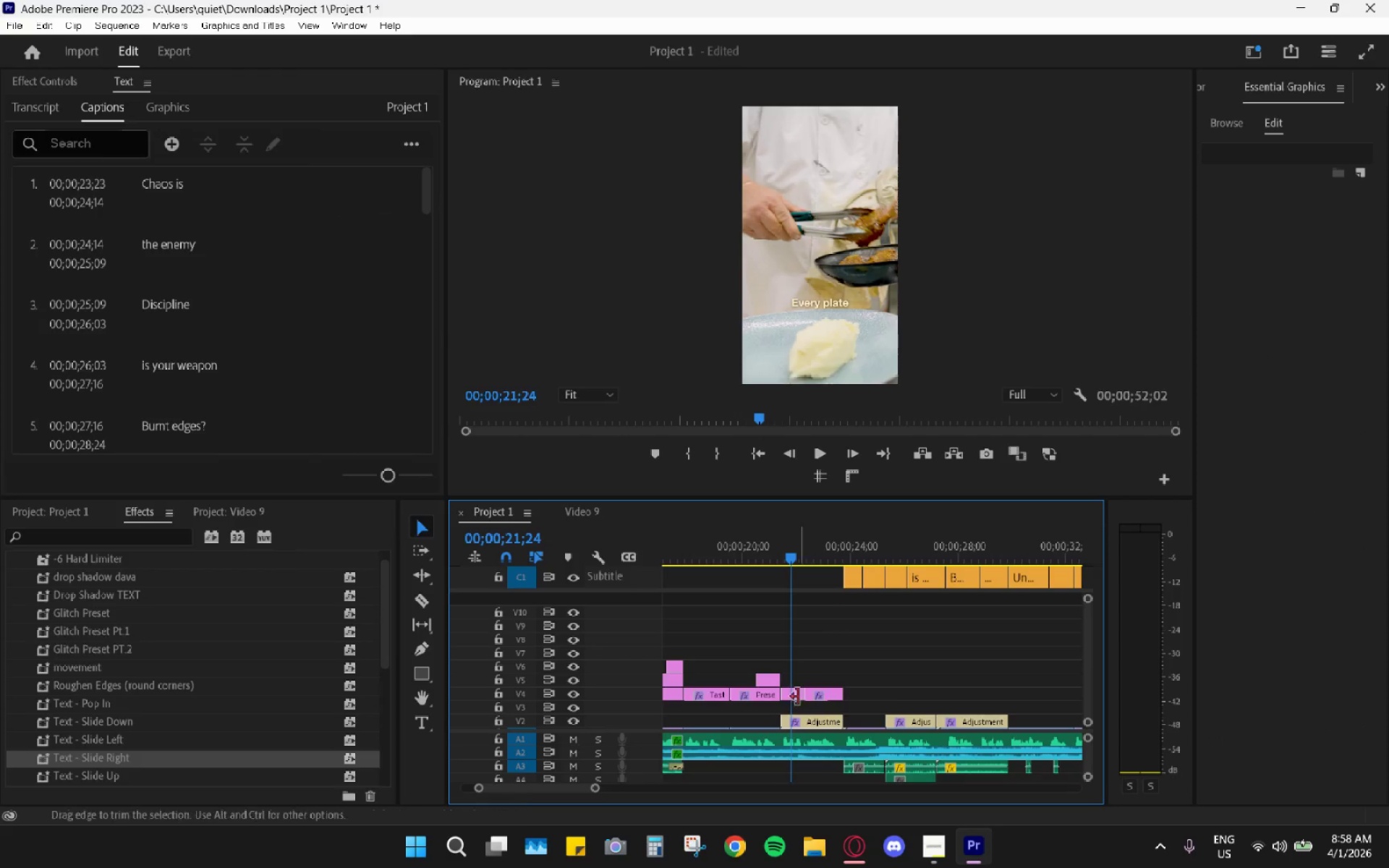 
key(Space)
 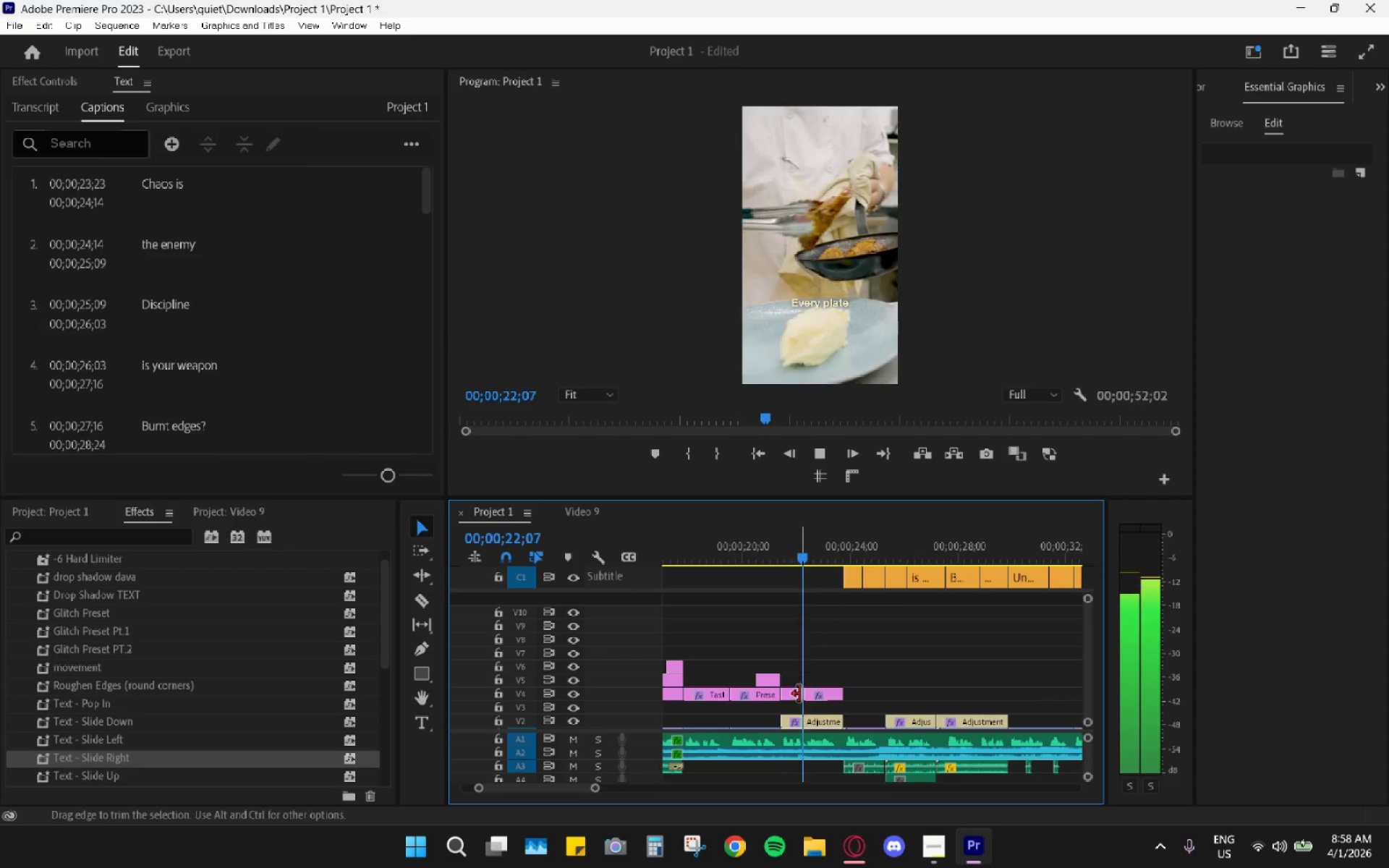 
key(Space)
 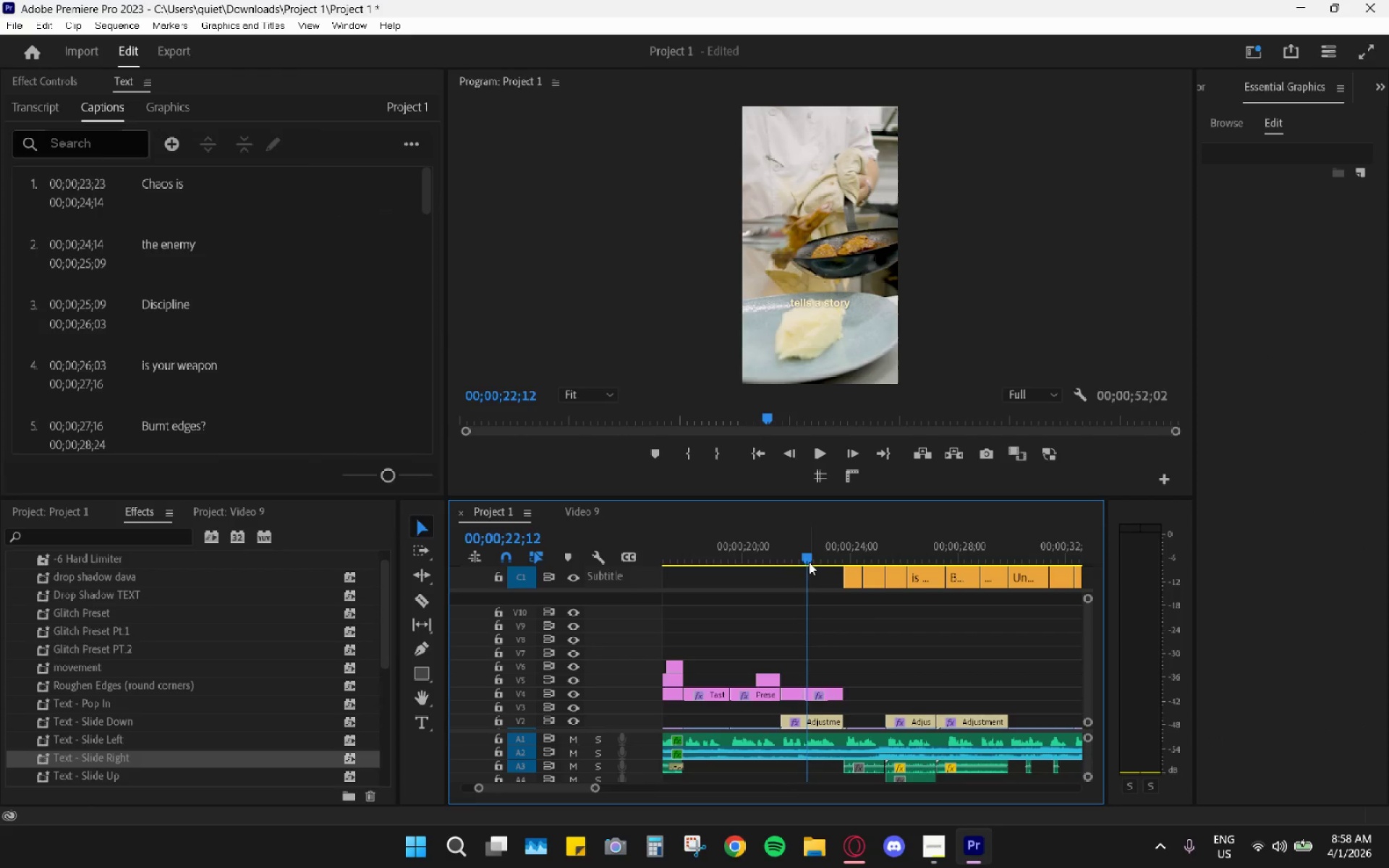 
left_click_drag(start_coordinate=[809, 555], to_coordinate=[795, 566])
 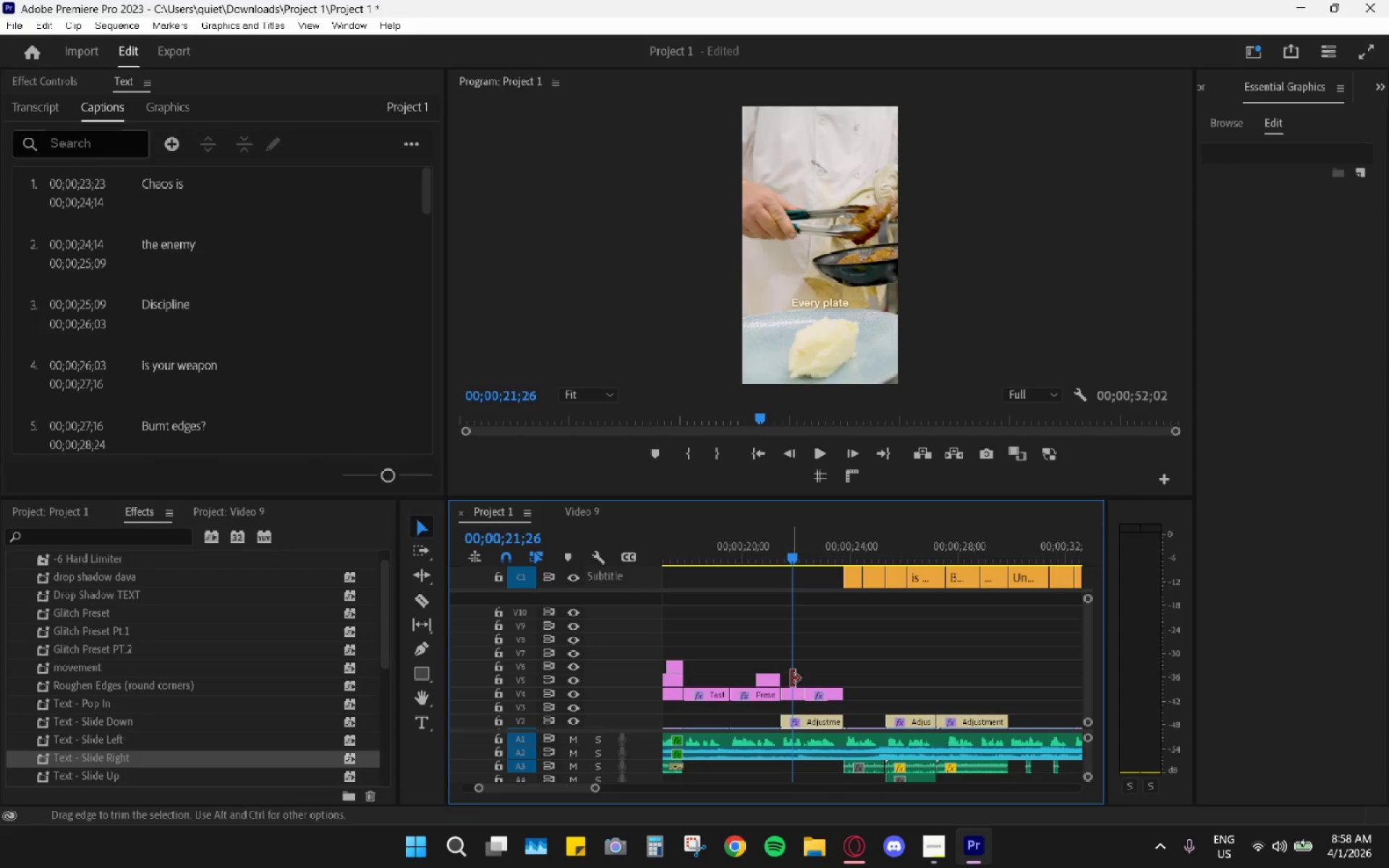 
key(Space)
 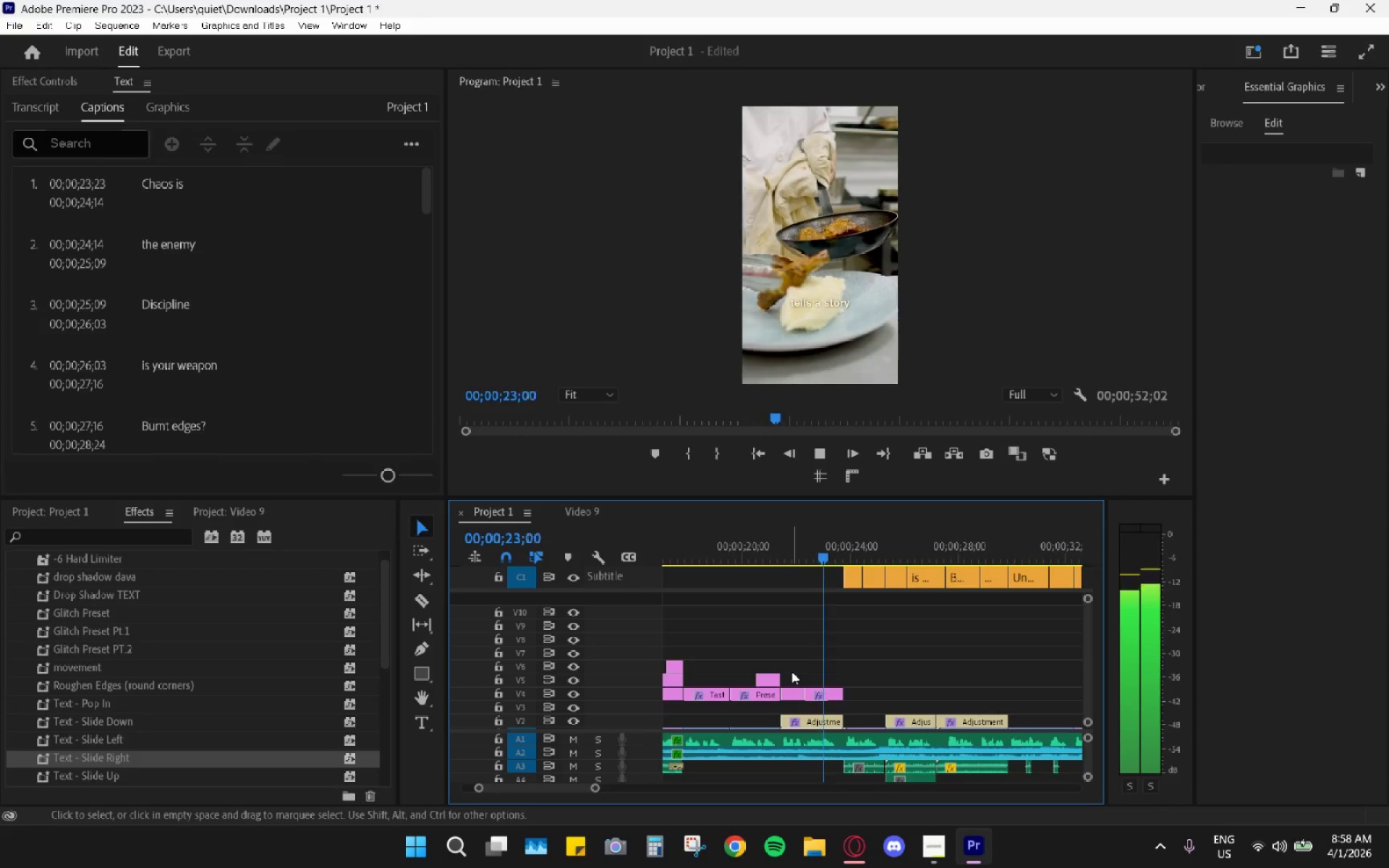 
key(Space)
 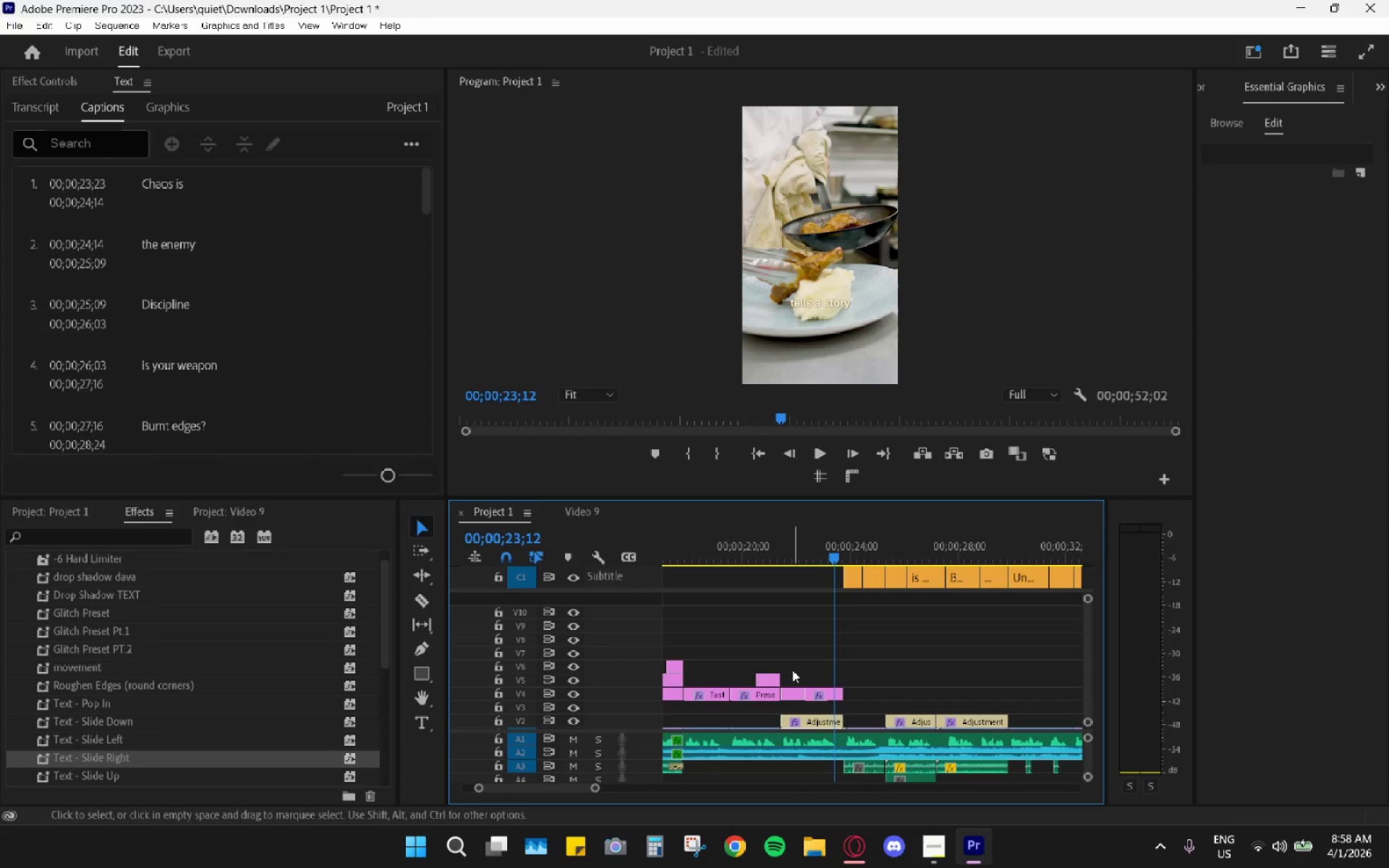 
key(Space)
 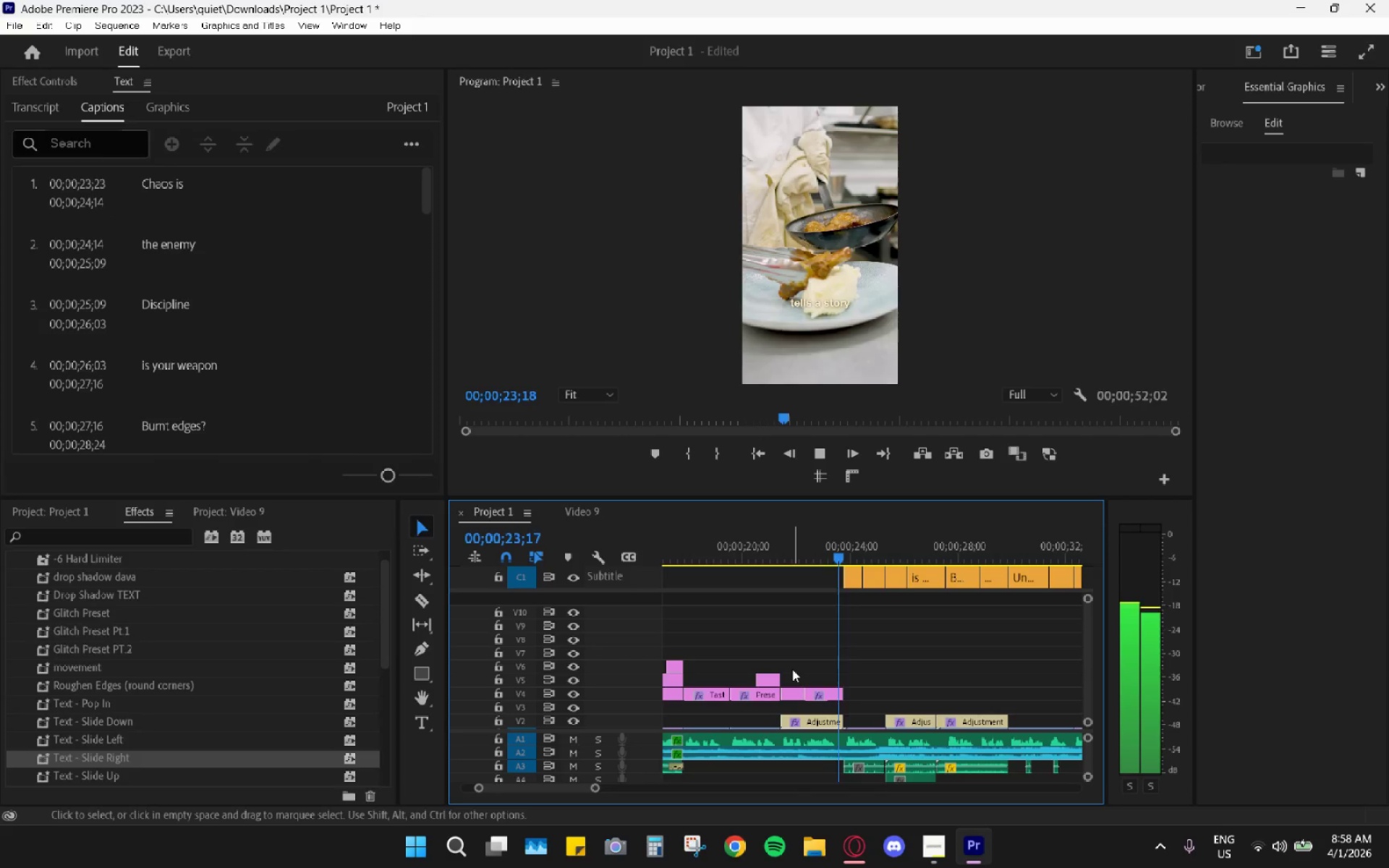 
key(Space)
 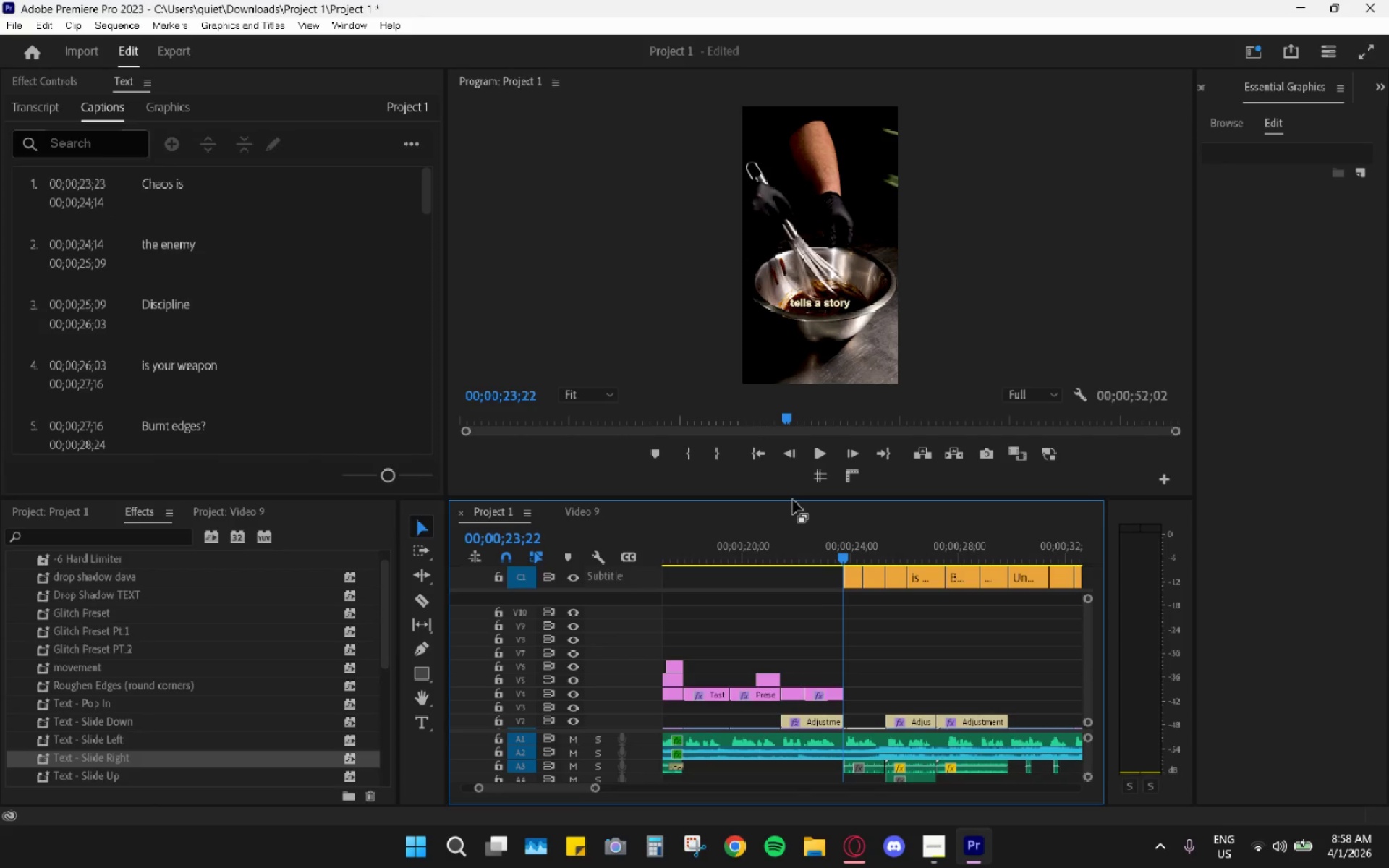 
left_click_drag(start_coordinate=[806, 535], to_coordinate=[828, 550])
 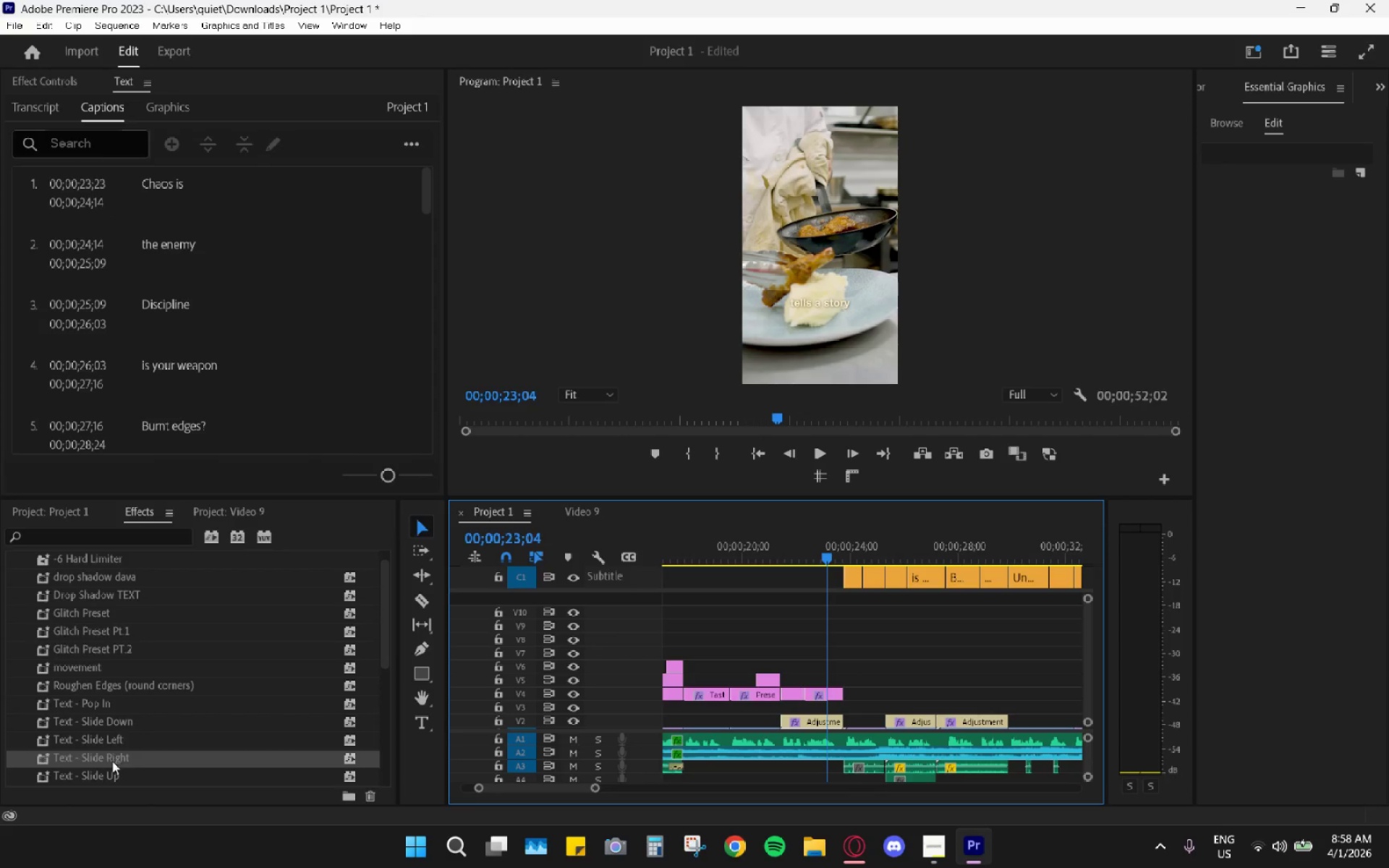 
left_click_drag(start_coordinate=[107, 774], to_coordinate=[792, 699])
 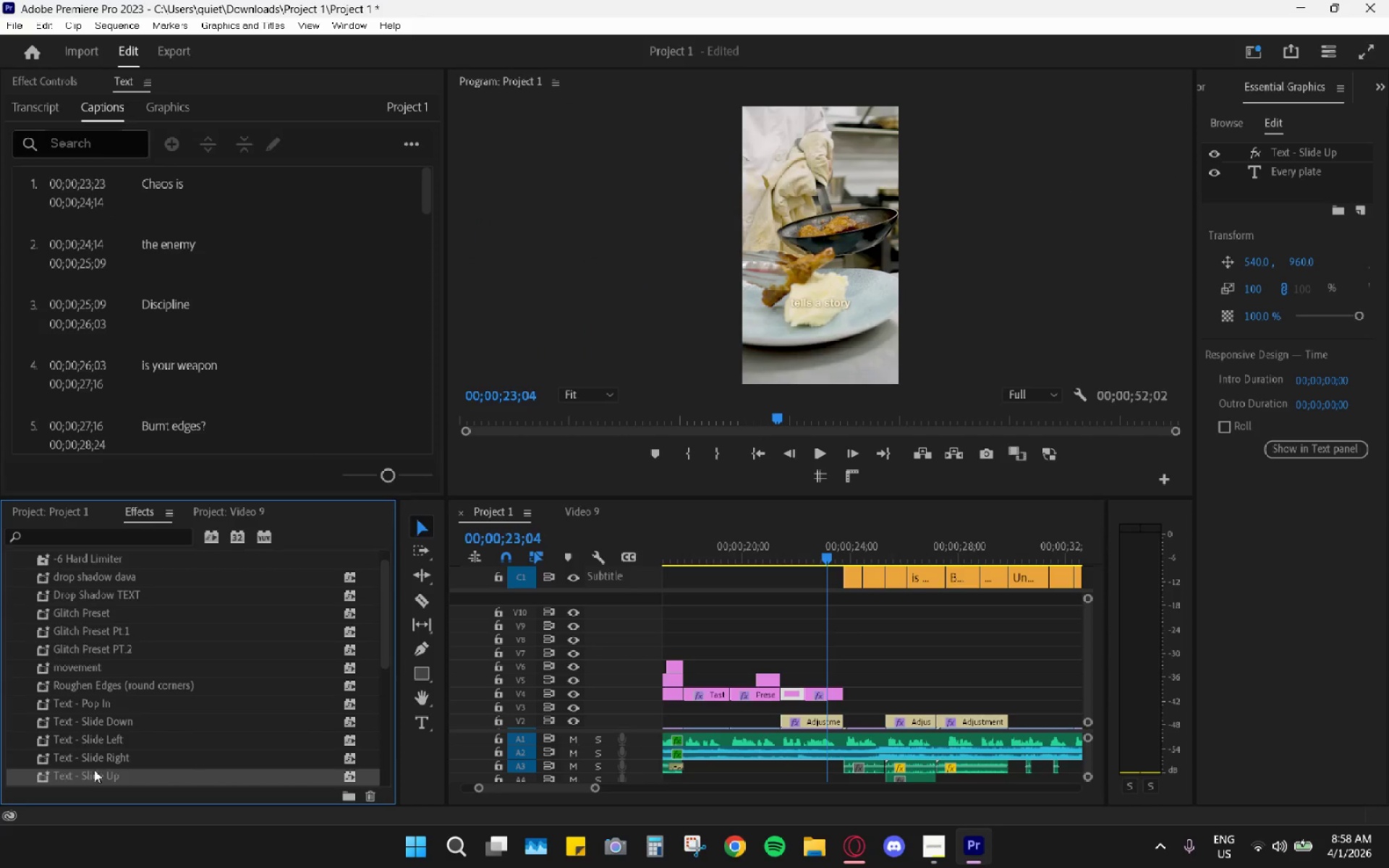 
left_click_drag(start_coordinate=[93, 774], to_coordinate=[823, 696])
 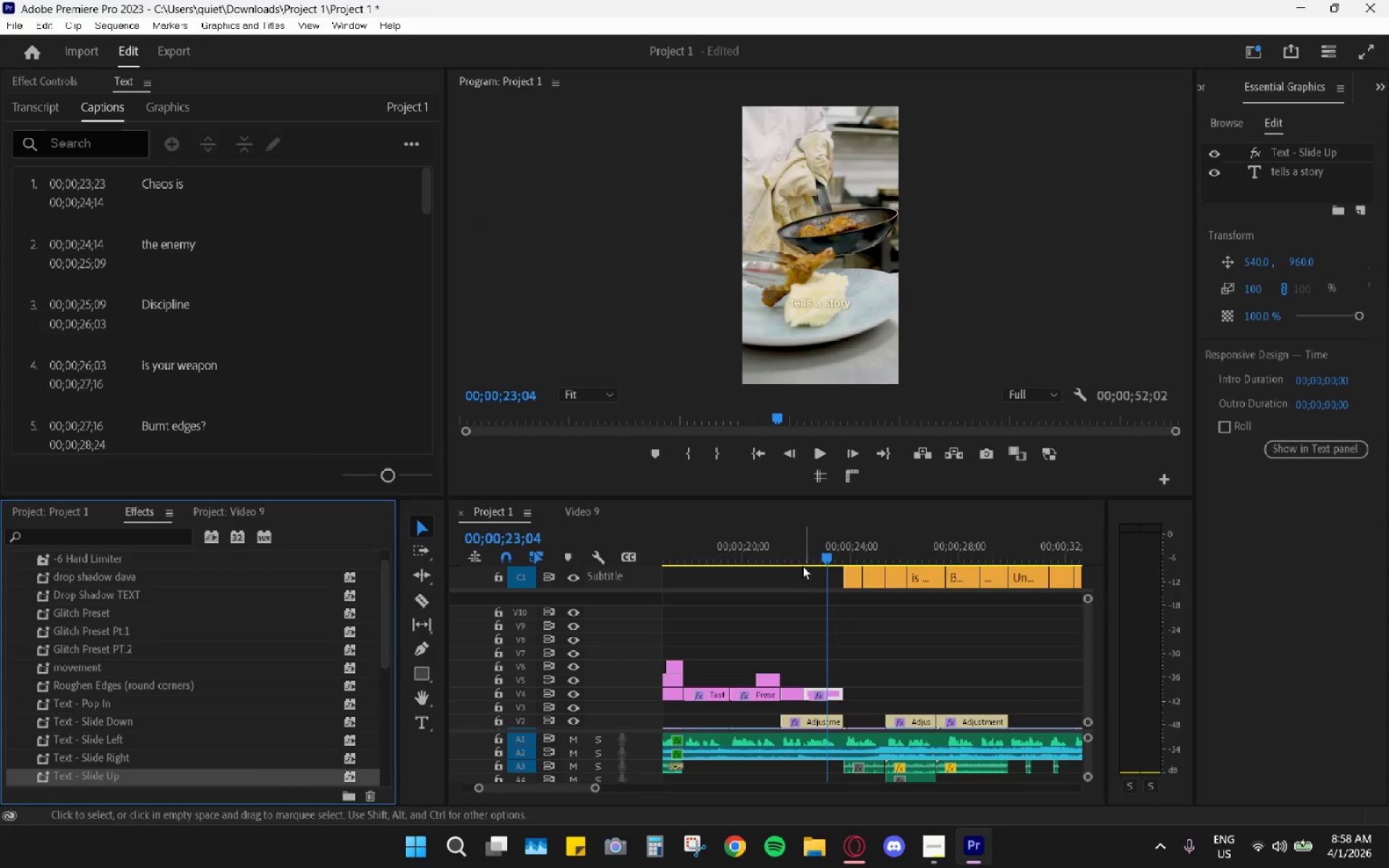 
left_click([791, 553])
 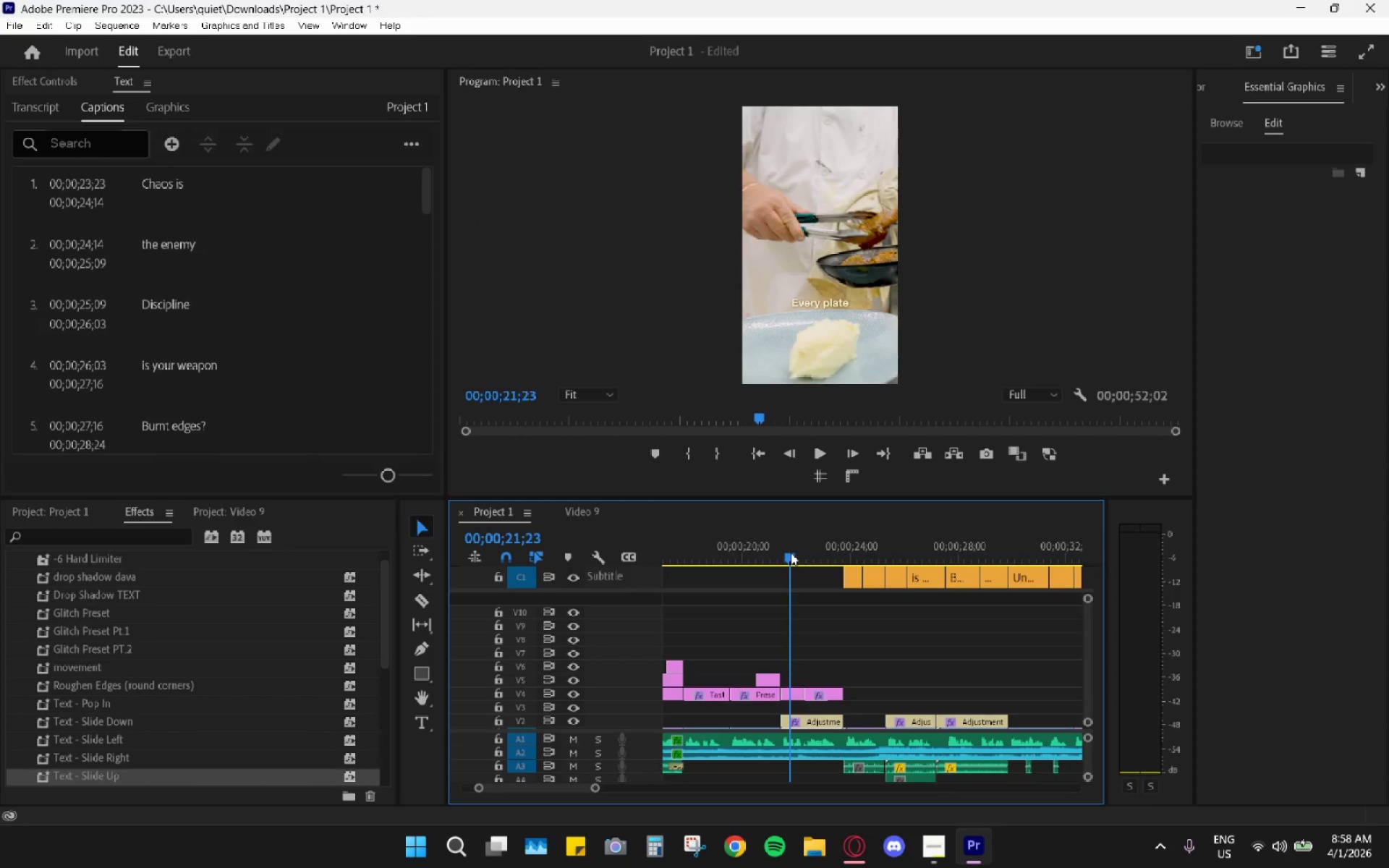 
key(Space)
 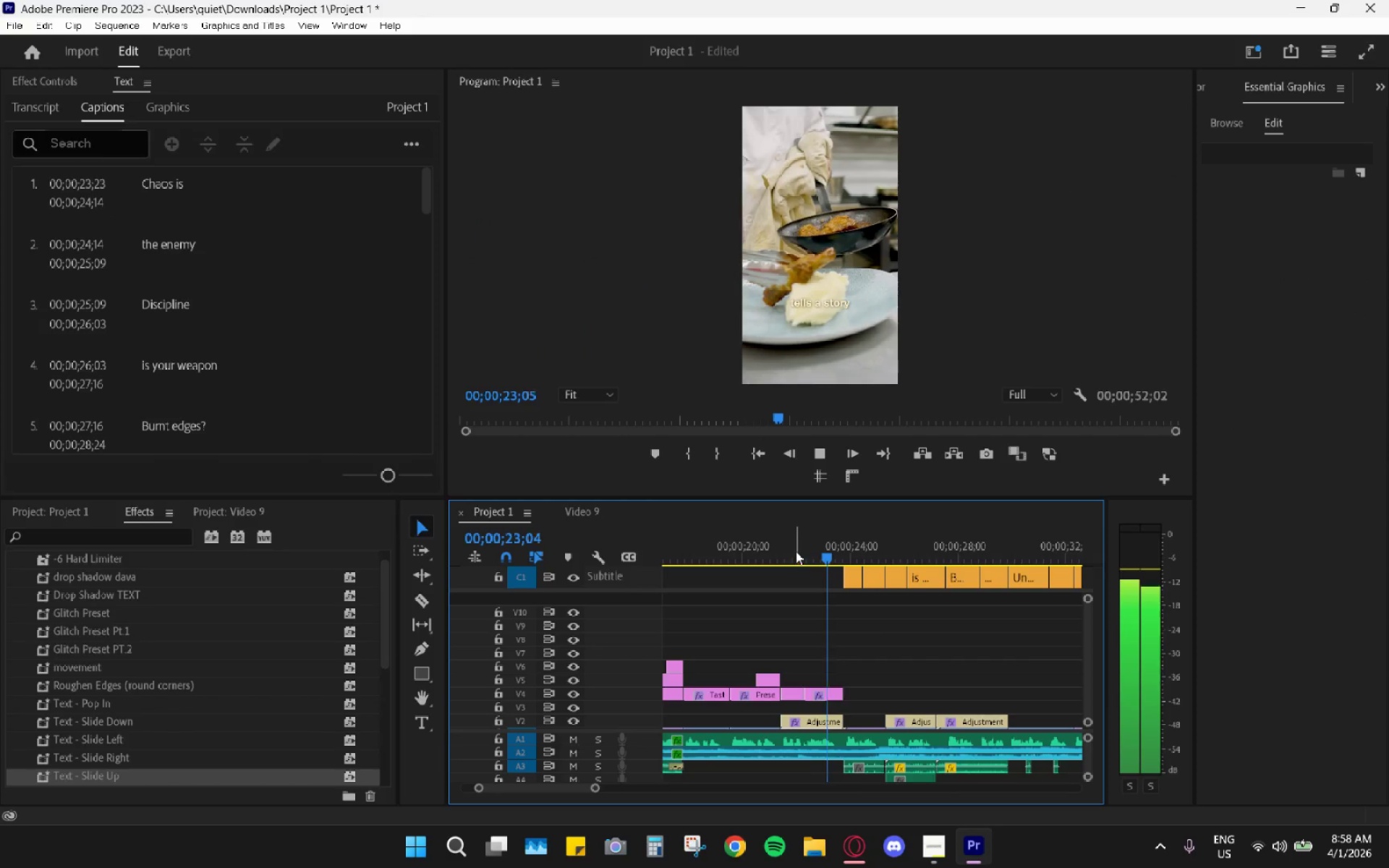 
left_click_drag(start_coordinate=[804, 539], to_coordinate=[784, 541])
 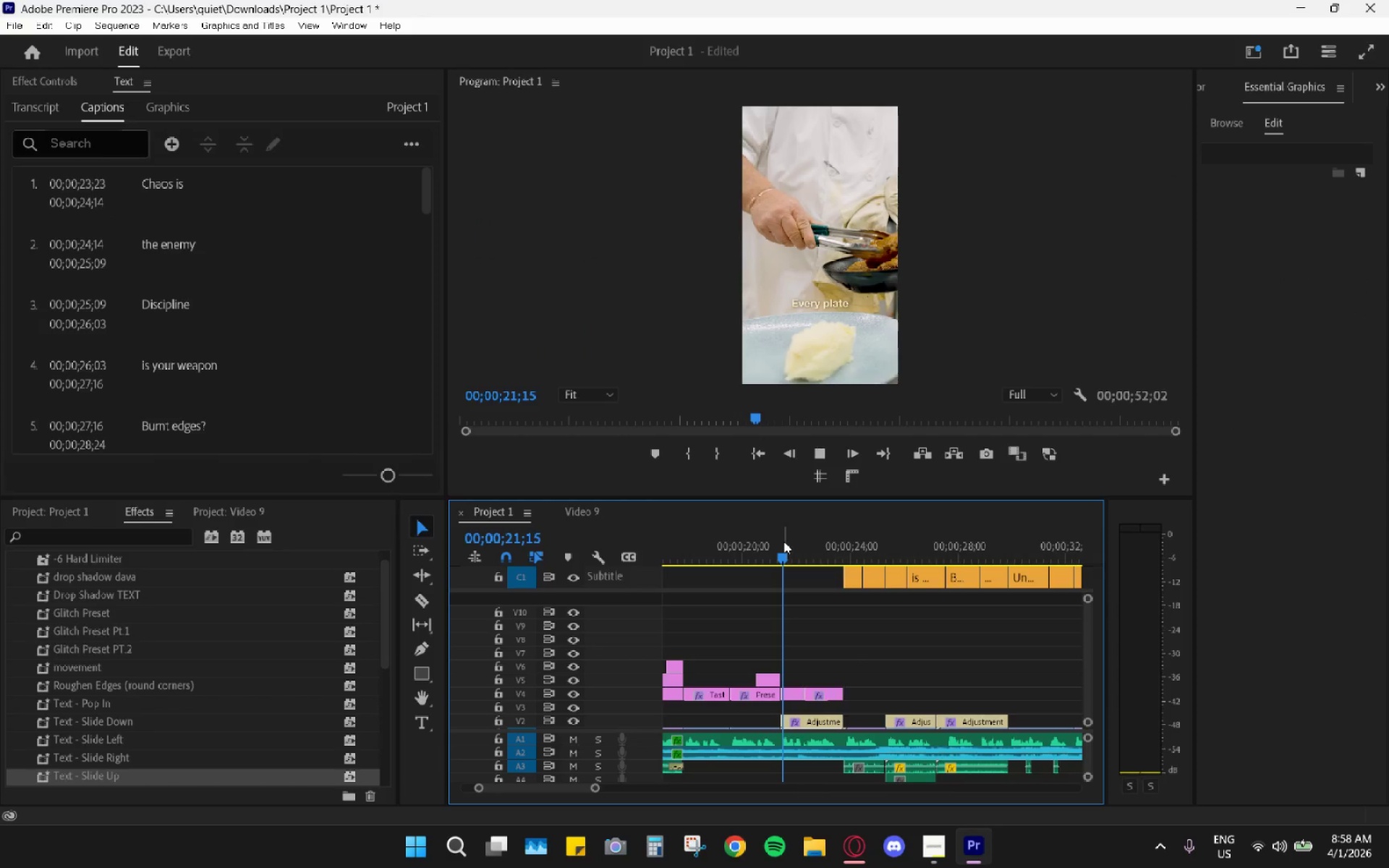 
key(Space)
 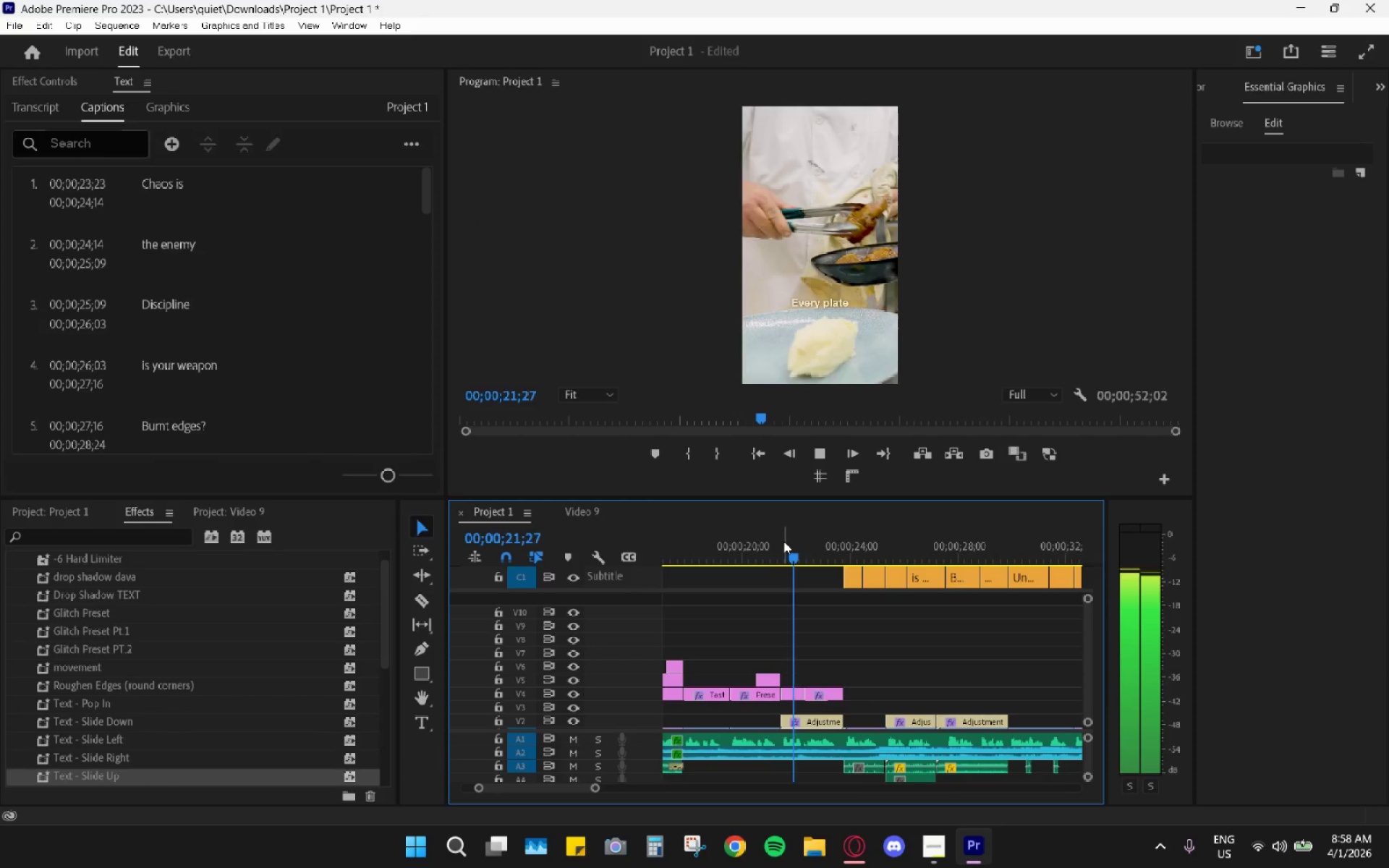 
left_click_drag(start_coordinate=[783, 541], to_coordinate=[759, 544])
 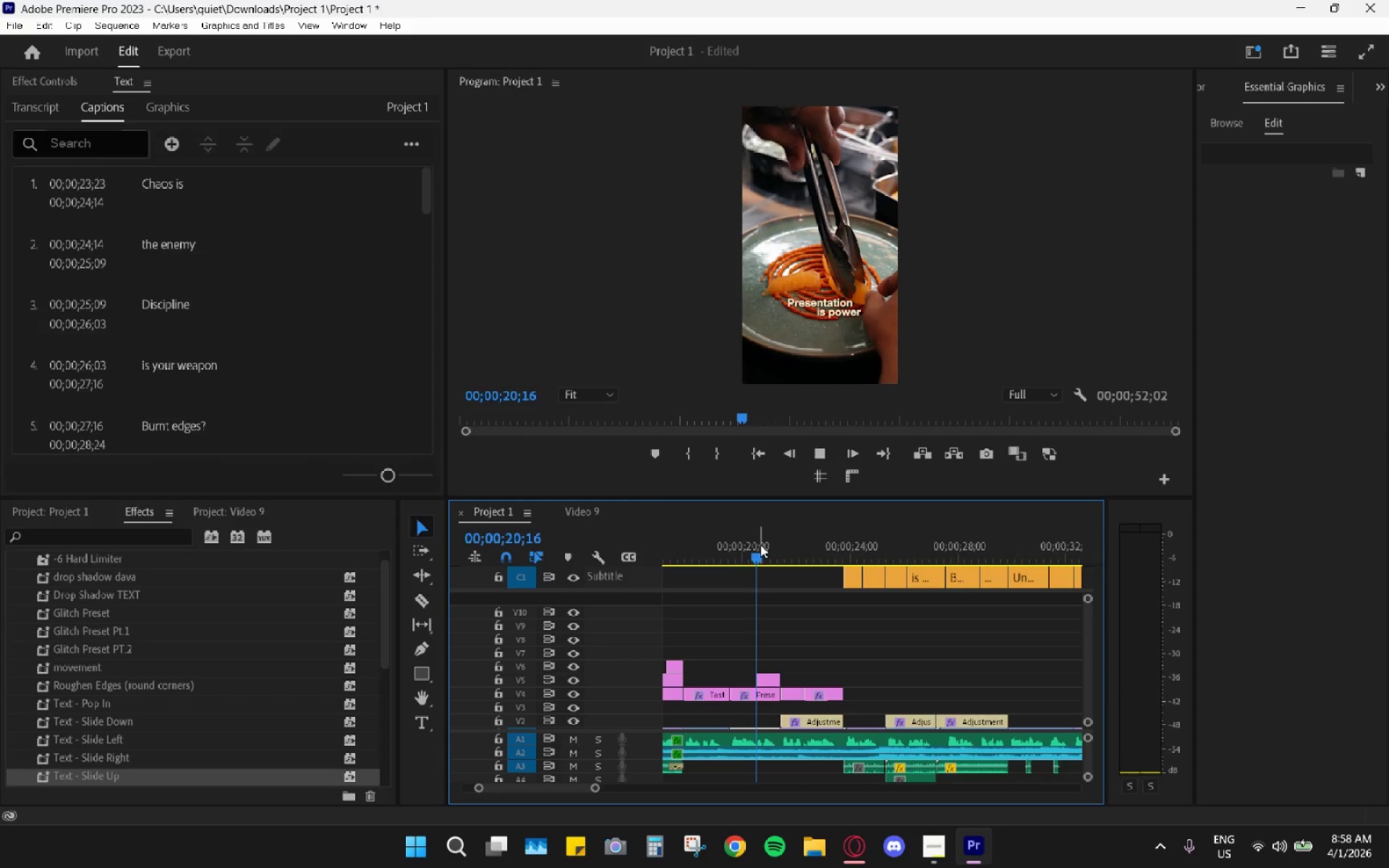 
key(Space)
 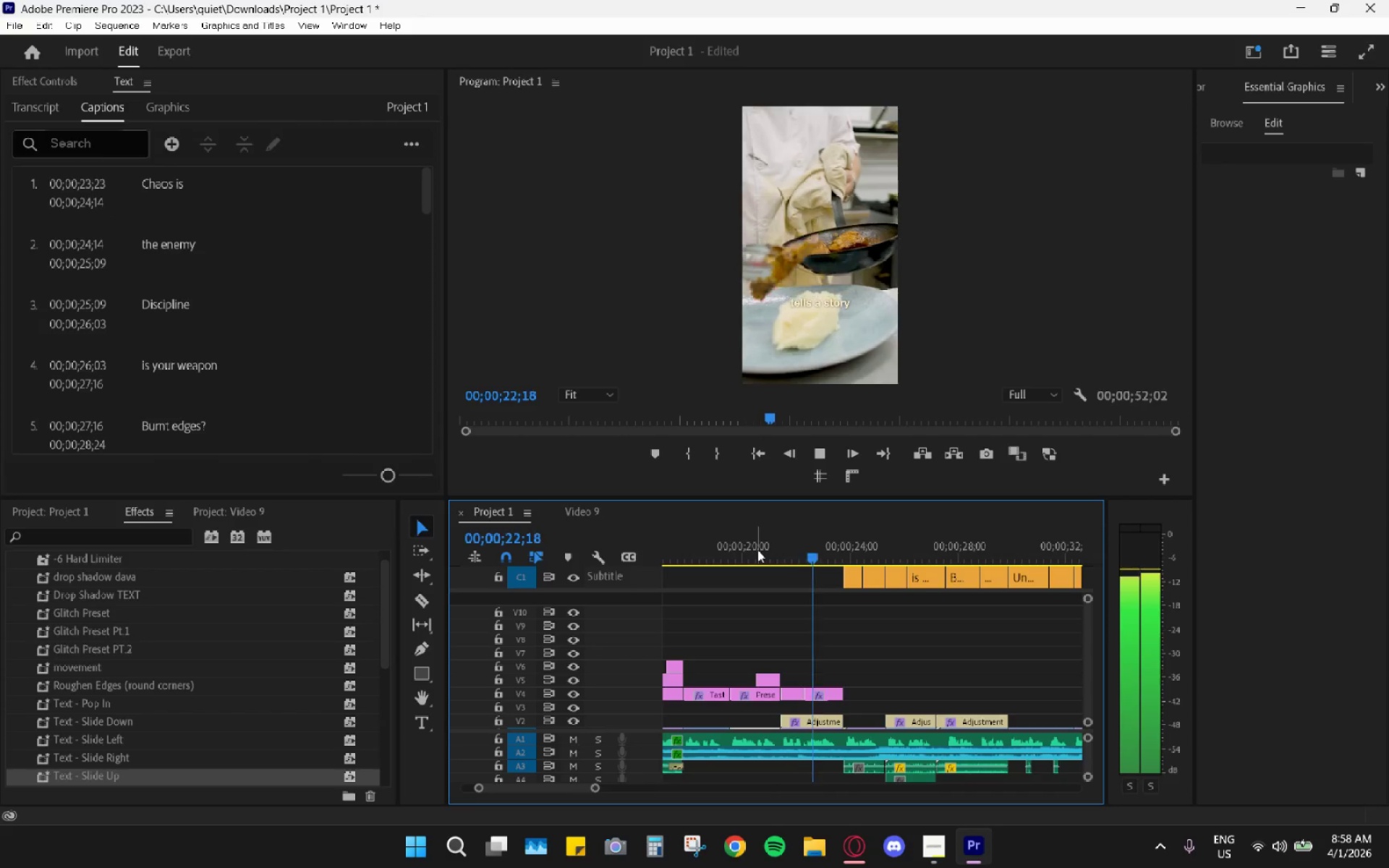 
key(Space)
 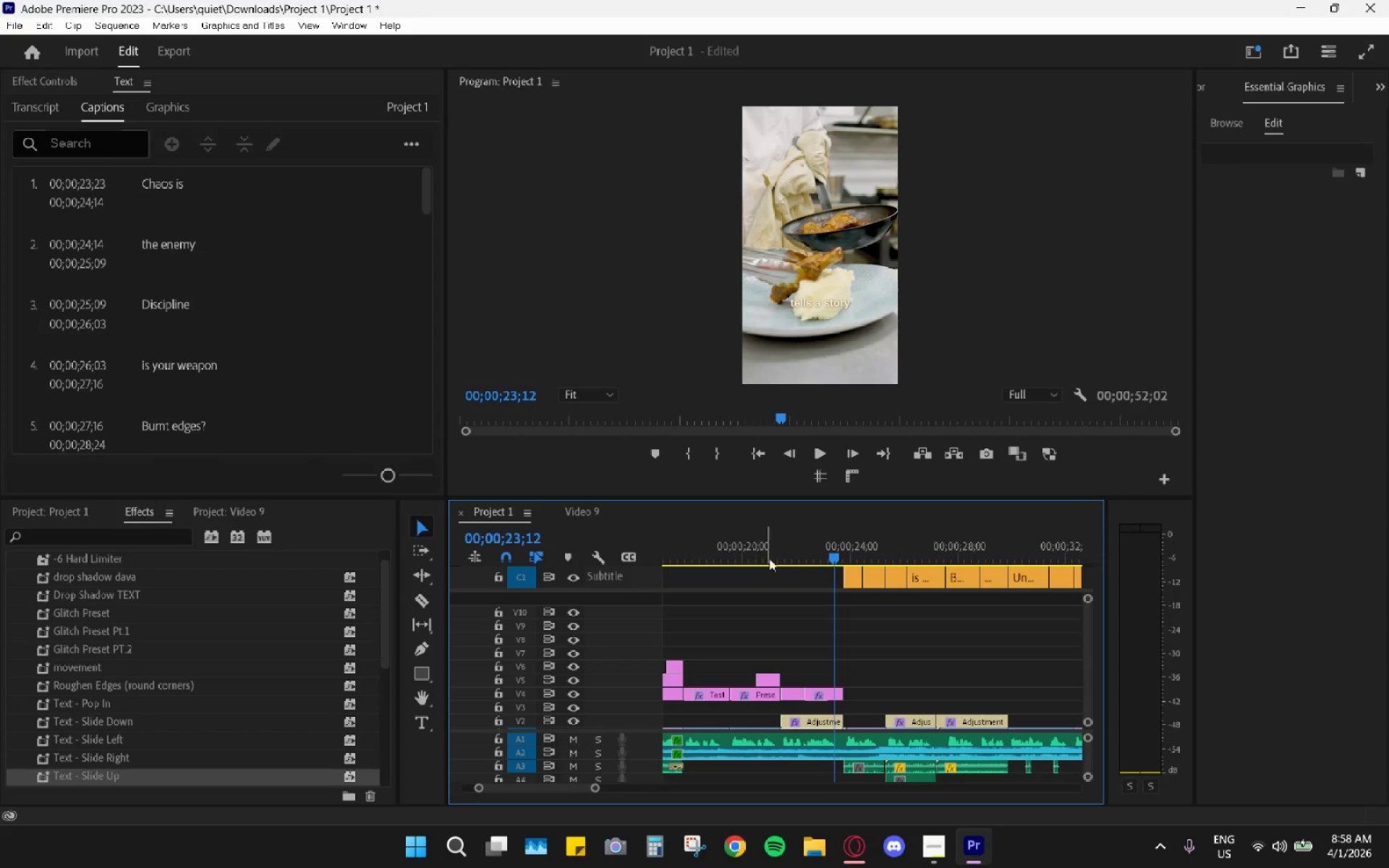 
key(Space)
 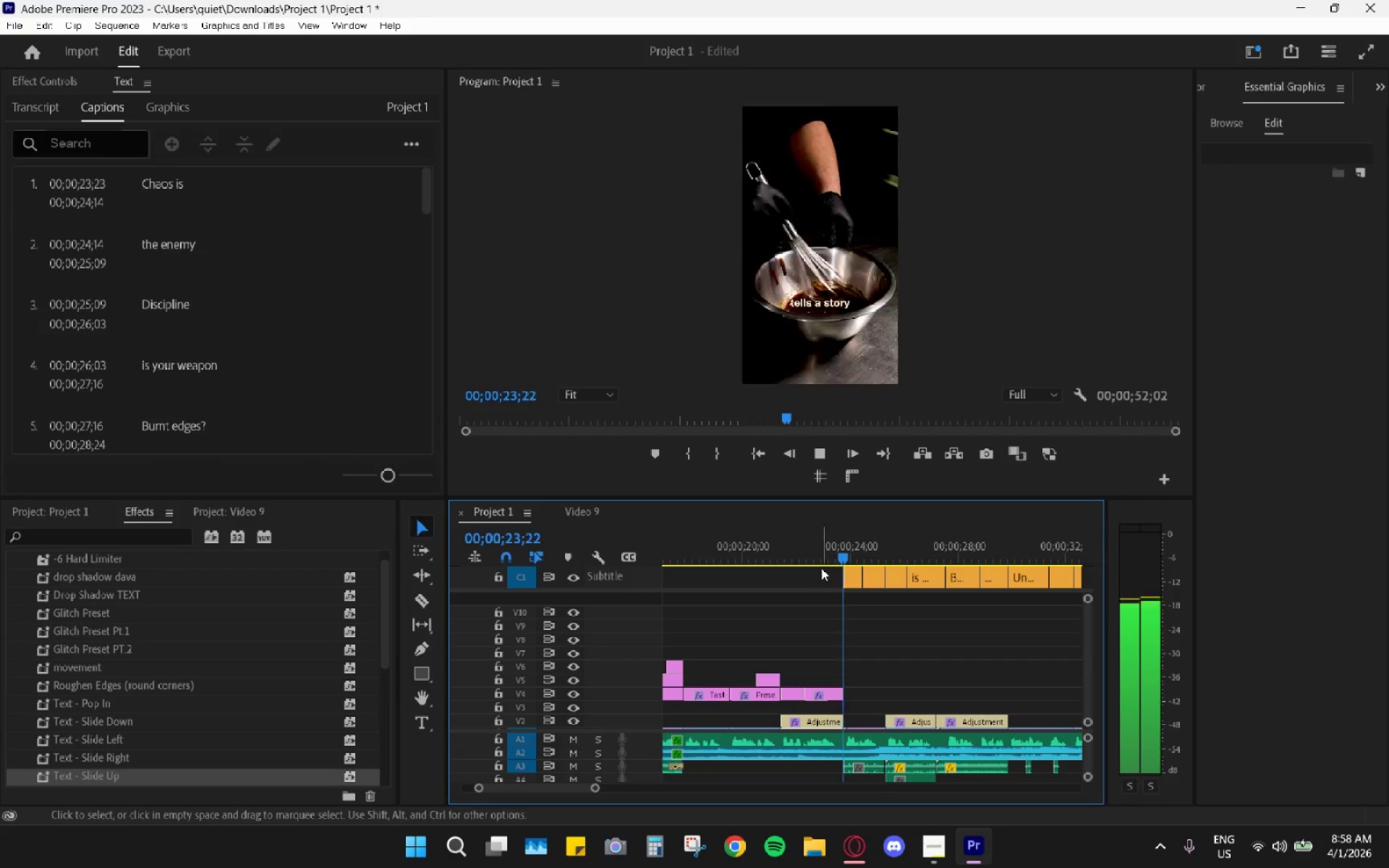 
key(Space)
 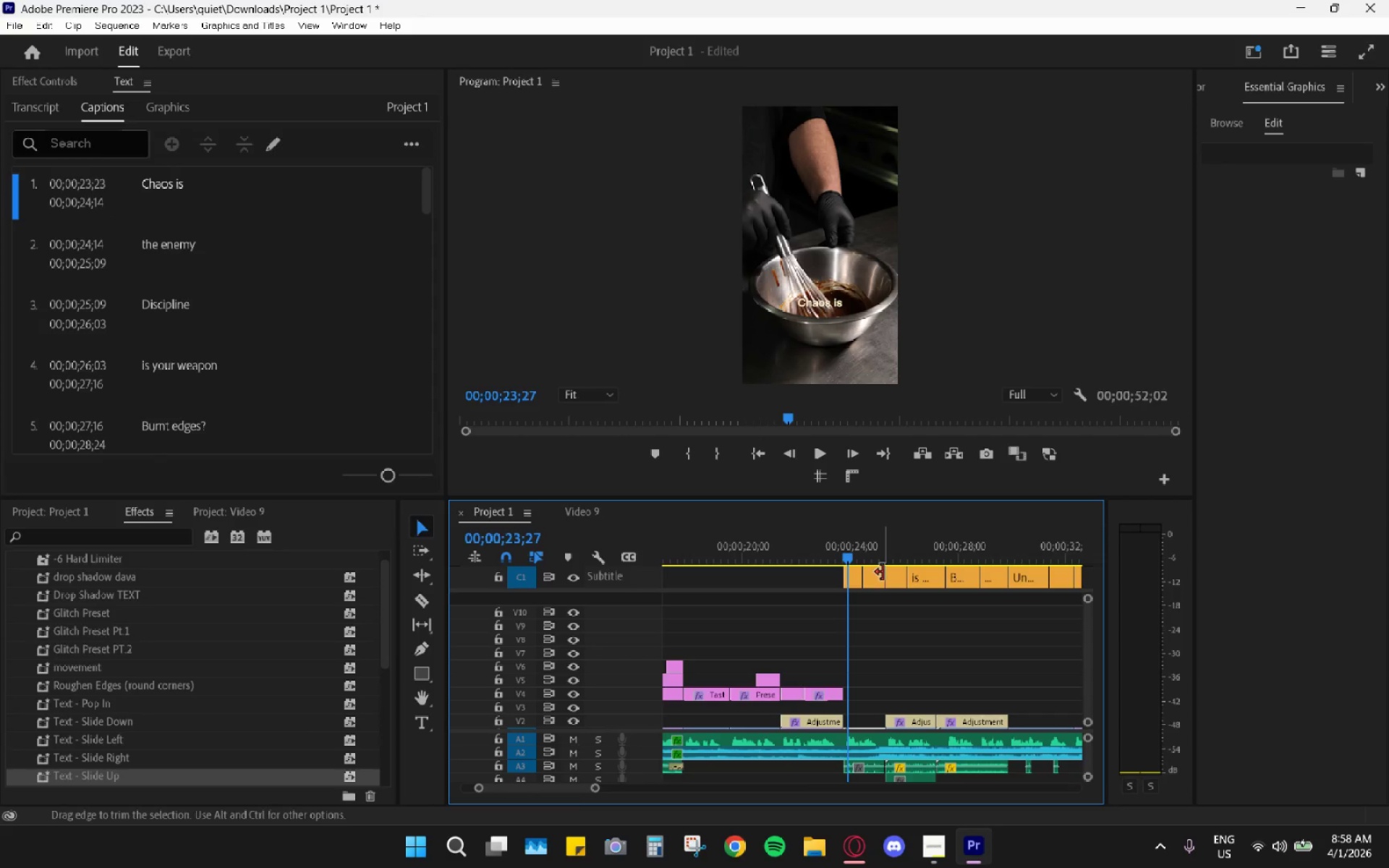 
key(Space)
 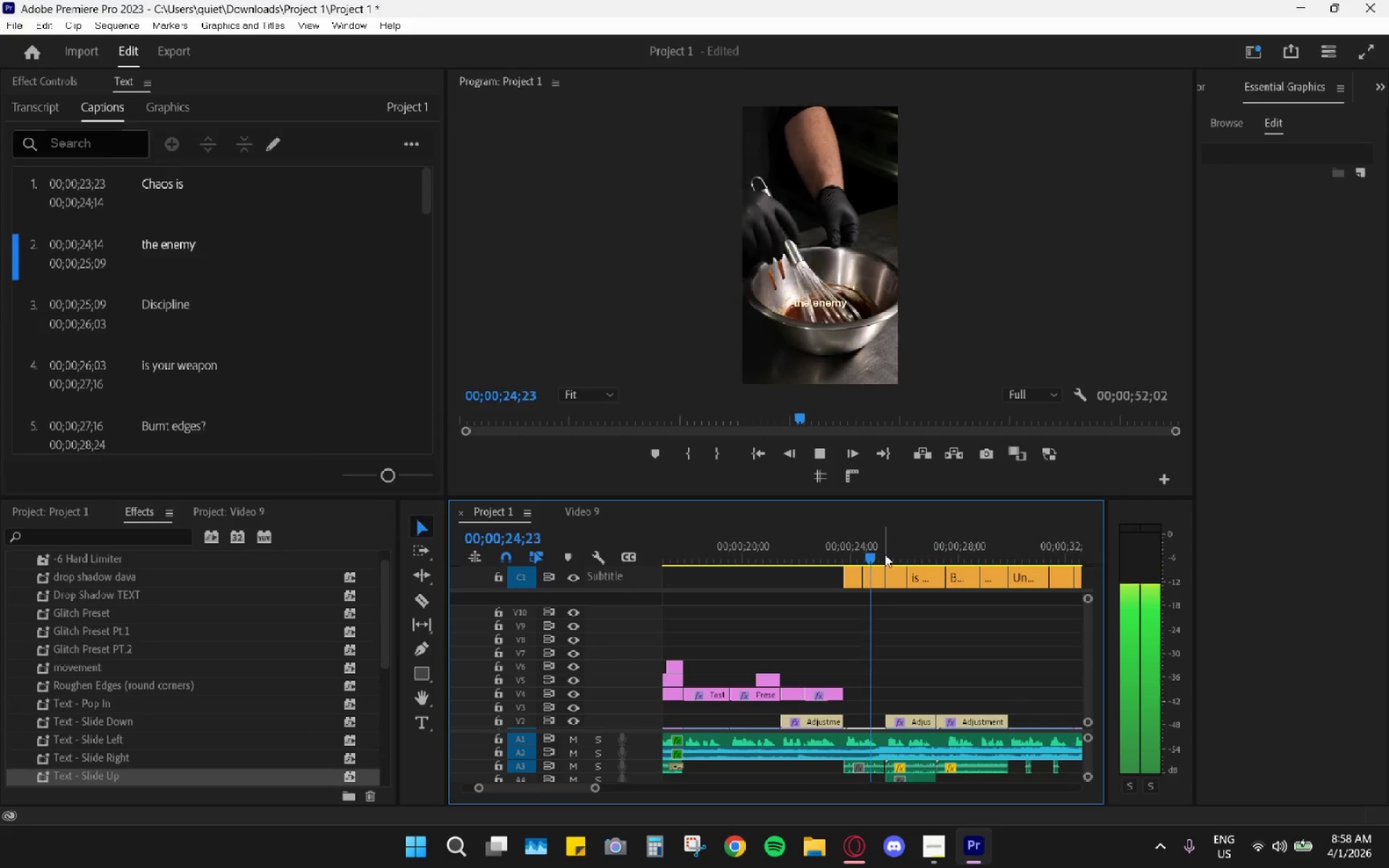 
key(Space)
 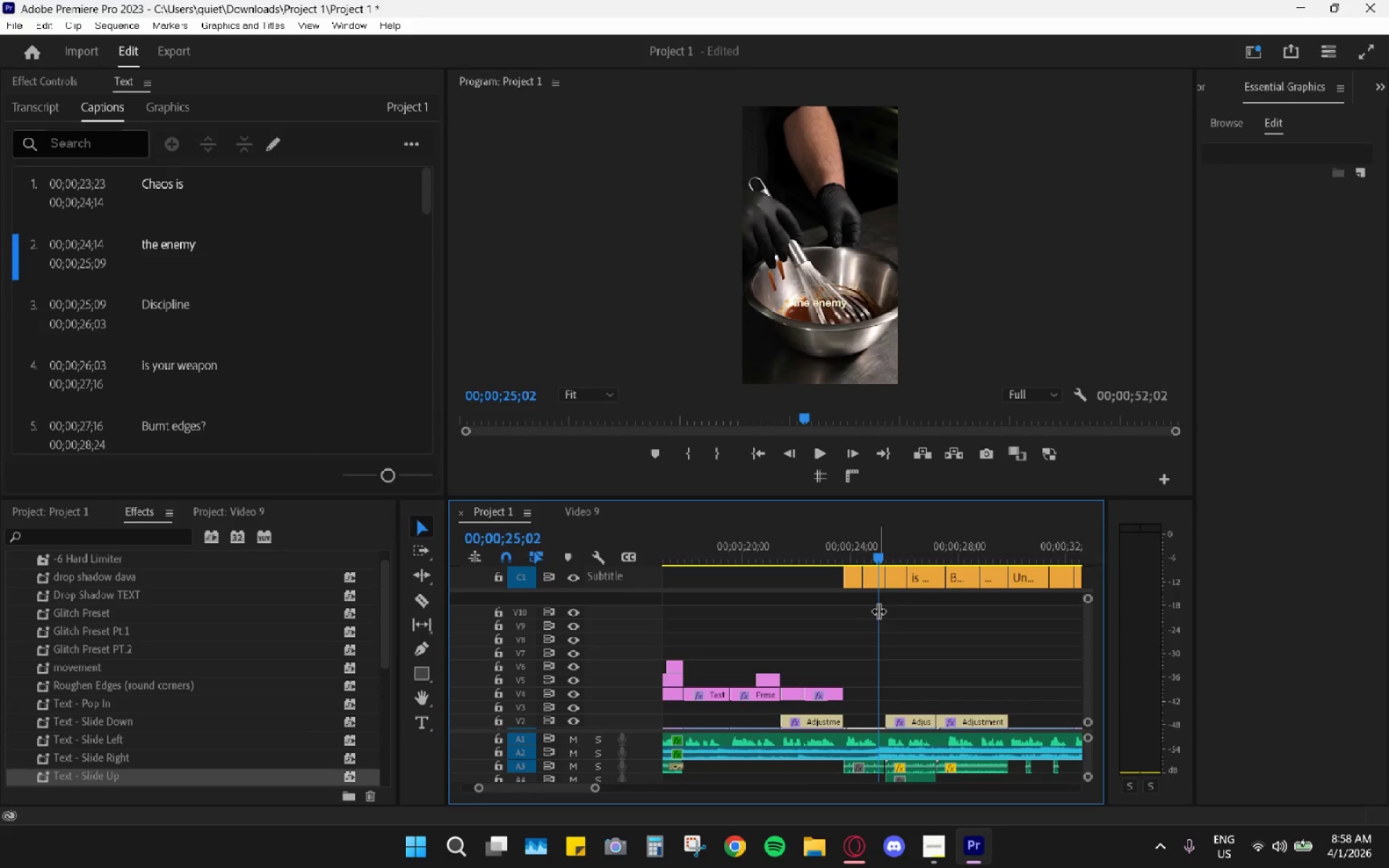 
scroll: coordinate [870, 605], scroll_direction: down, amount: 3.0
 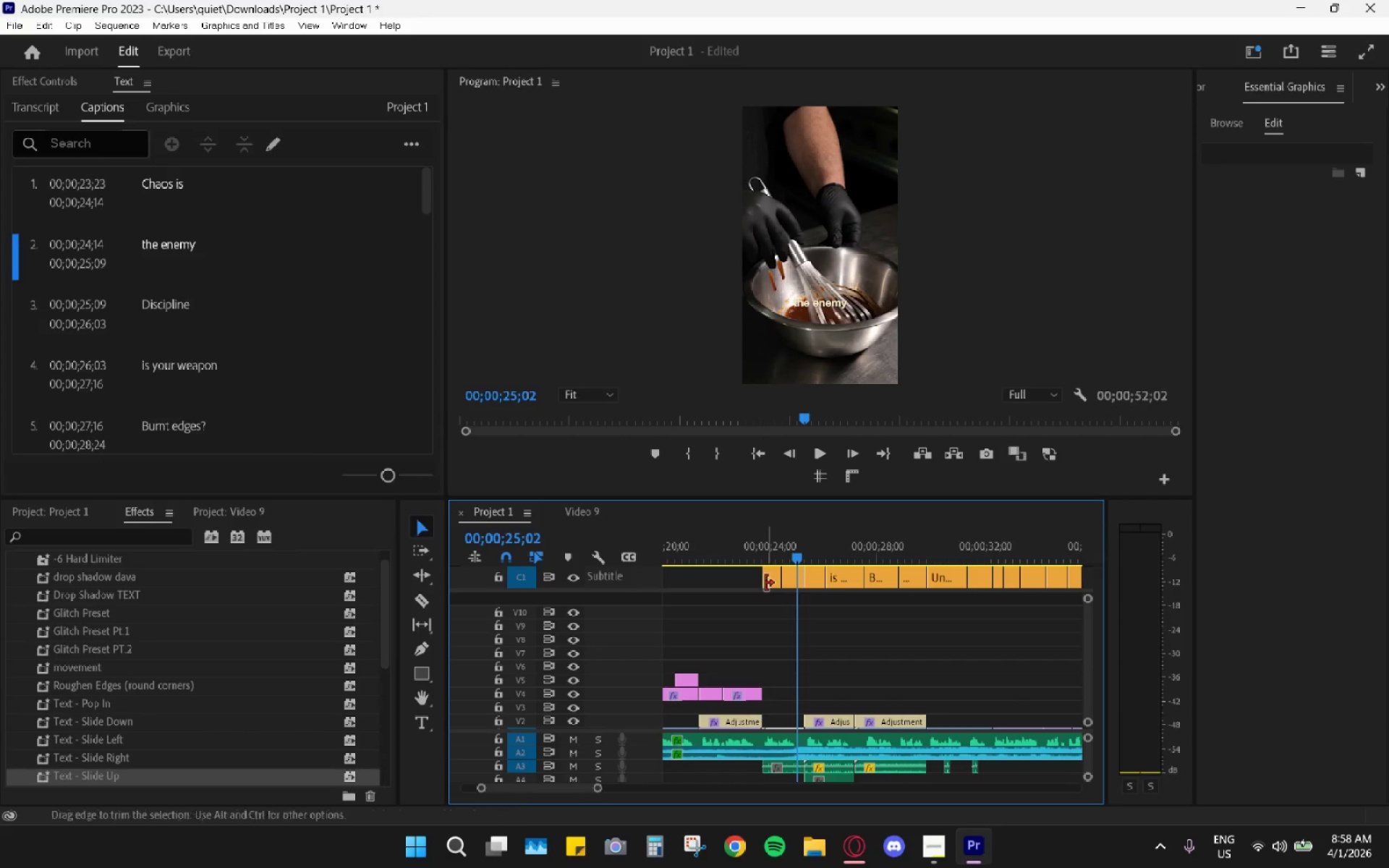 
left_click([770, 548])
 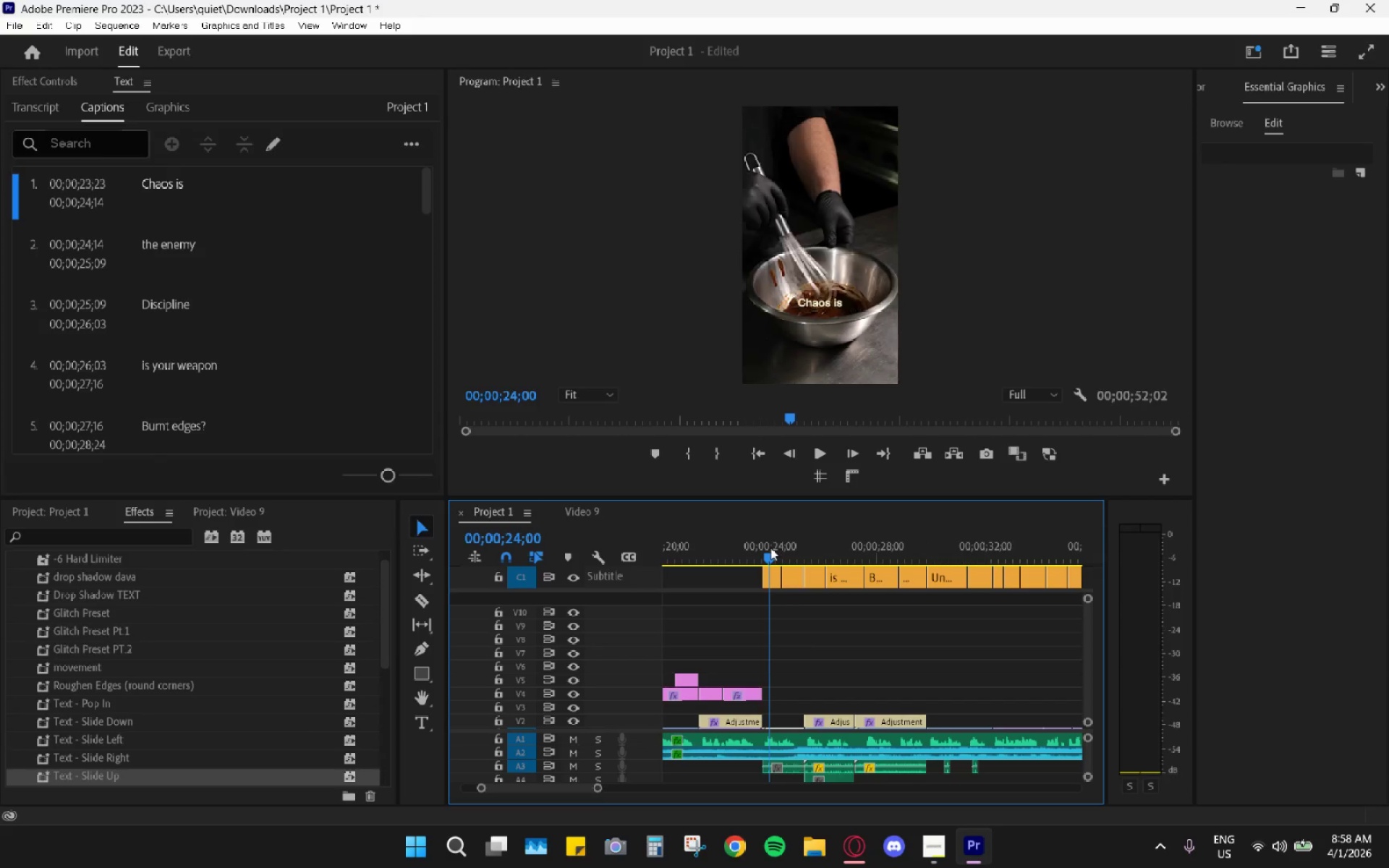 
key(Space)
 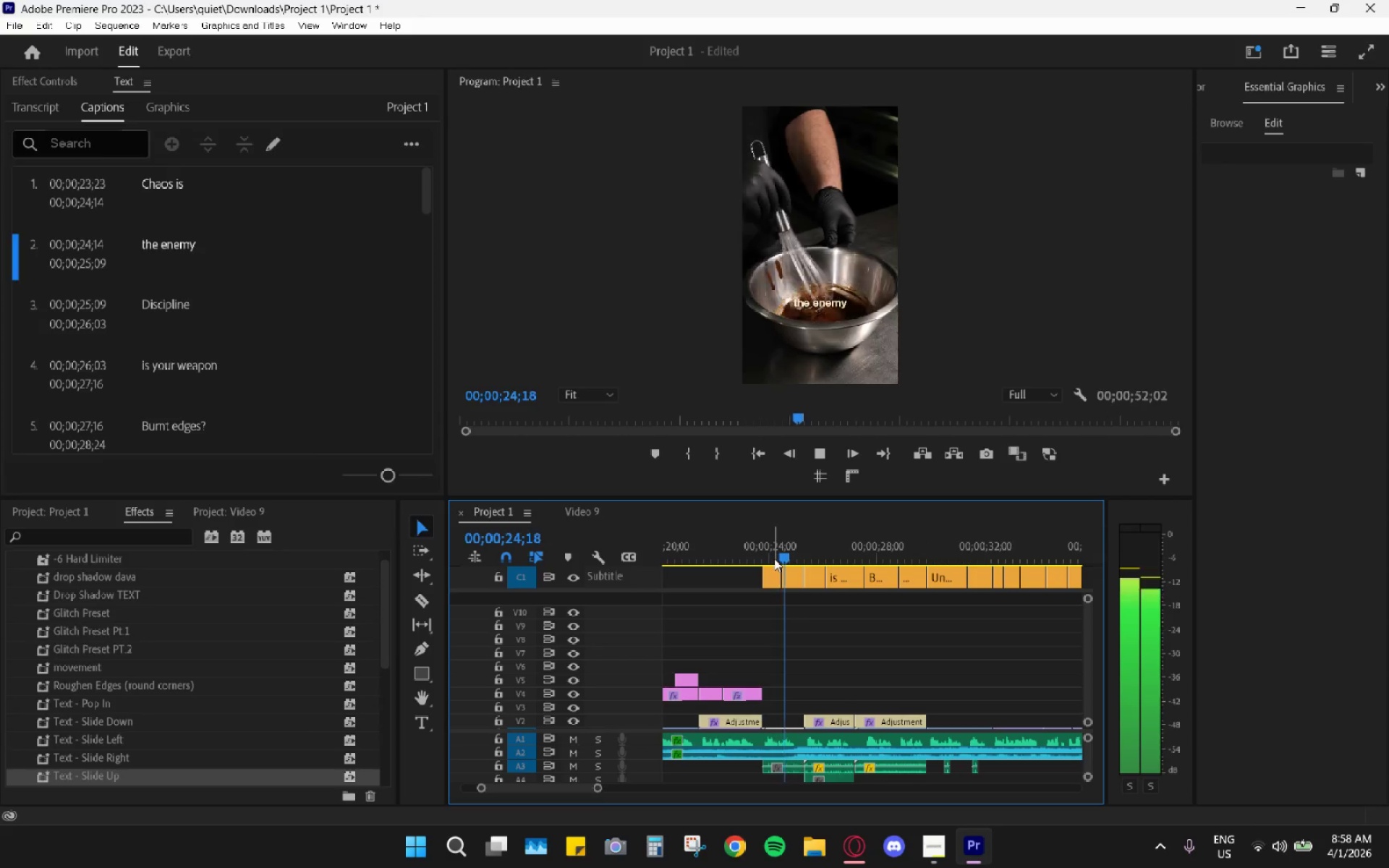 
key(Space)
 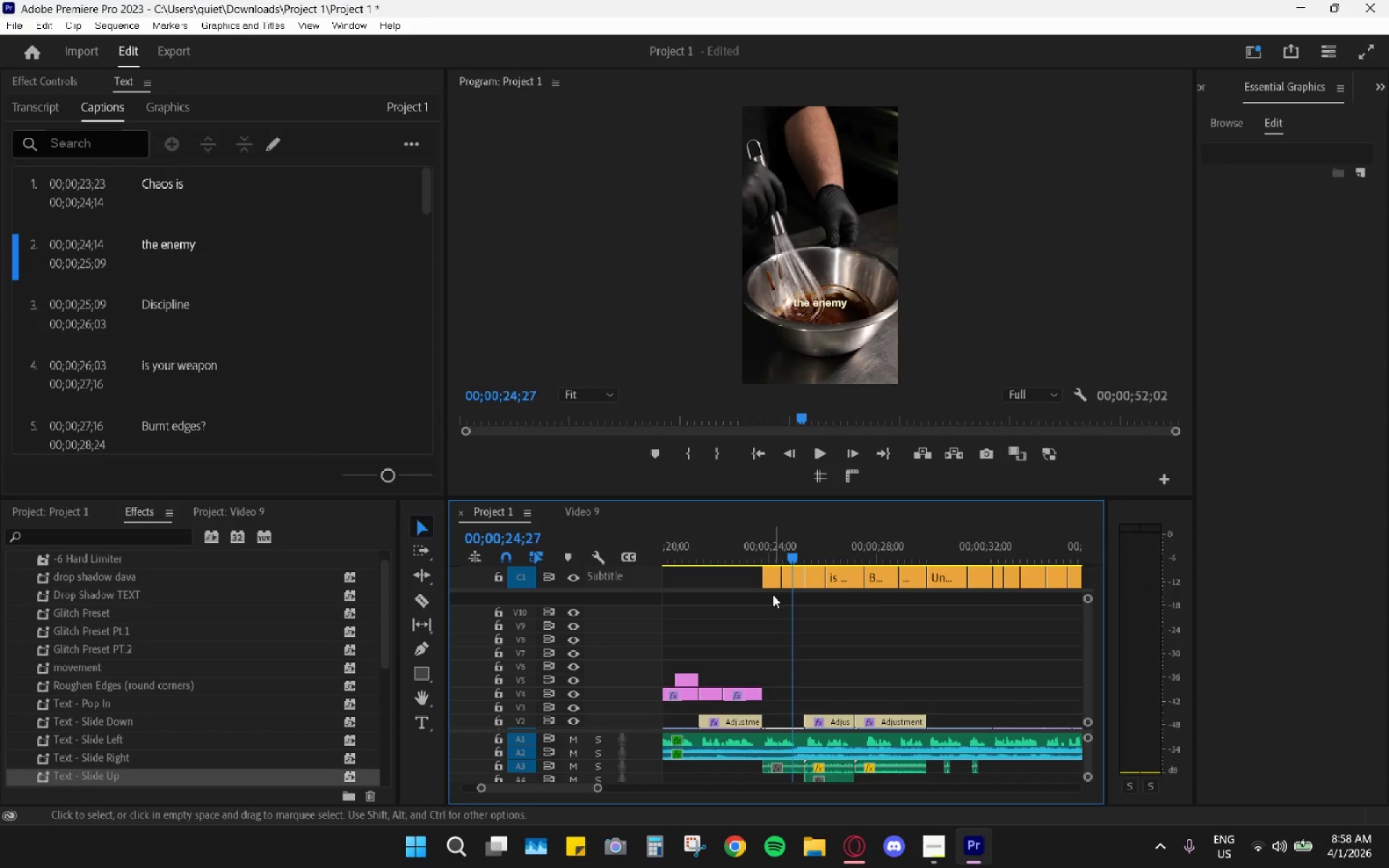 
left_click_drag(start_coordinate=[773, 597], to_coordinate=[786, 579])
 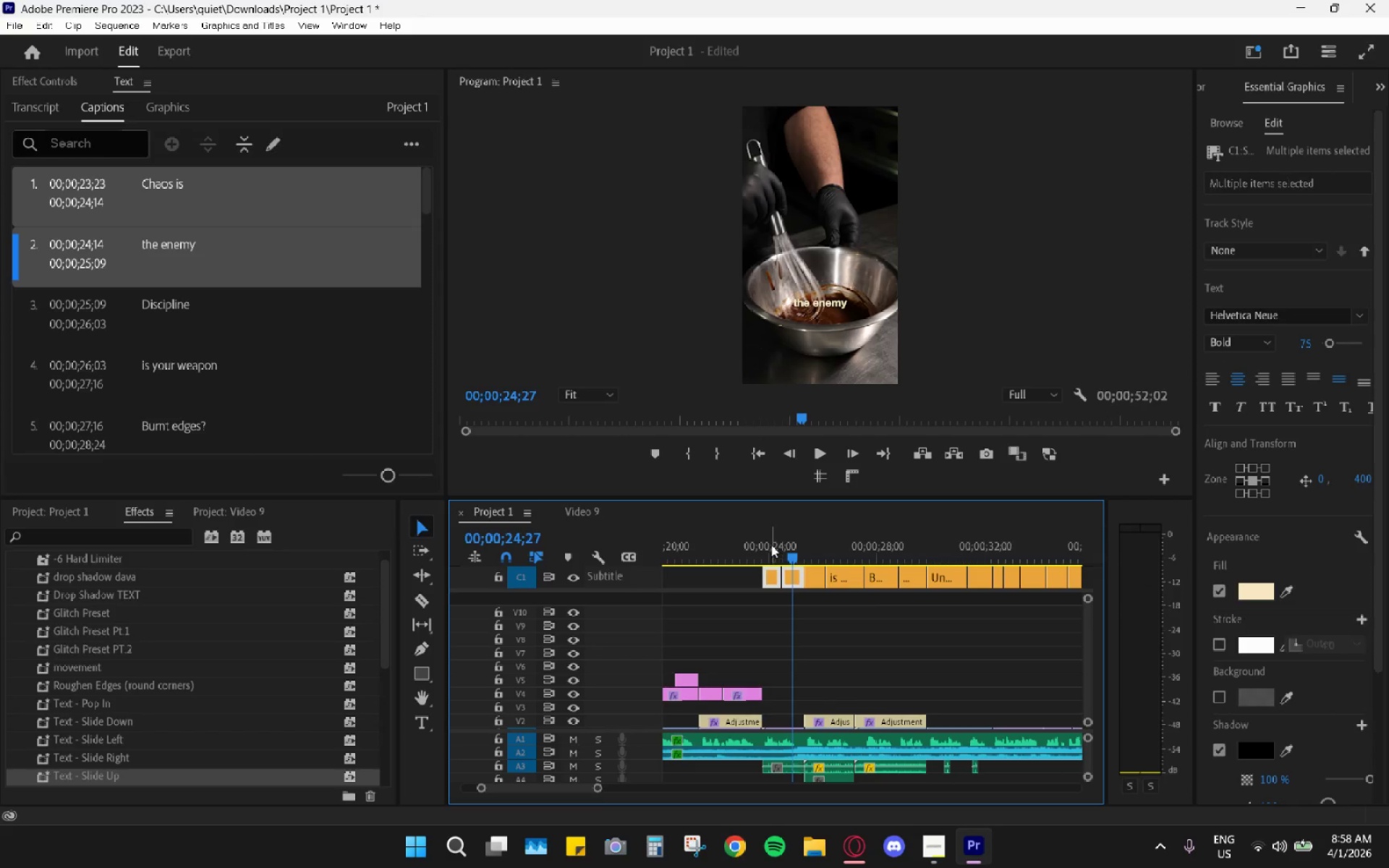 
left_click([771, 545])
 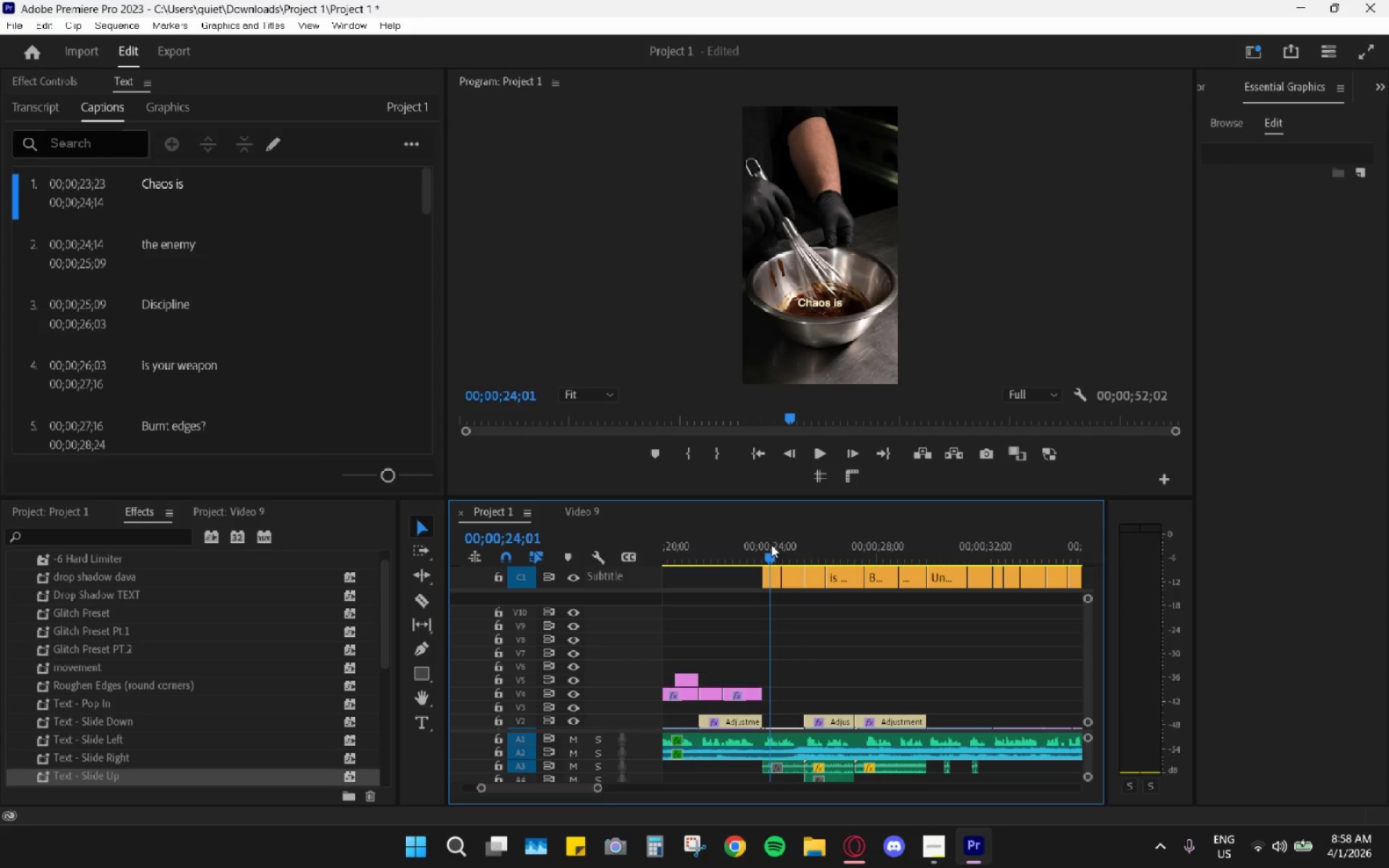 
left_click_drag(start_coordinate=[768, 547], to_coordinate=[768, 553])
 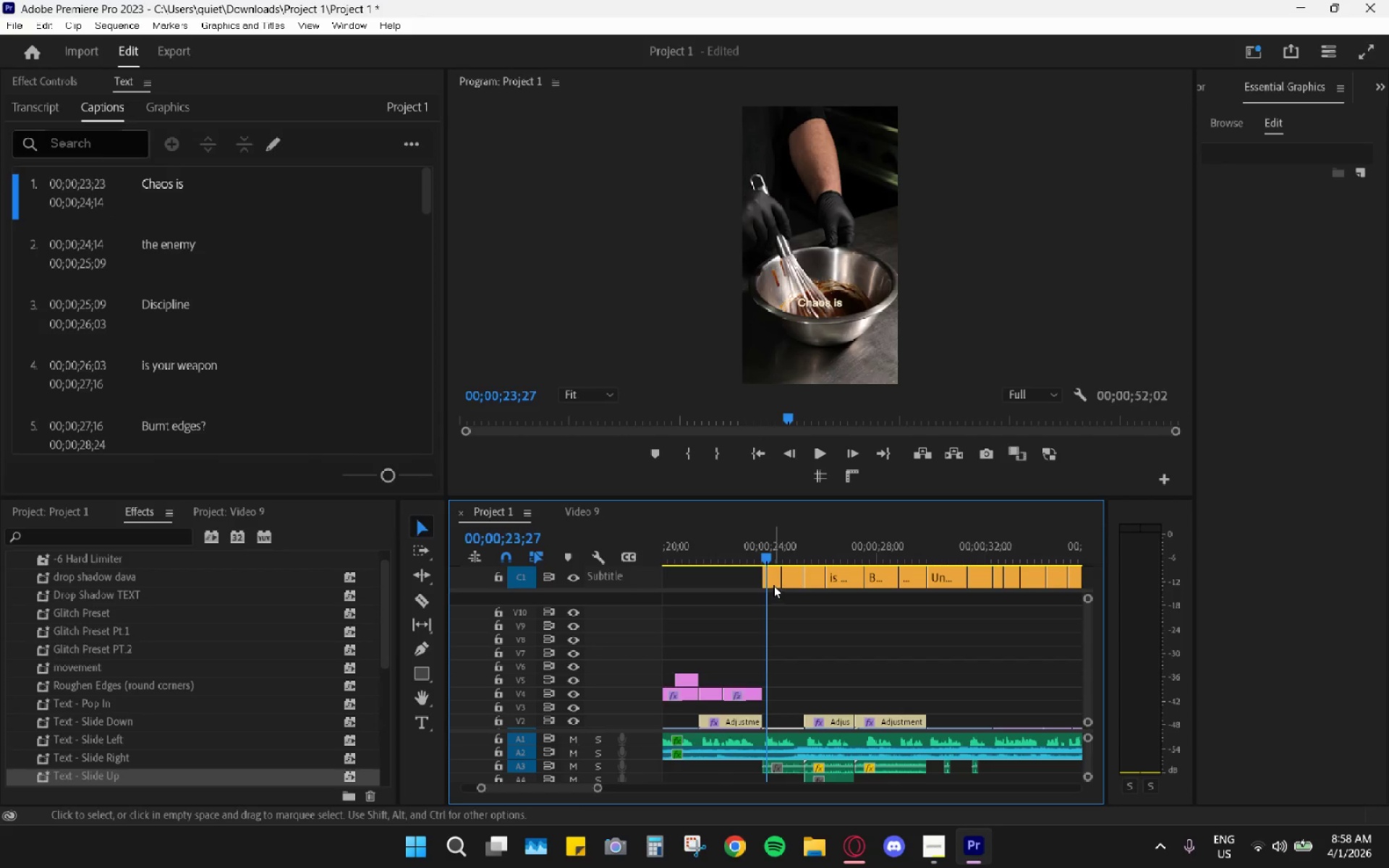 
hold_key(key=AltLeft, duration=0.97)
 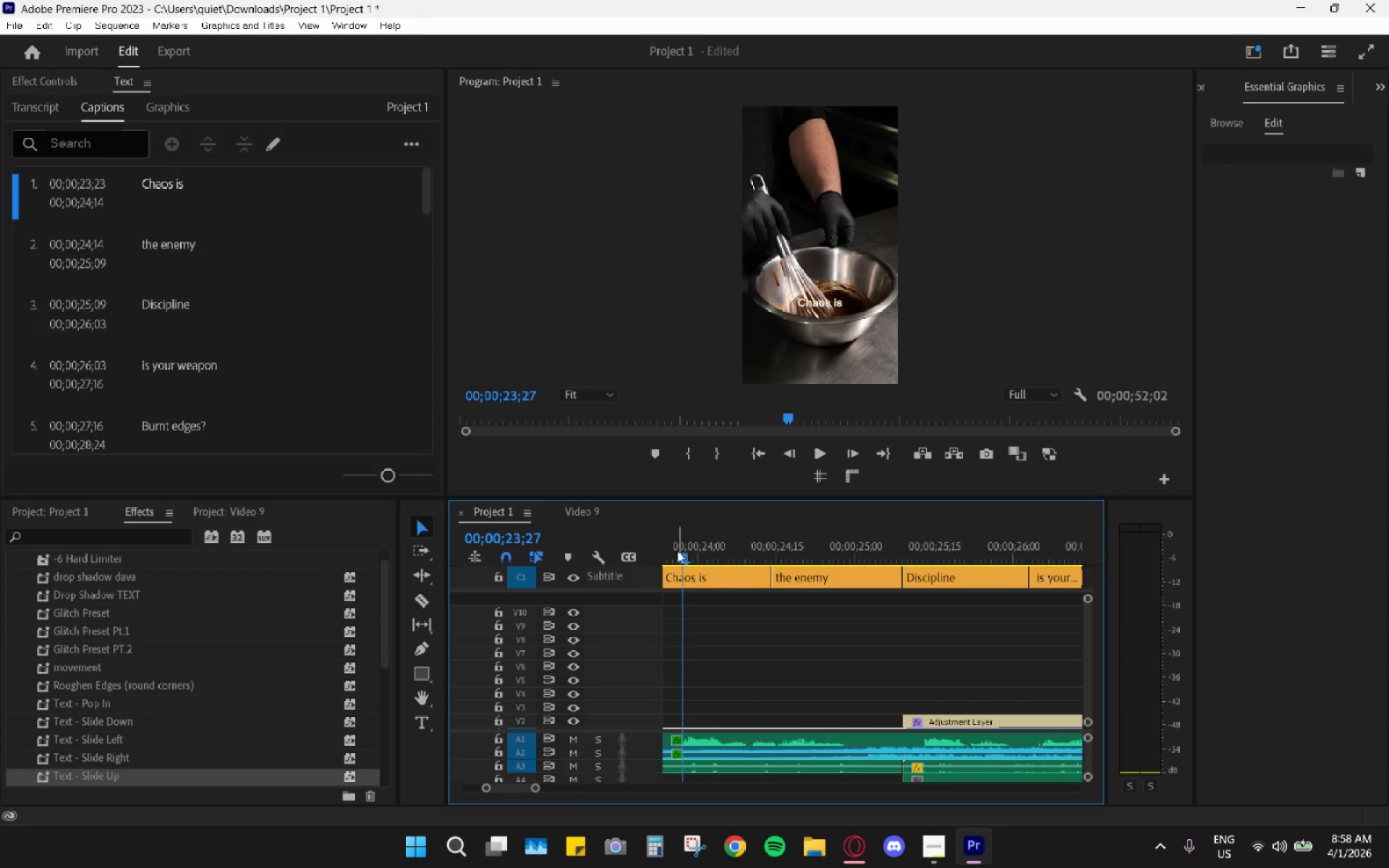 
left_click_drag(start_coordinate=[697, 551], to_coordinate=[672, 550])
 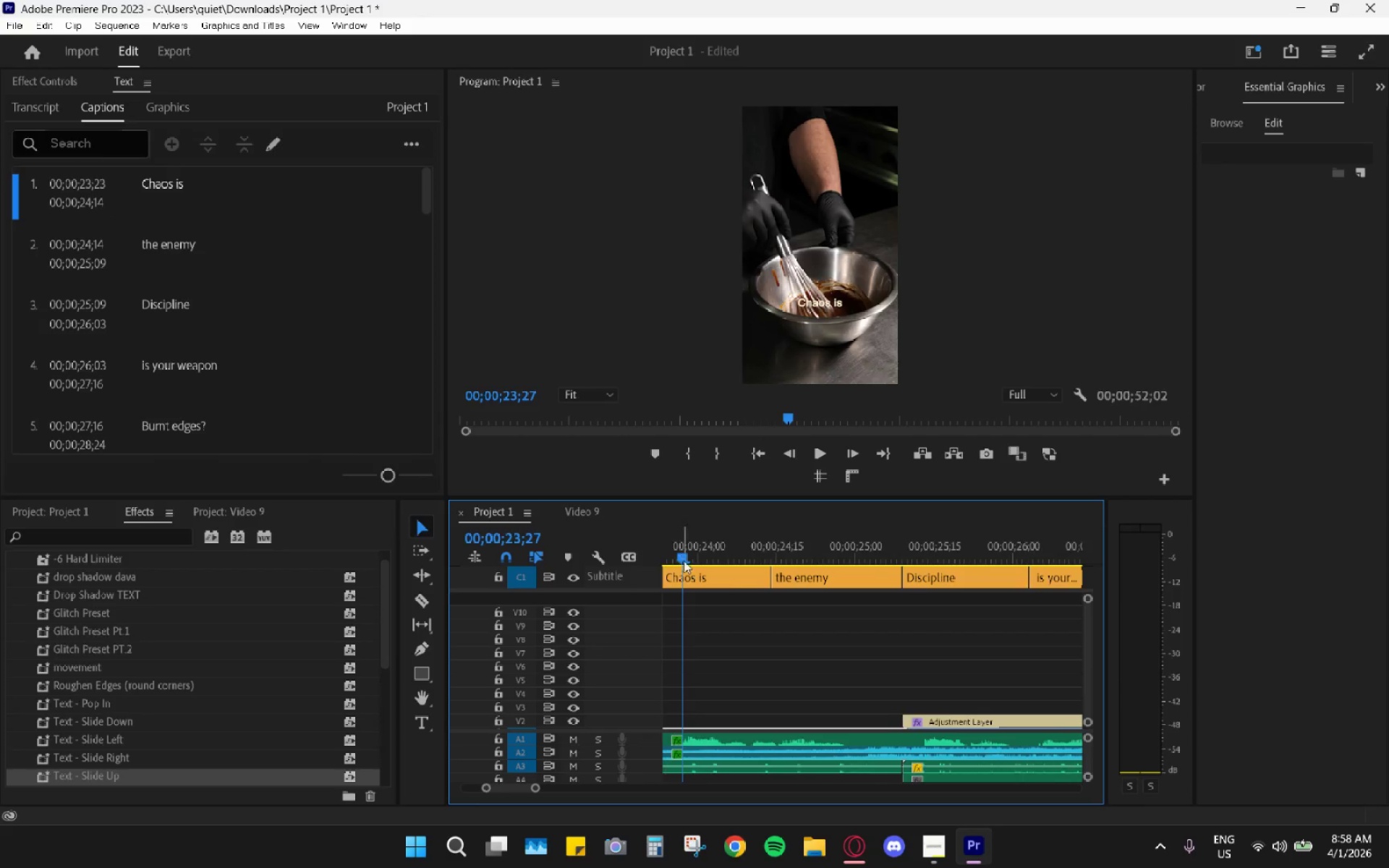 
scroll: coordinate [692, 566], scroll_direction: up, amount: 18.0
 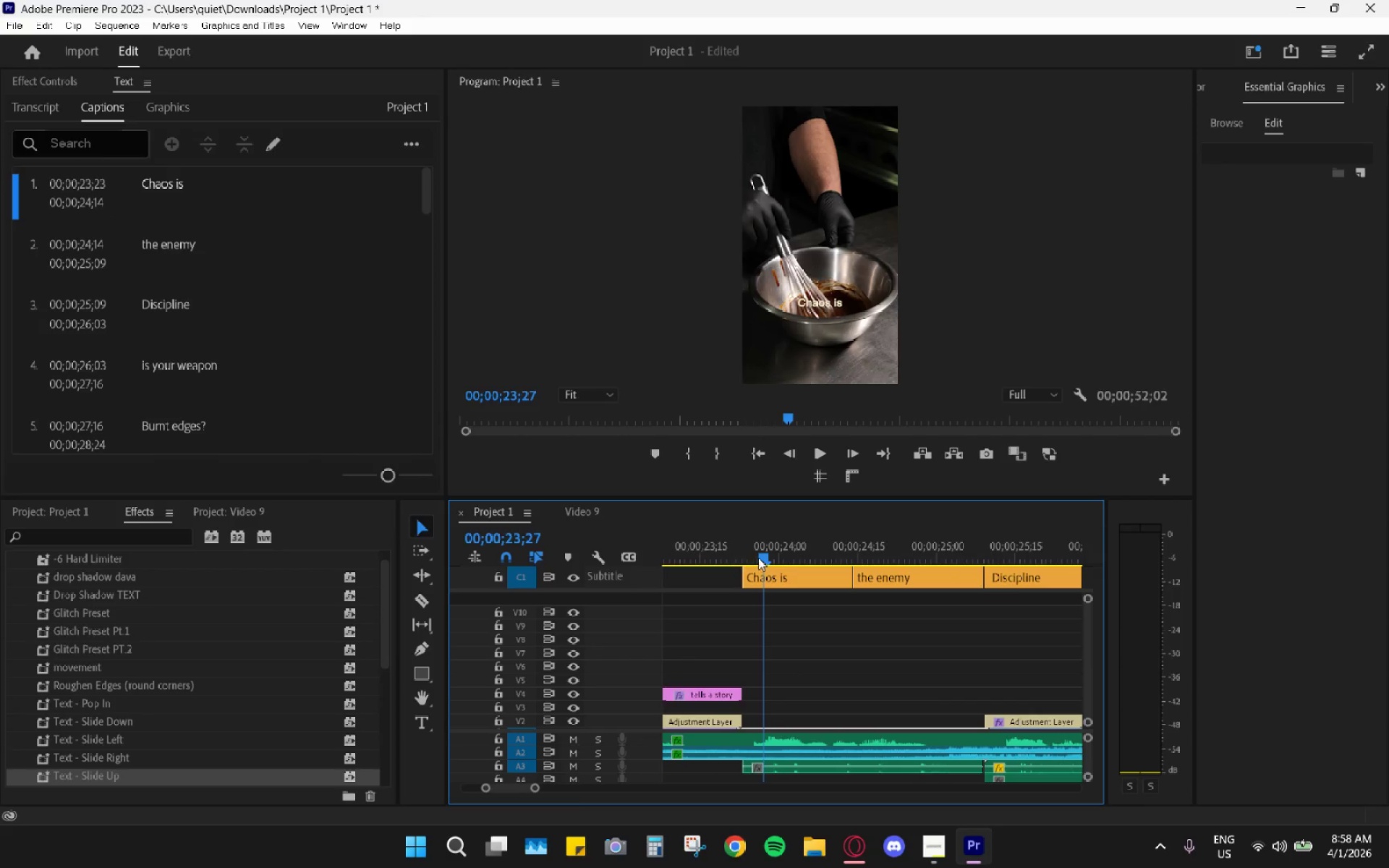 
left_click_drag(start_coordinate=[759, 553], to_coordinate=[739, 551])
 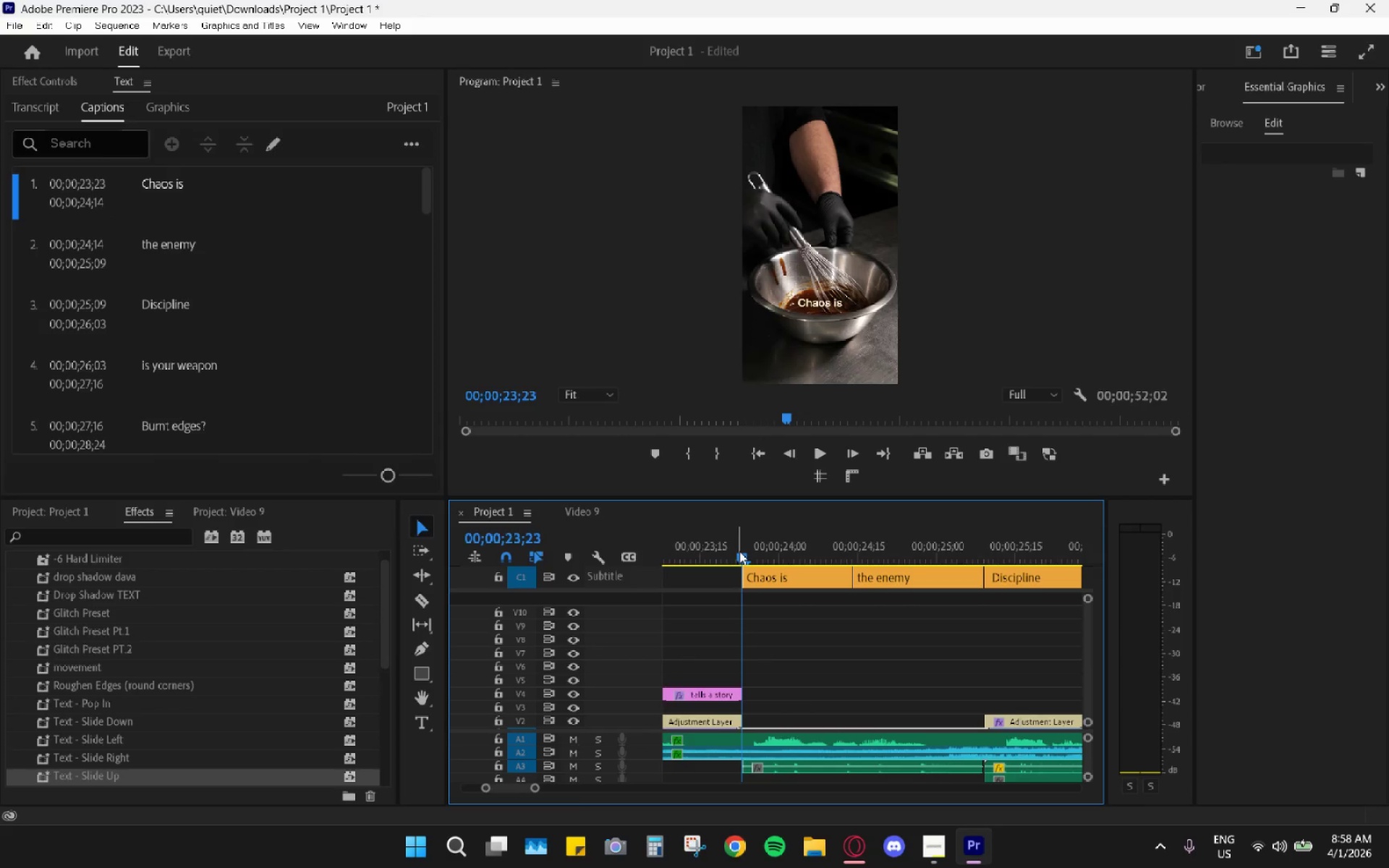 
key(Space)
 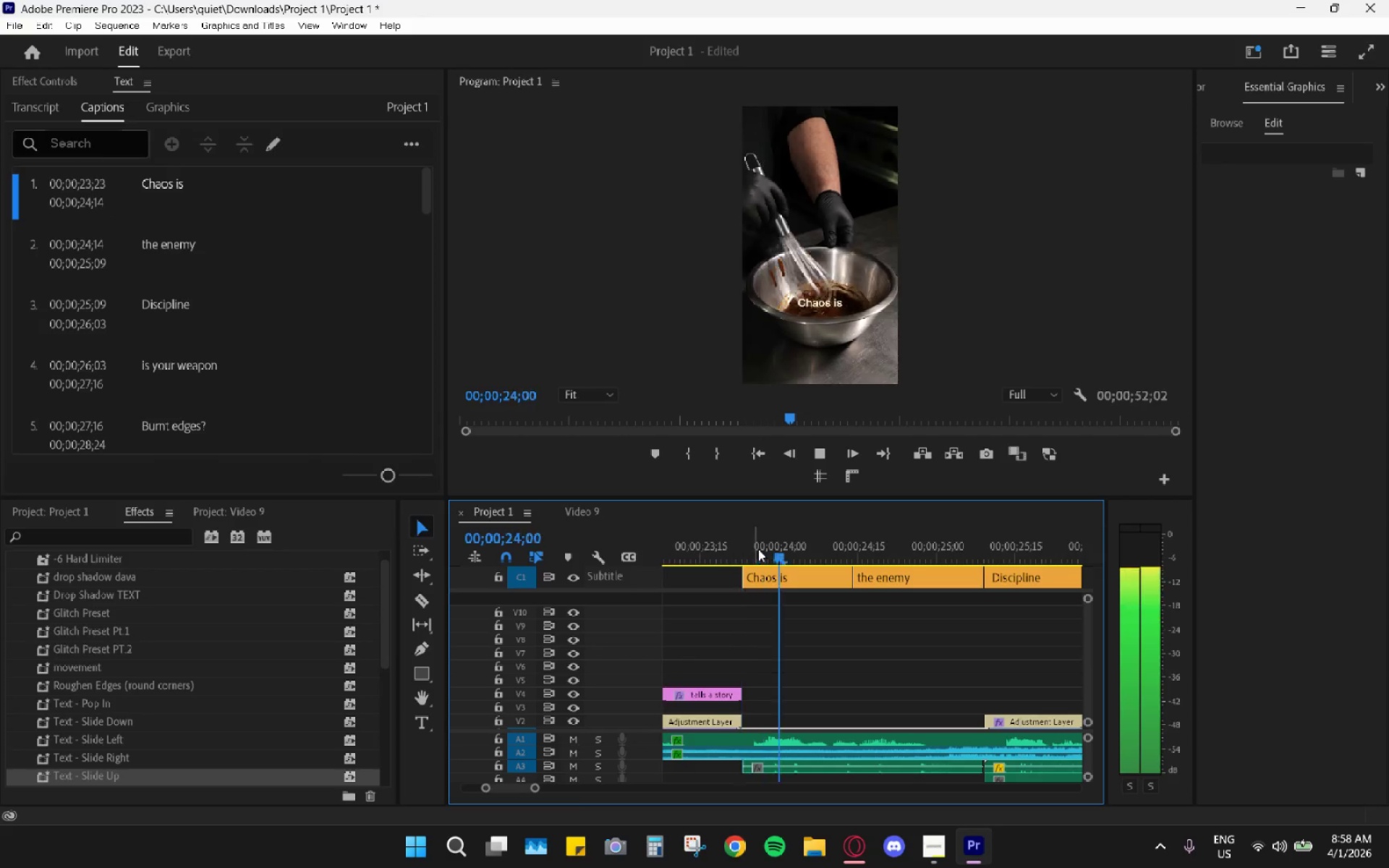 
key(Space)
 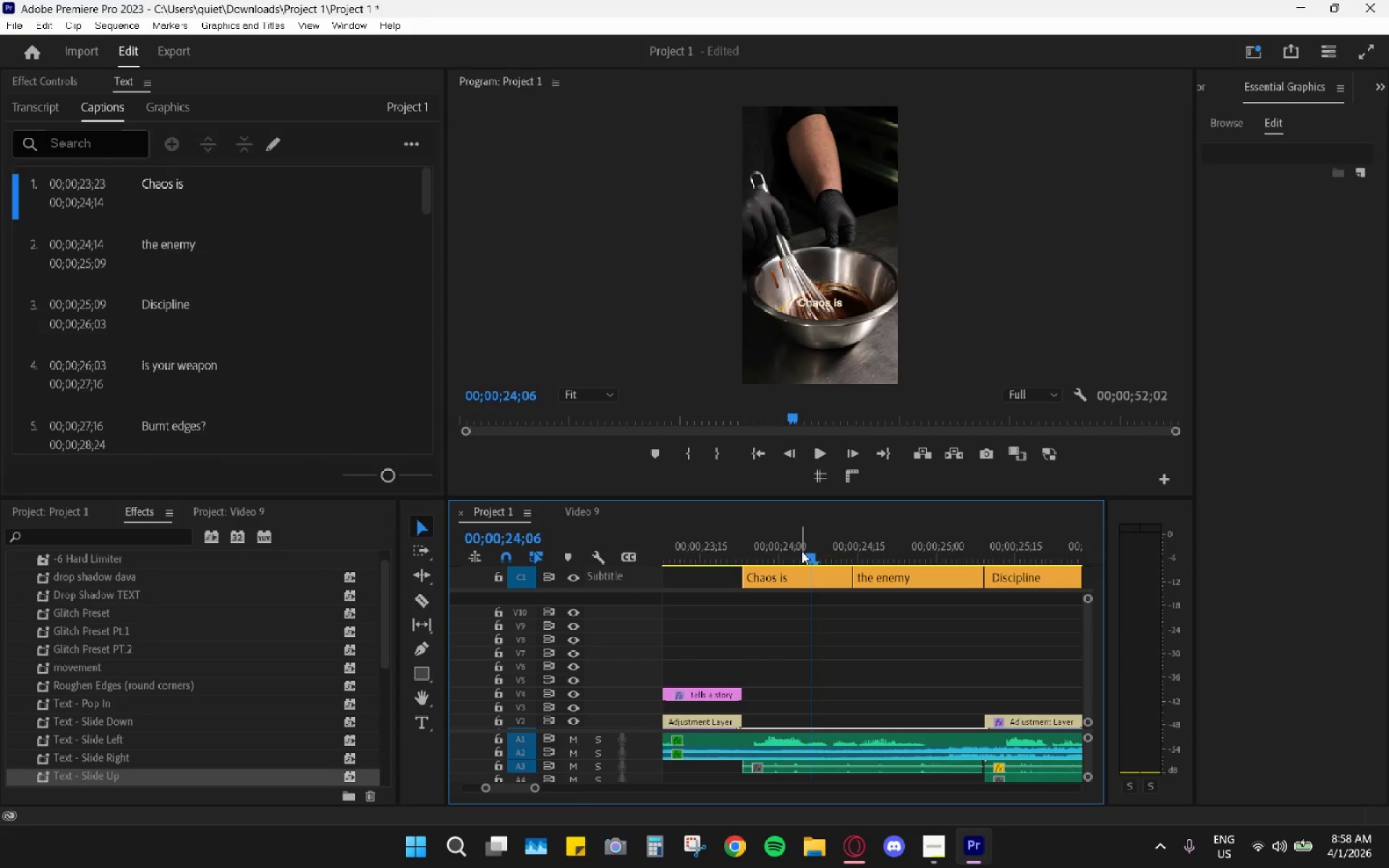 
key(Space)
 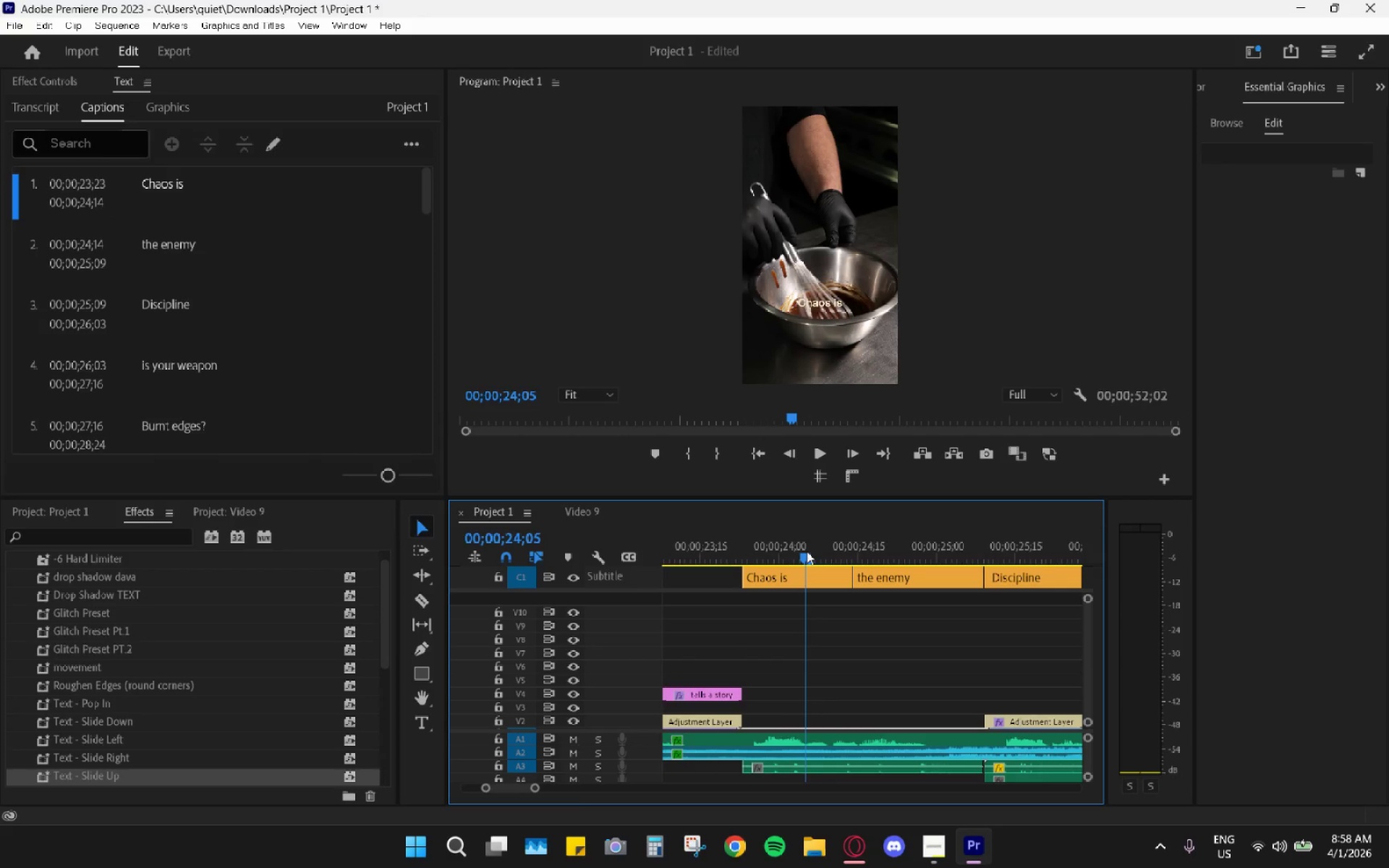 
left_click([807, 551])
 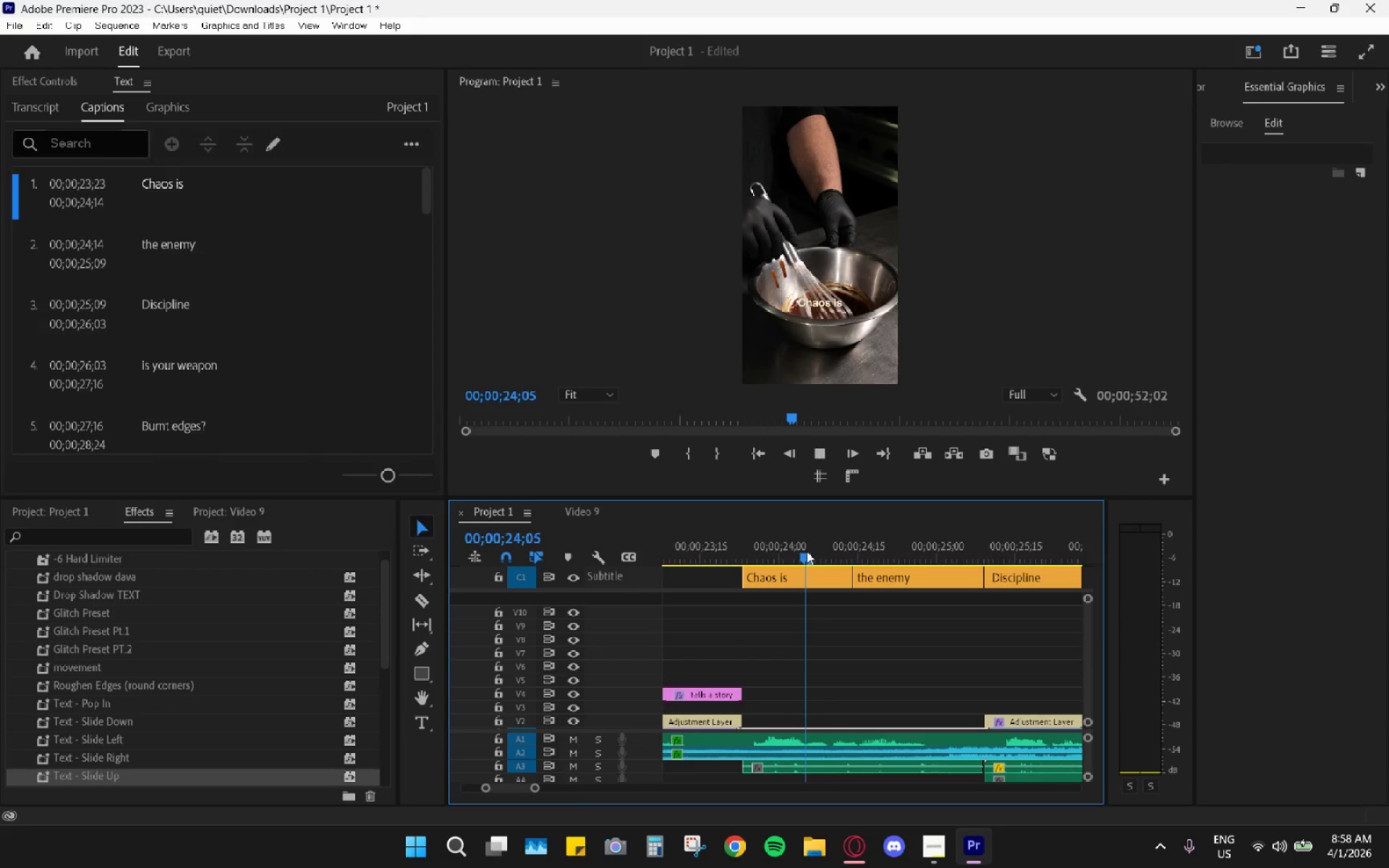 
key(Space)
 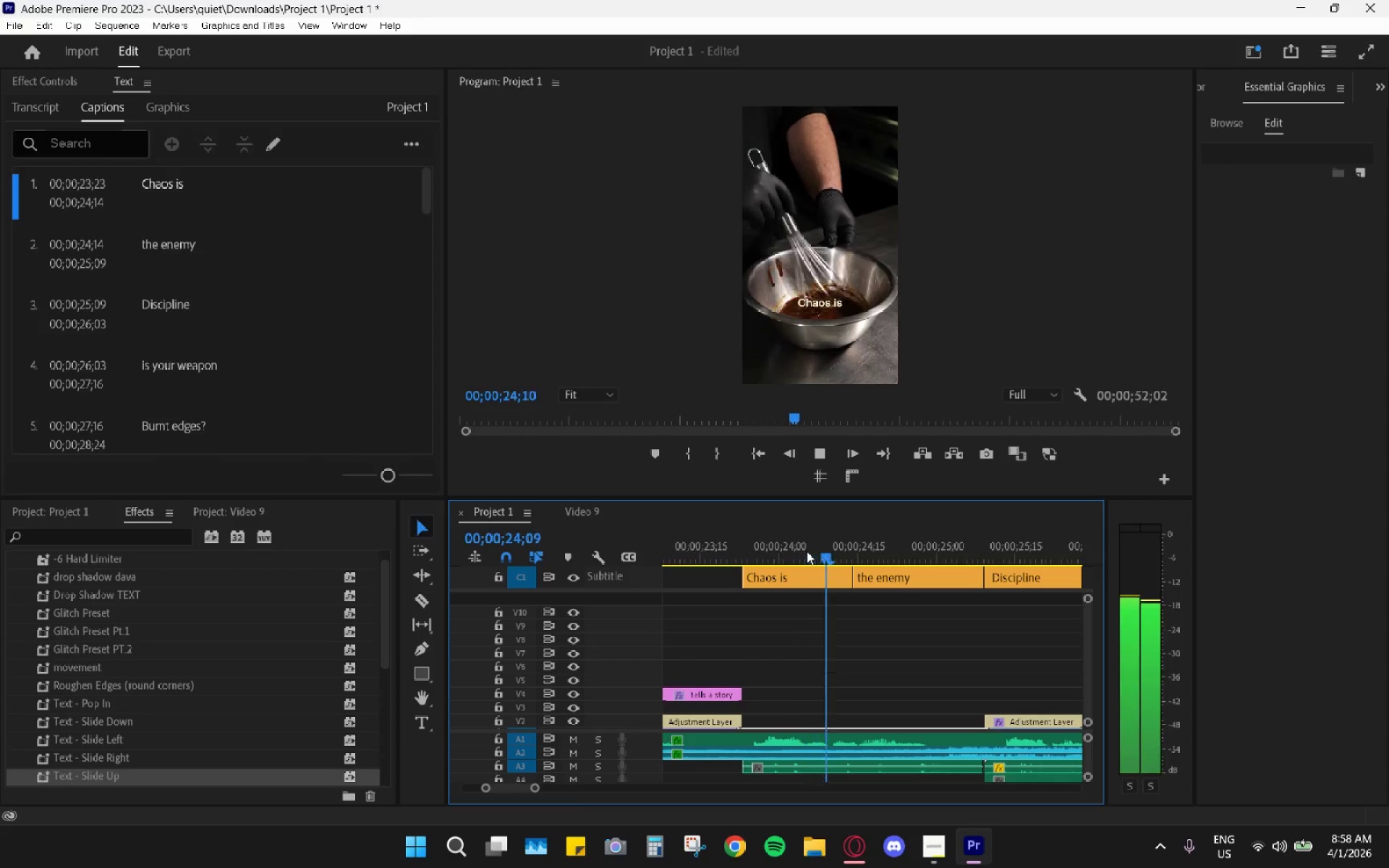 
left_click_drag(start_coordinate=[807, 551], to_coordinate=[814, 555])
 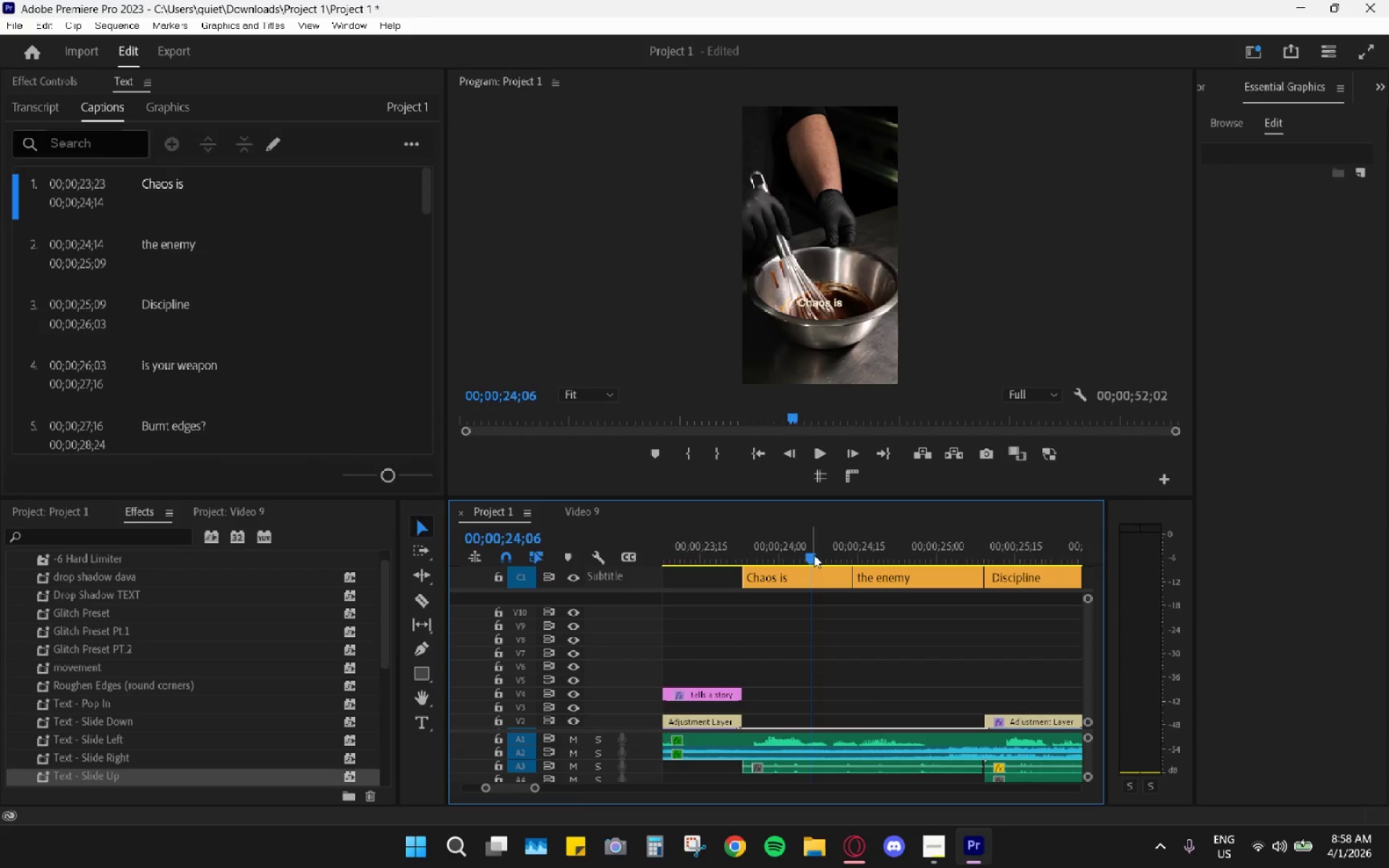 
key(Space)
 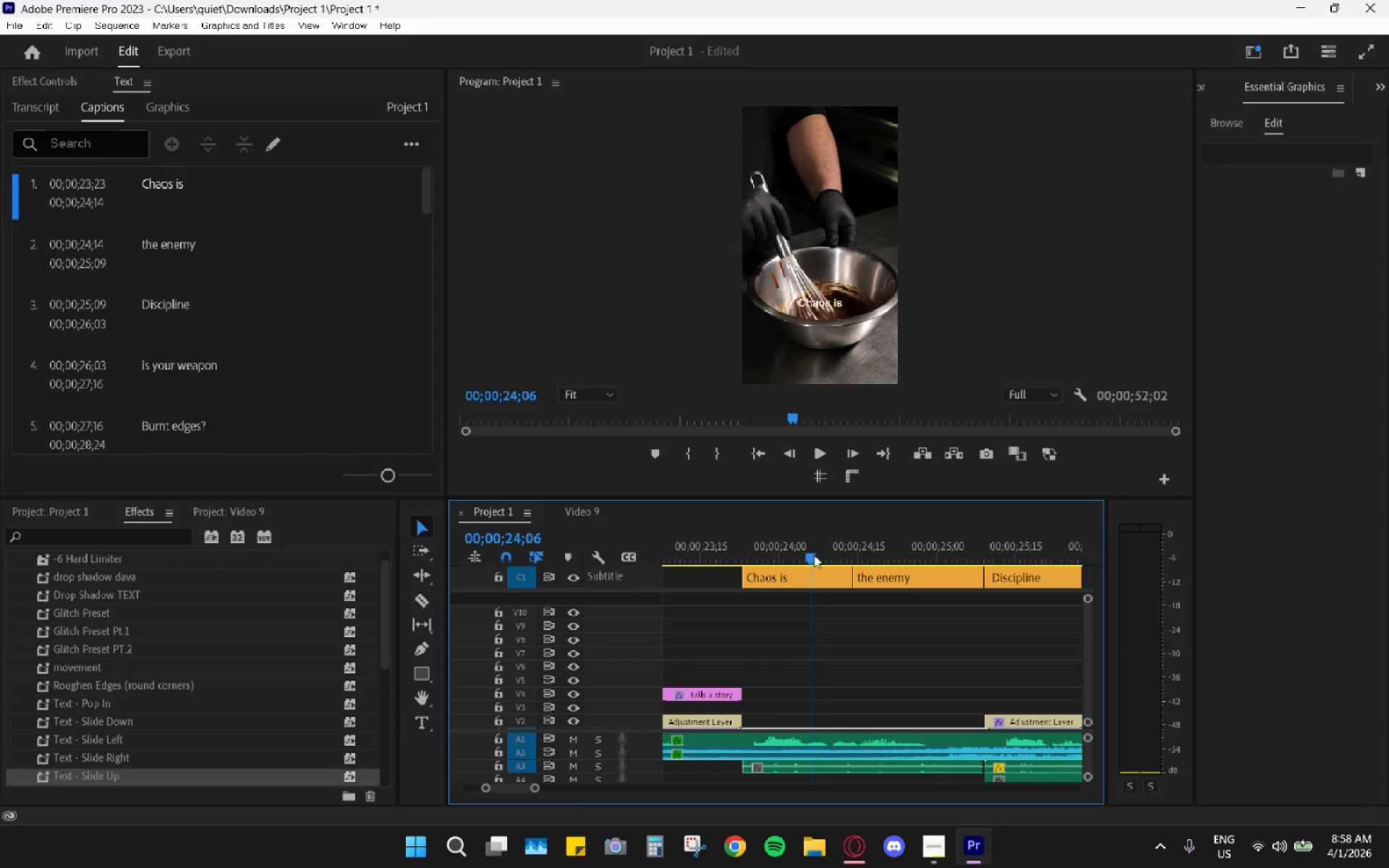 
left_click([814, 555])
 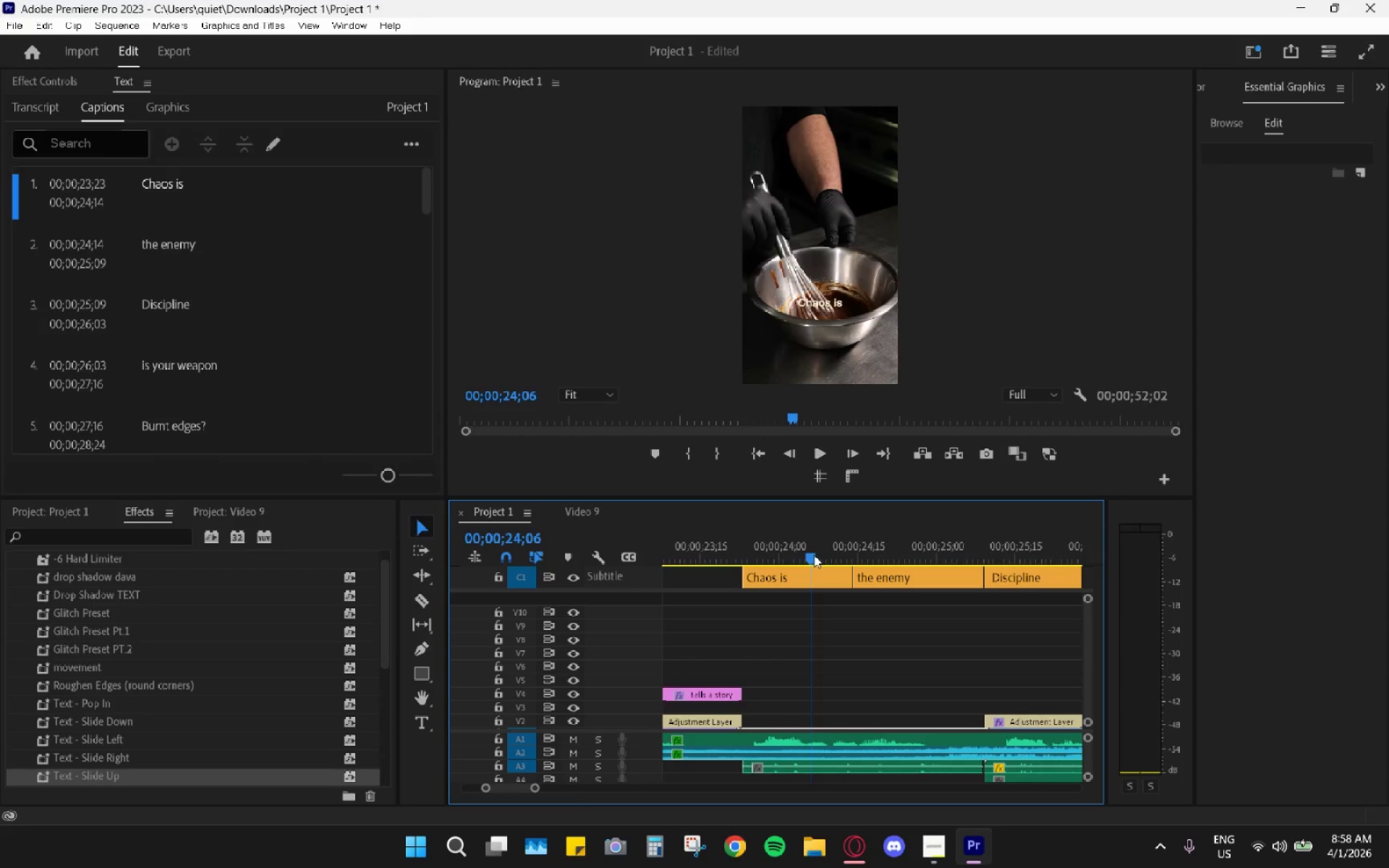 
key(Space)
 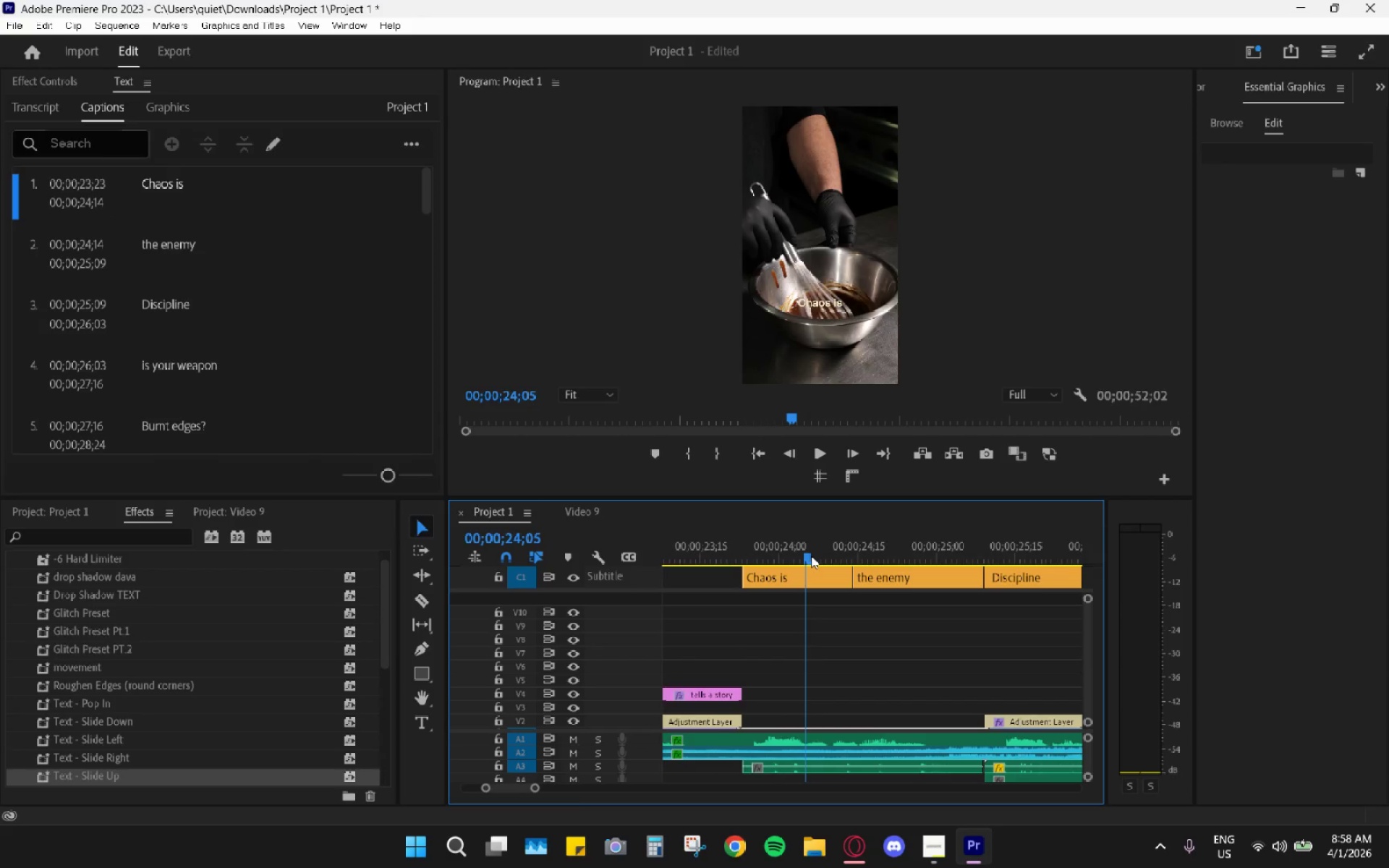 
key(Space)
 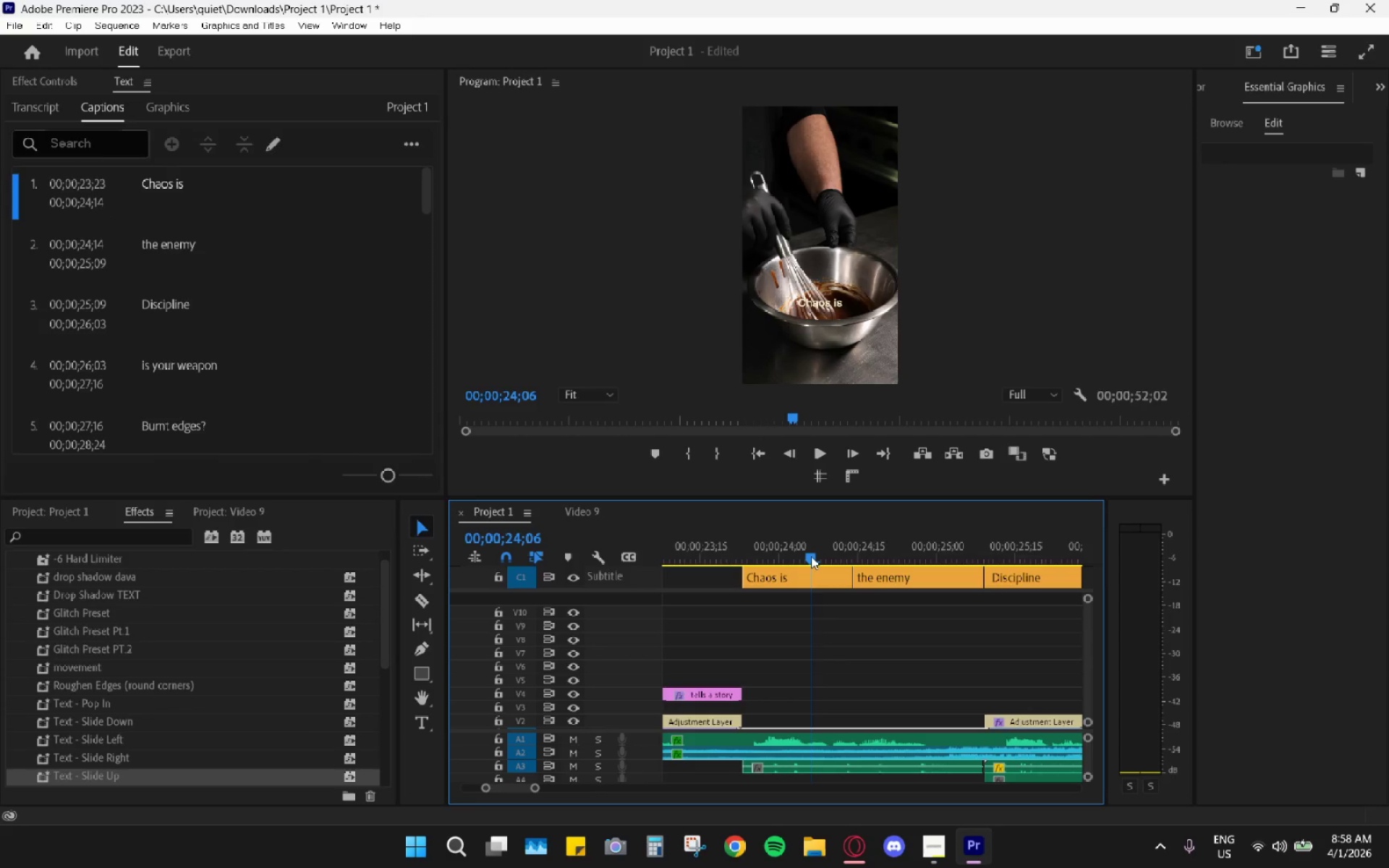 
left_click([811, 556])
 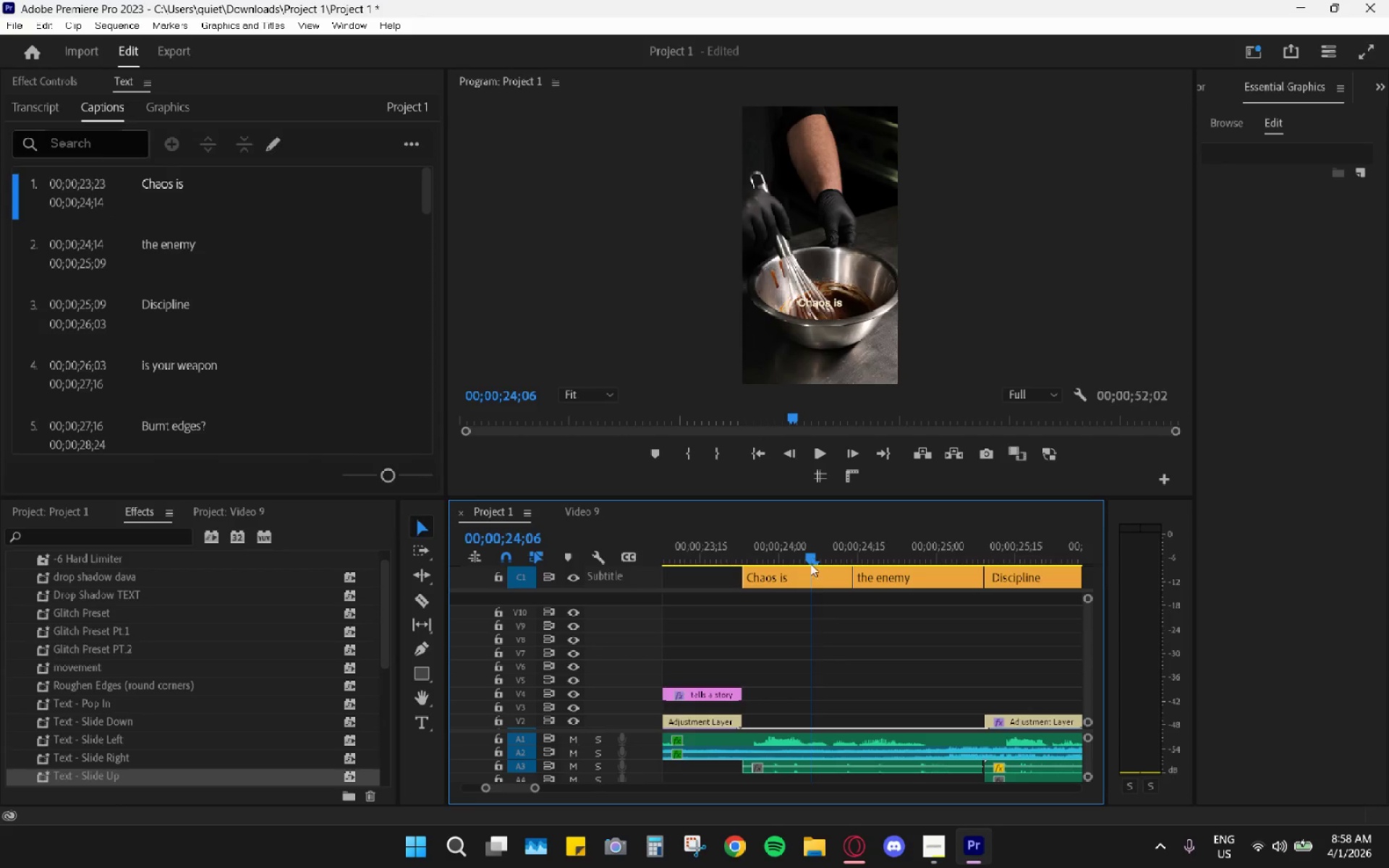 
key(C)
 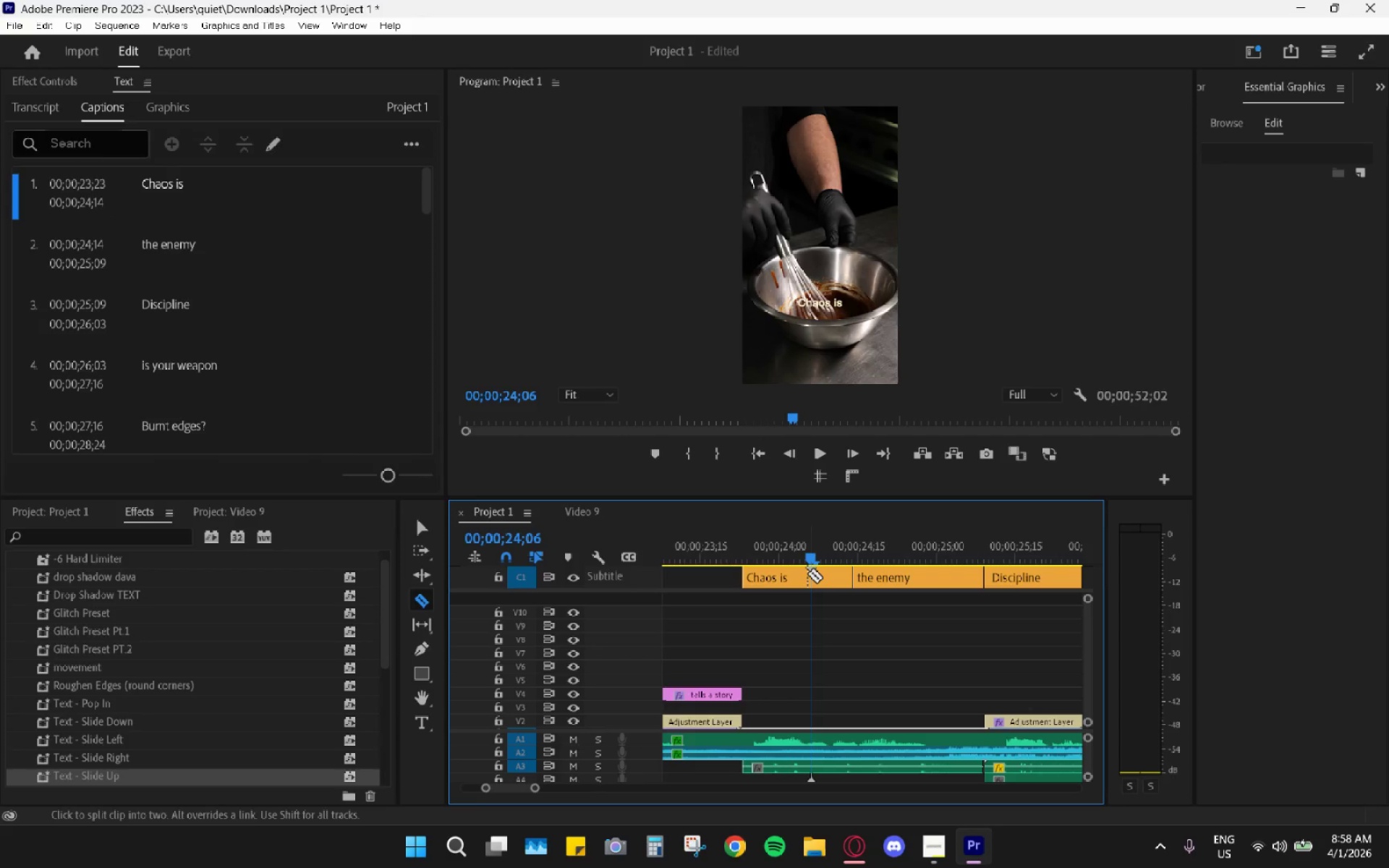 
left_click([807, 574])
 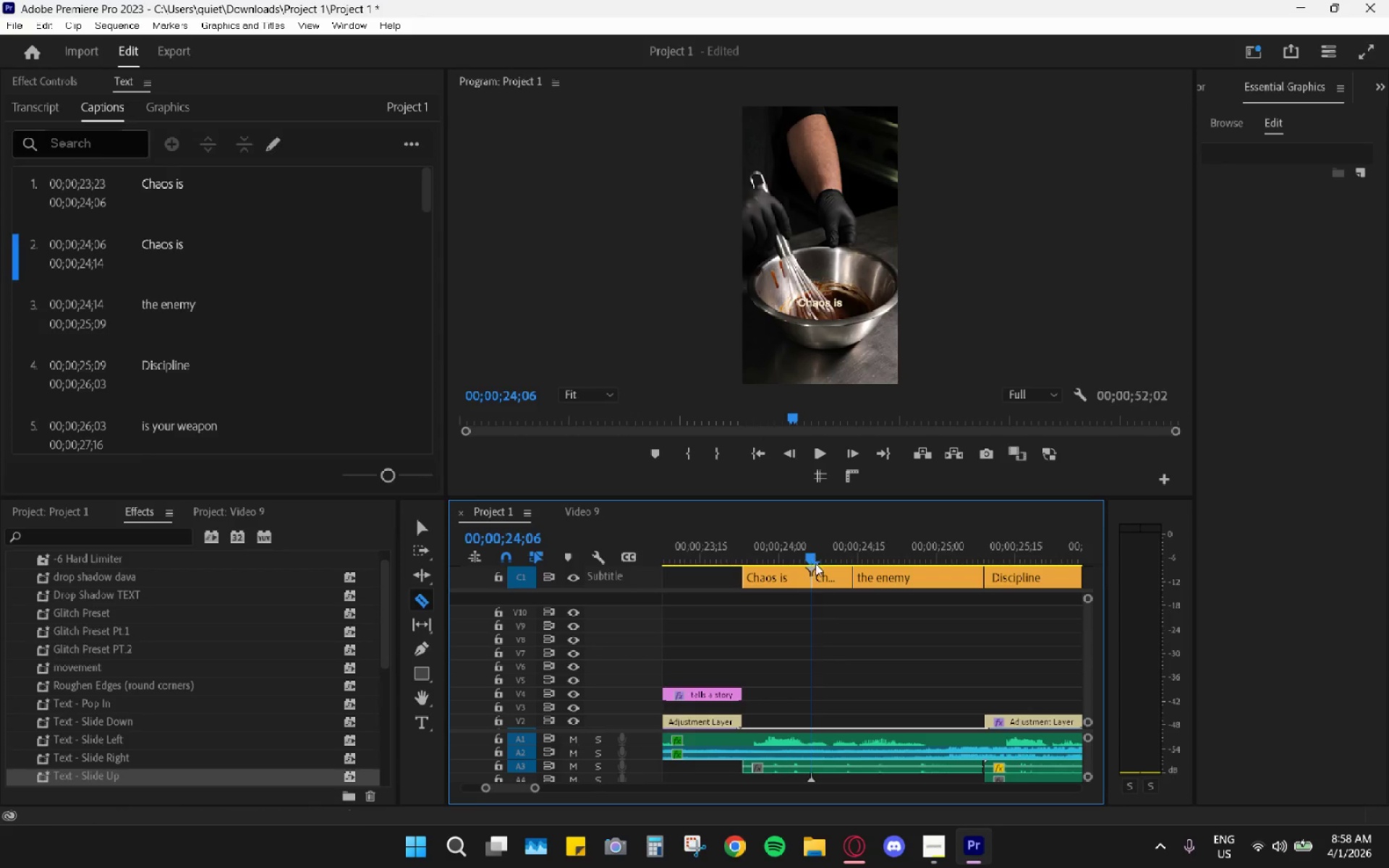 
left_click_drag(start_coordinate=[815, 562], to_coordinate=[756, 558])
 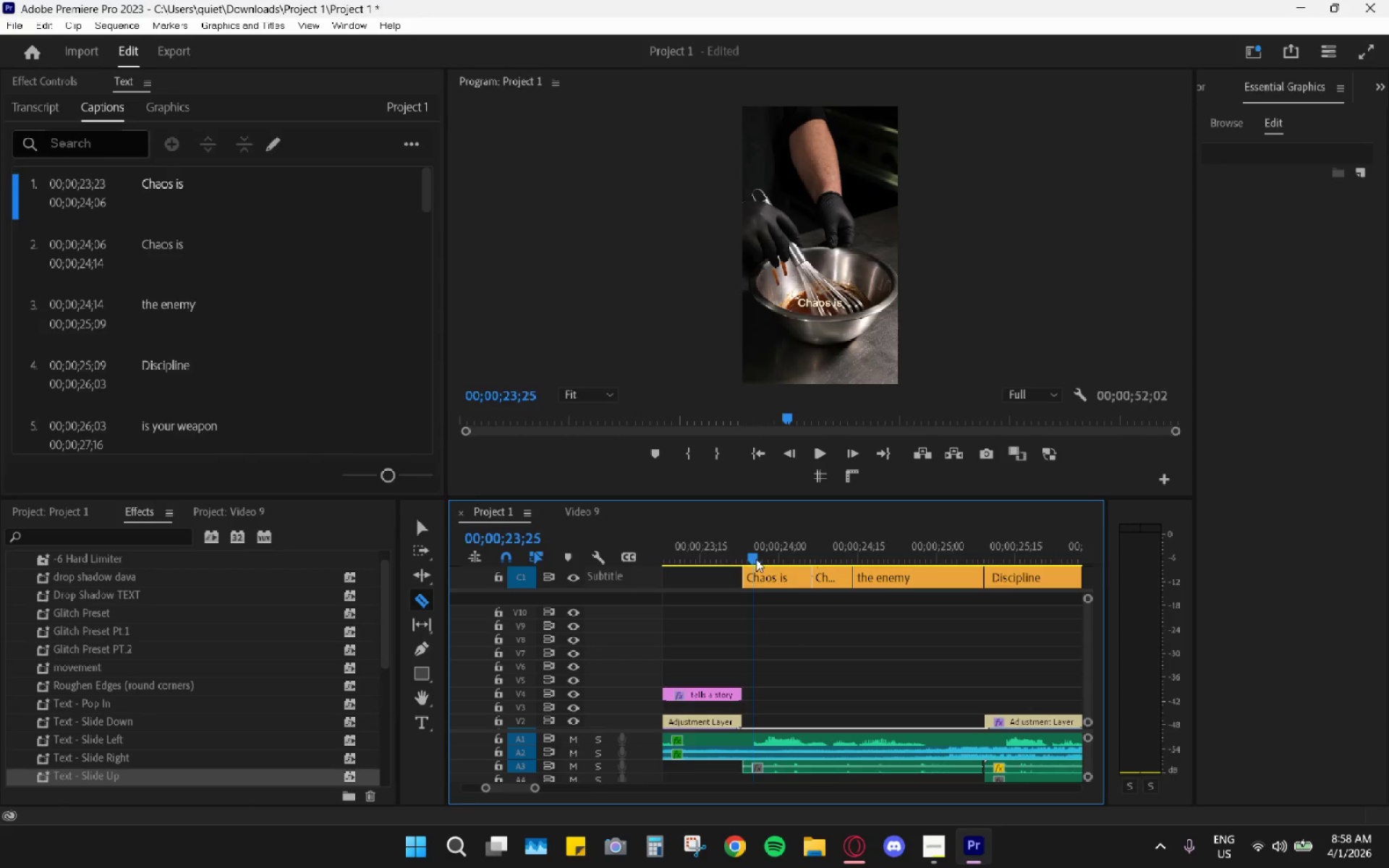 
type(vv  )
 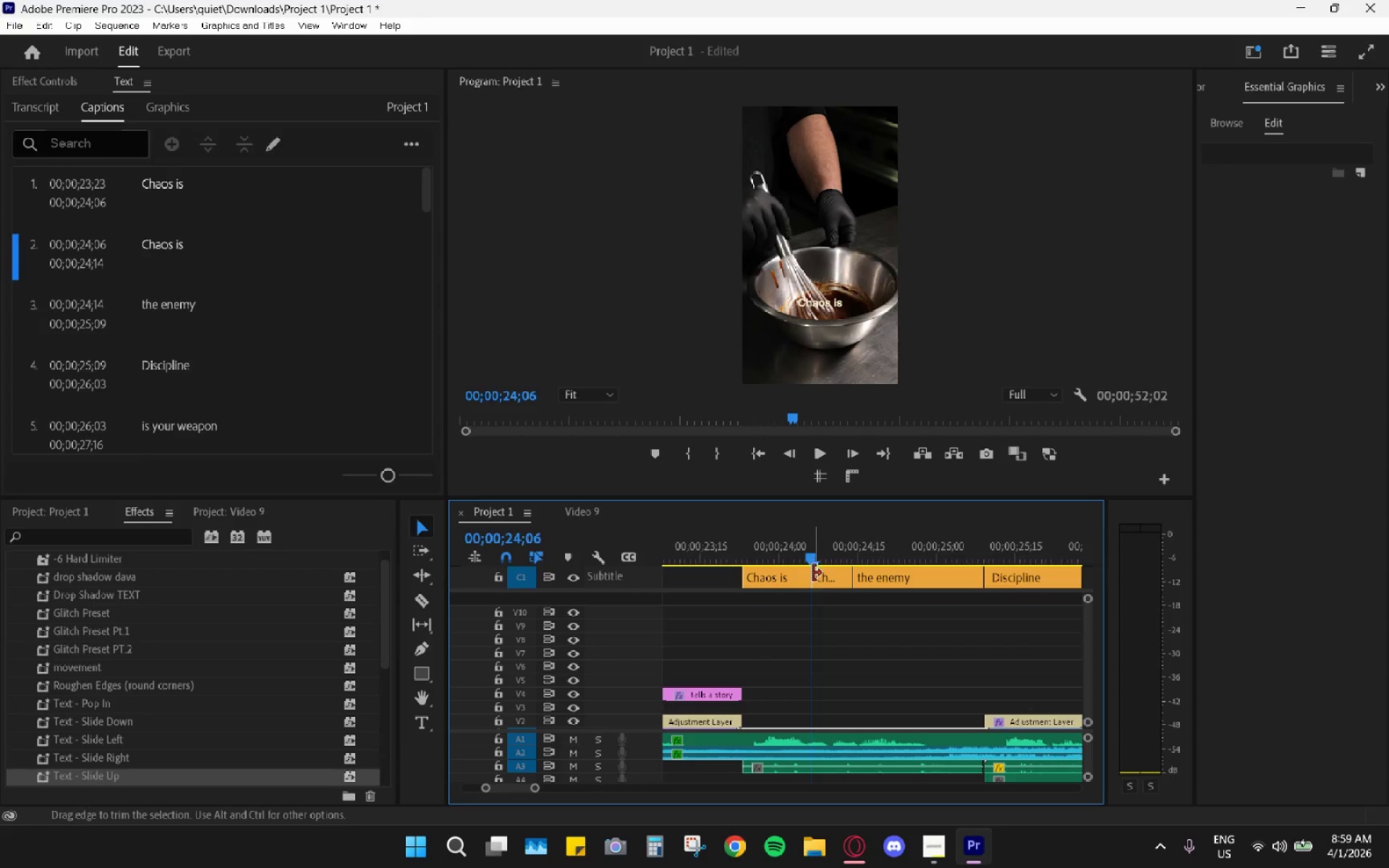 
left_click_drag(start_coordinate=[816, 556], to_coordinate=[820, 557])
 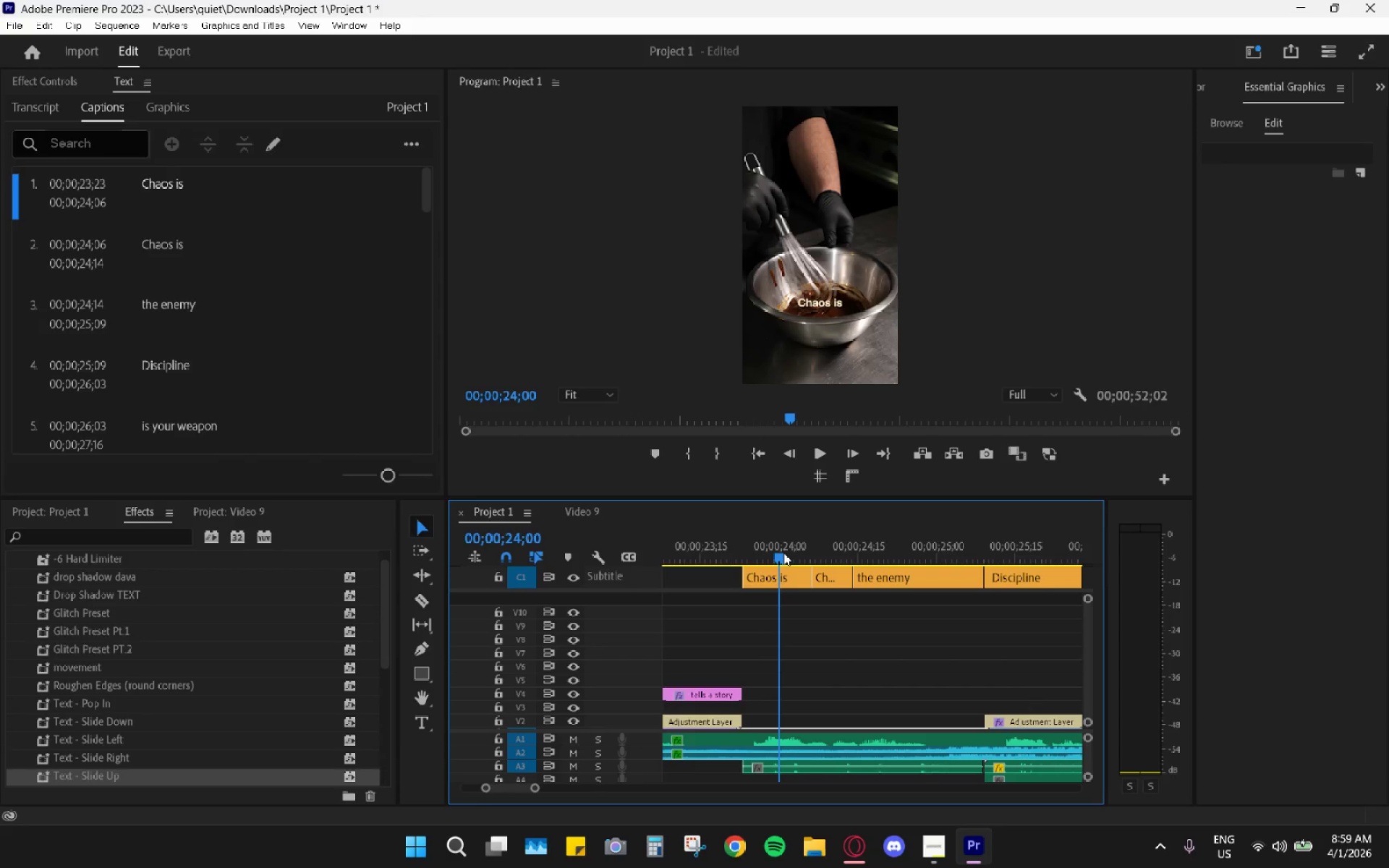 
double_click([786, 573])
 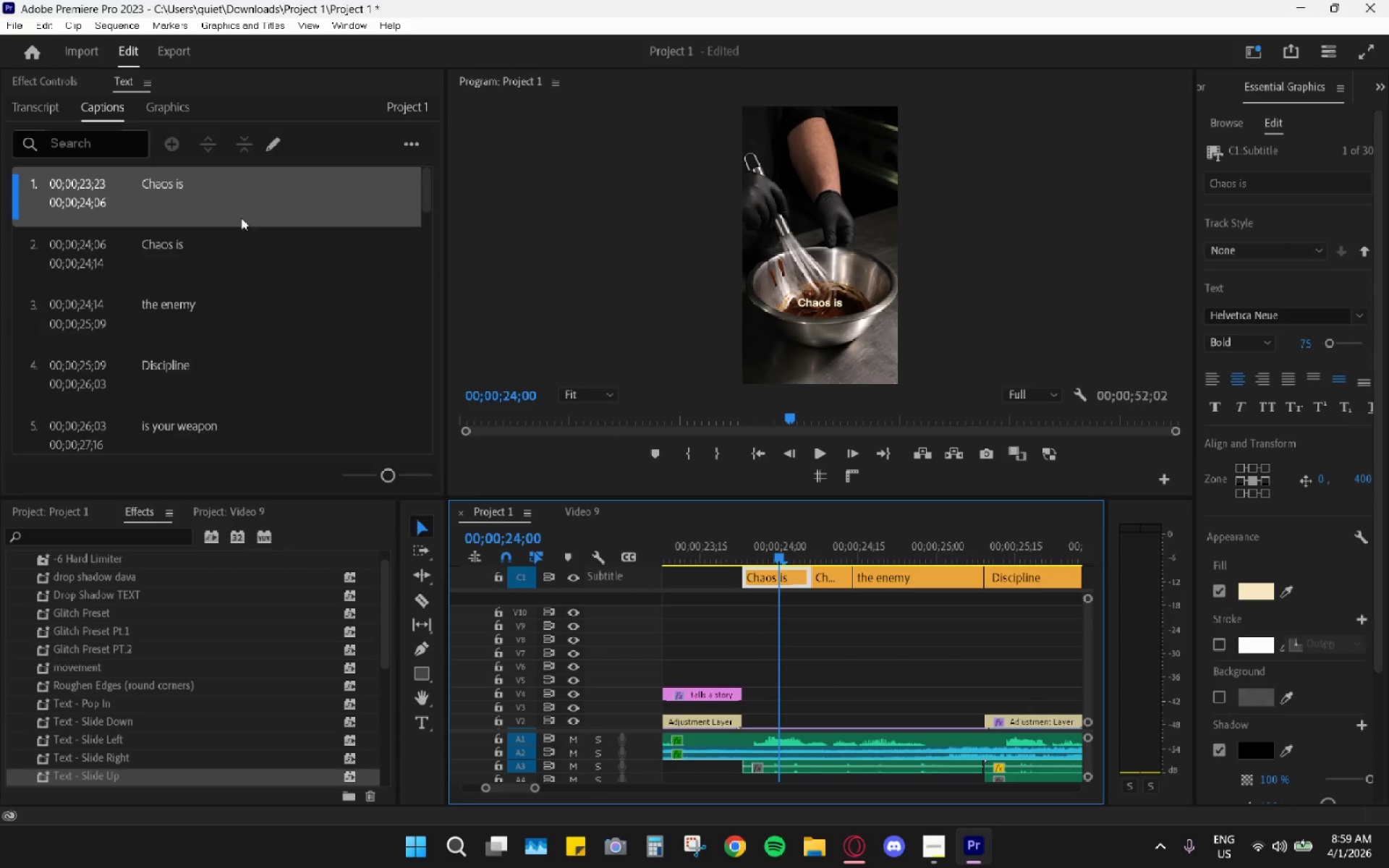 
double_click([211, 181])
 